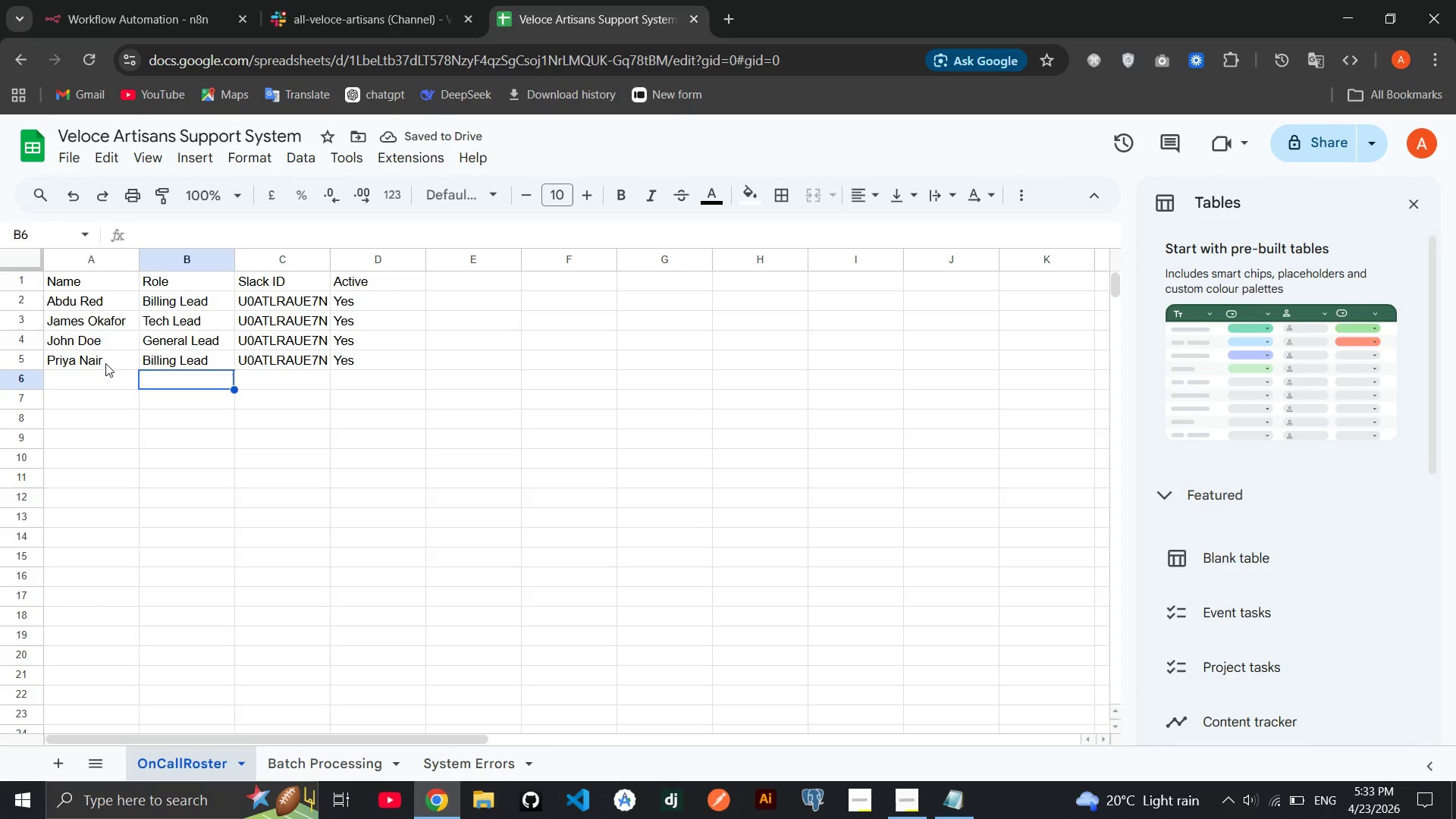 
left_click([105, 363])
 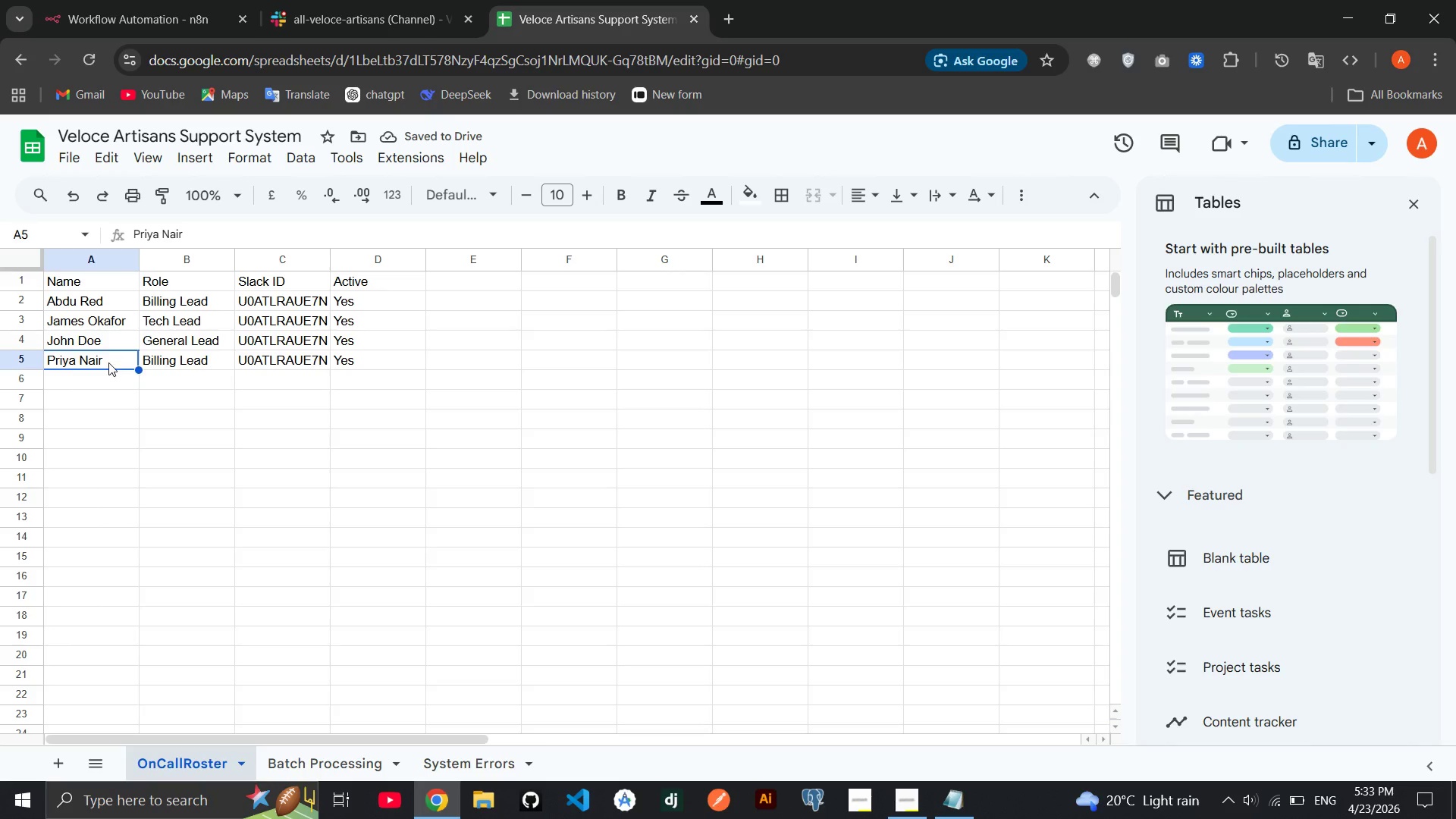 
left_click_drag(start_coordinate=[108, 362], to_coordinate=[340, 357])
 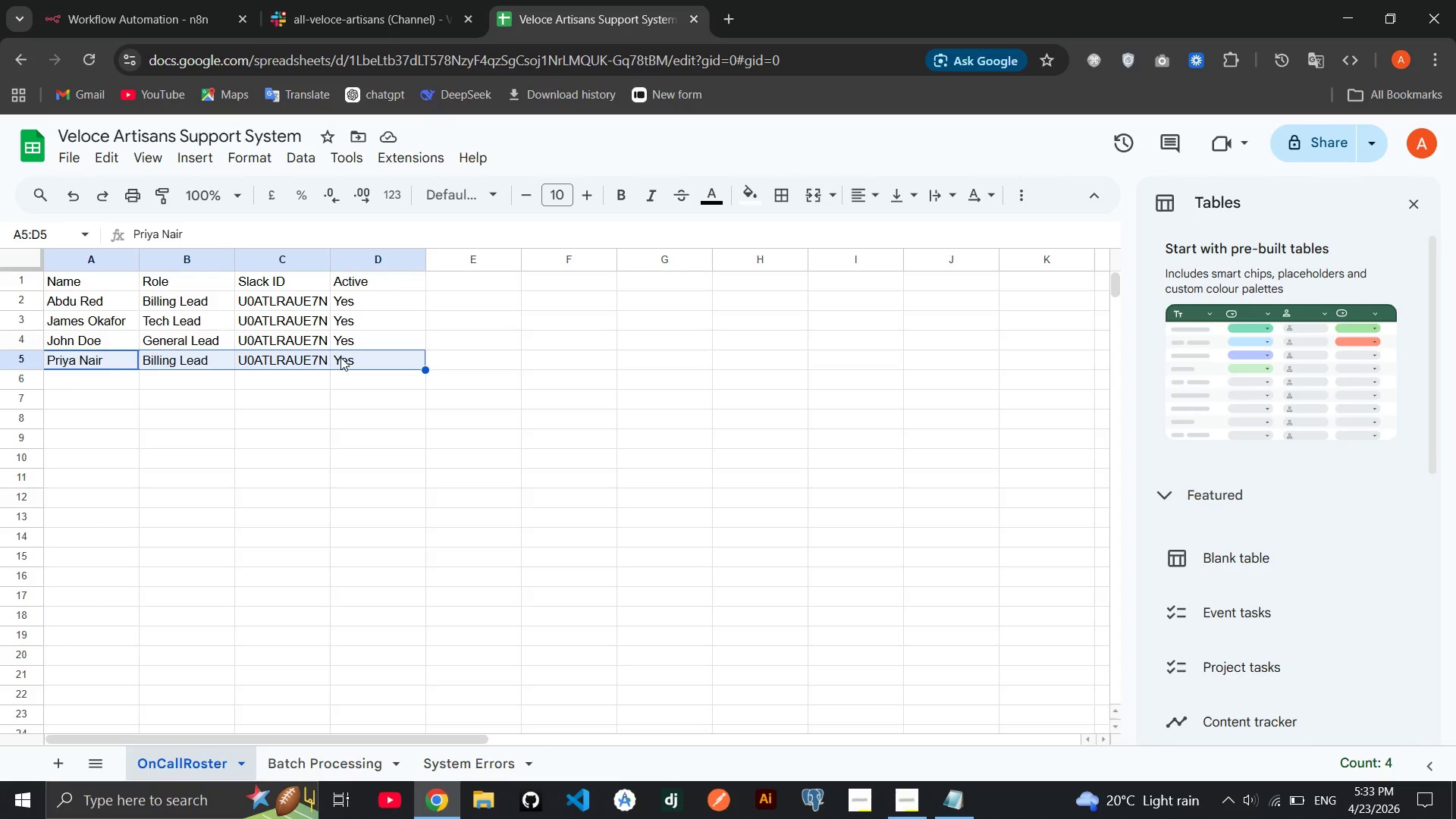 
key(Backspace)
 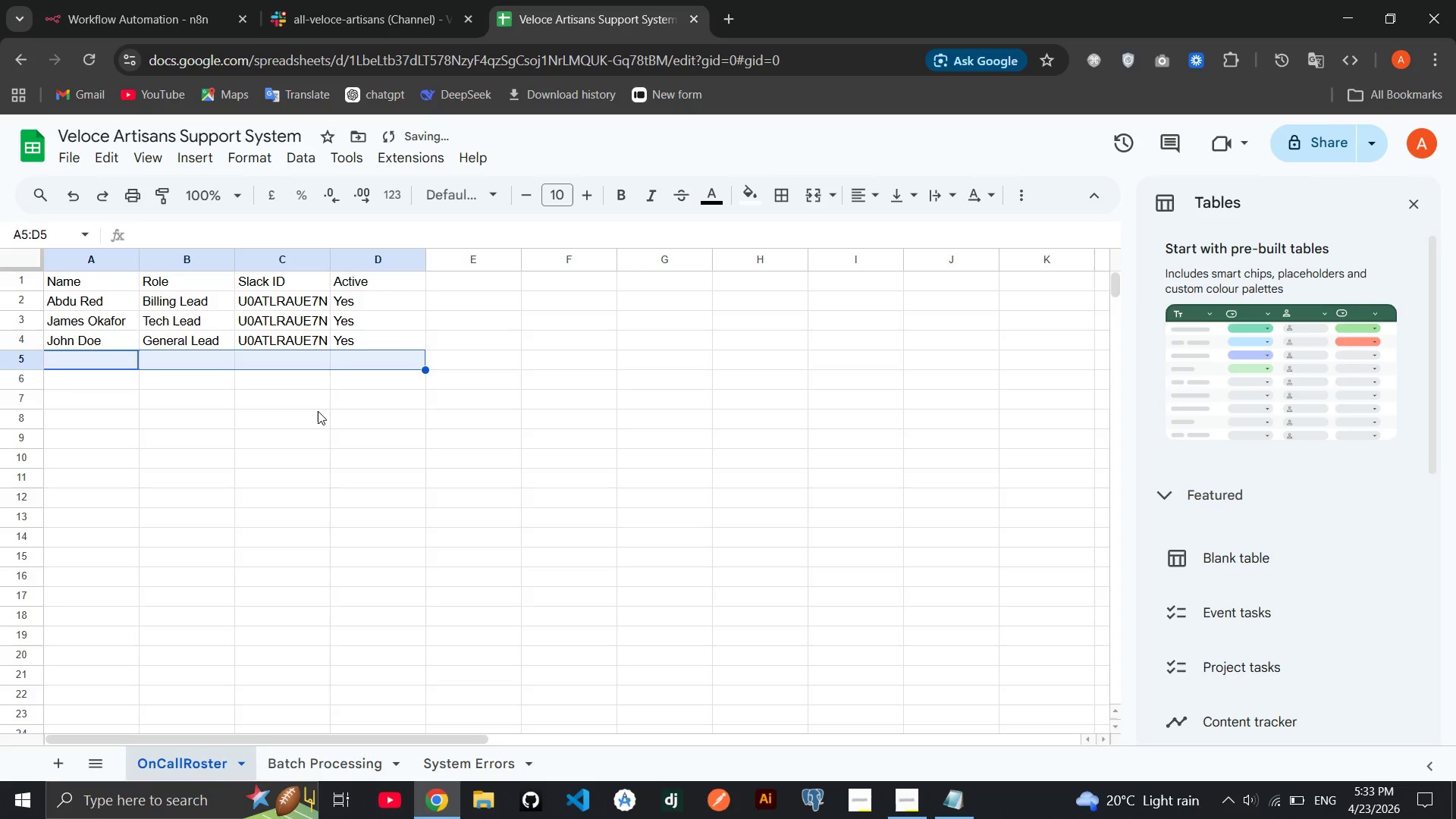 
left_click([318, 411])
 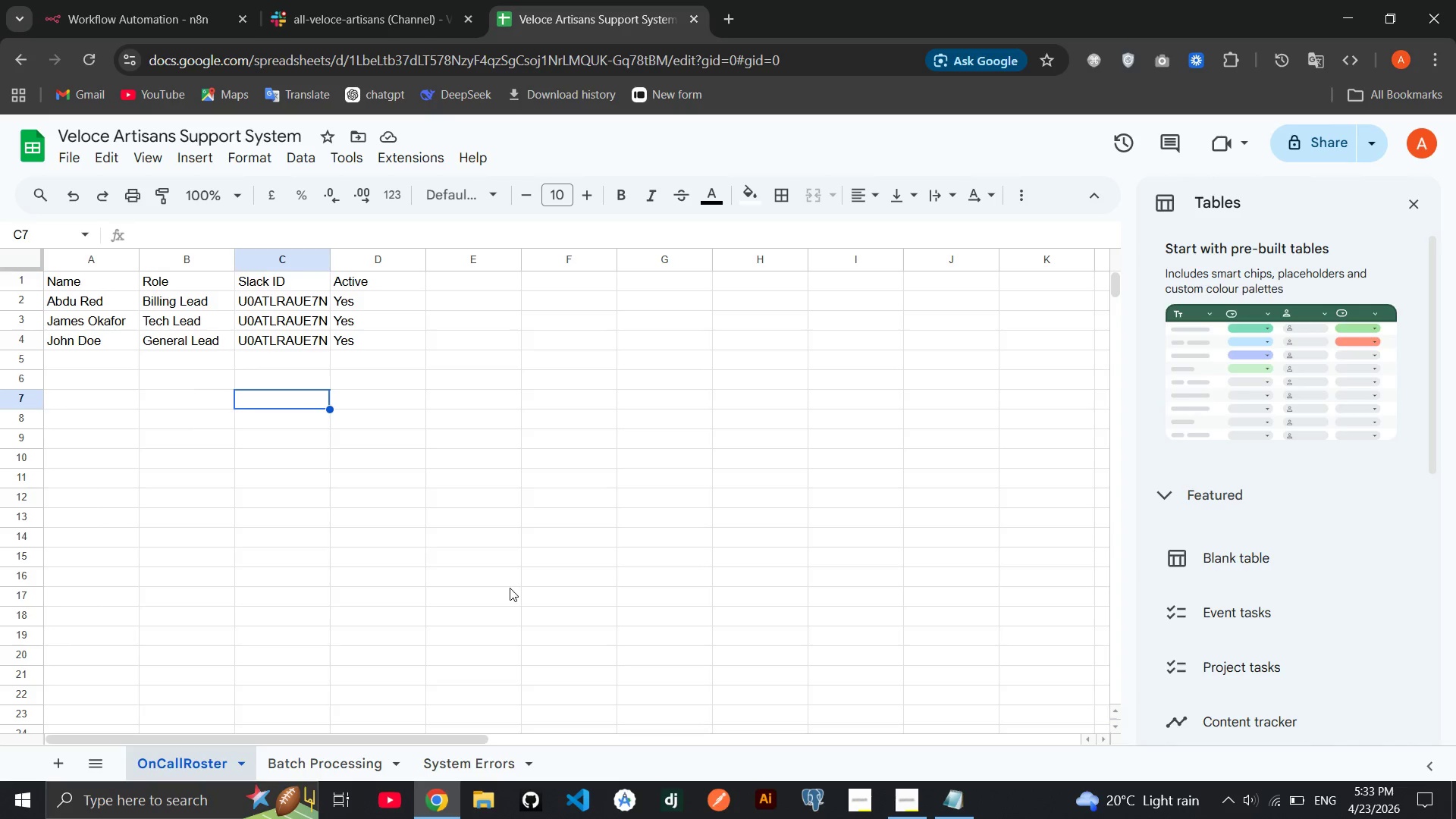 
wait(7.28)
 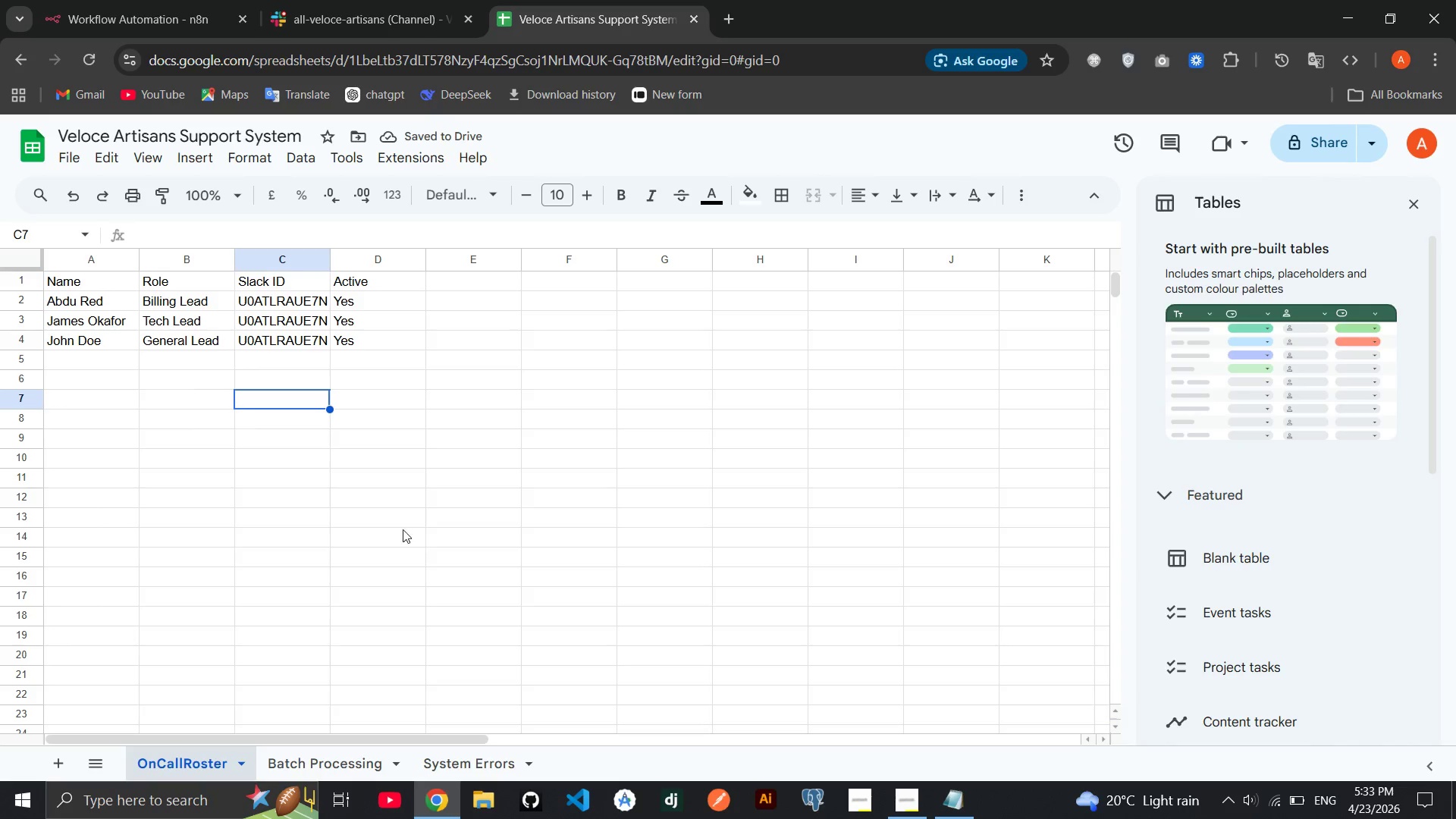 
left_click([328, 759])
 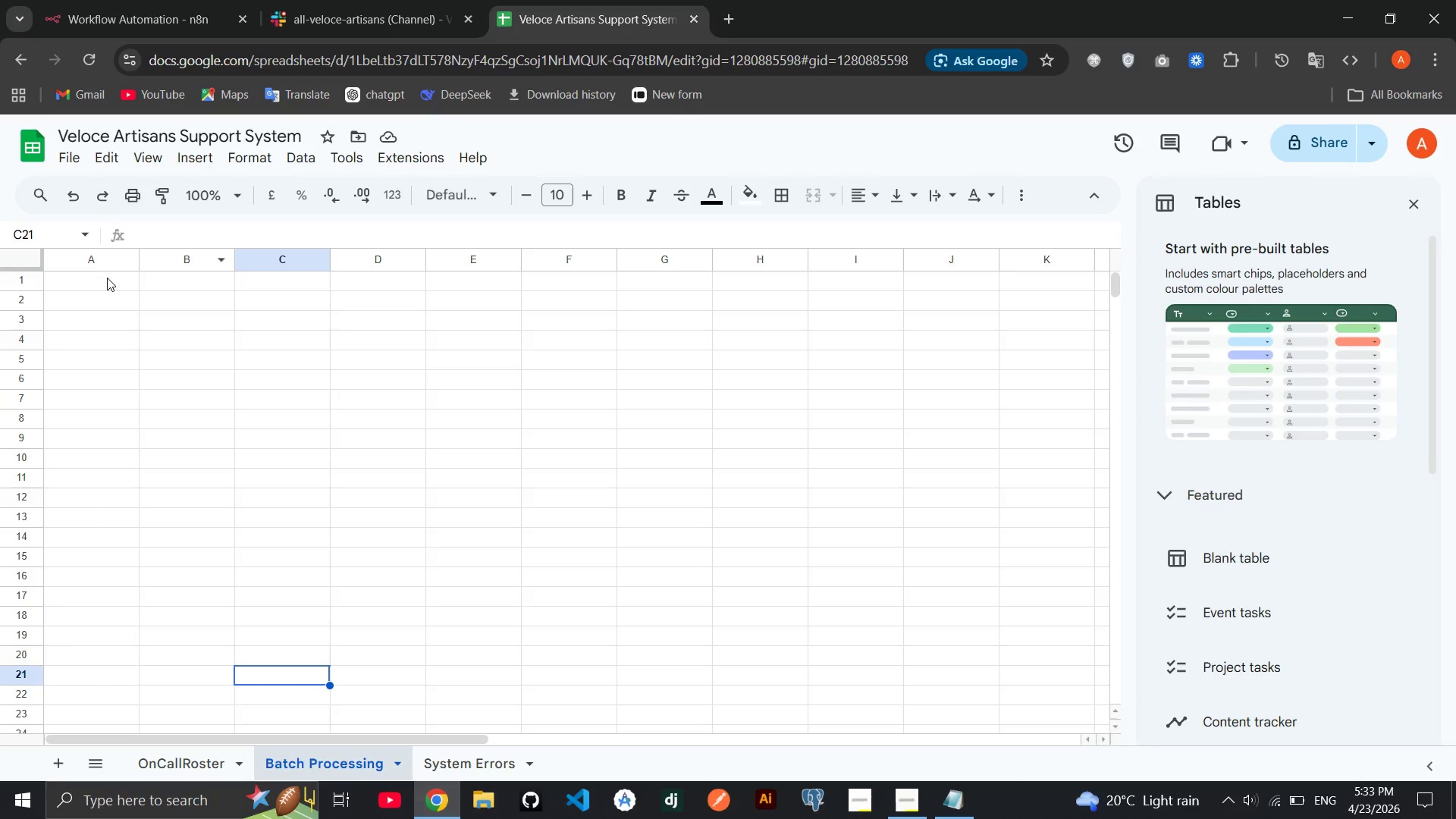 
double_click([106, 278])
 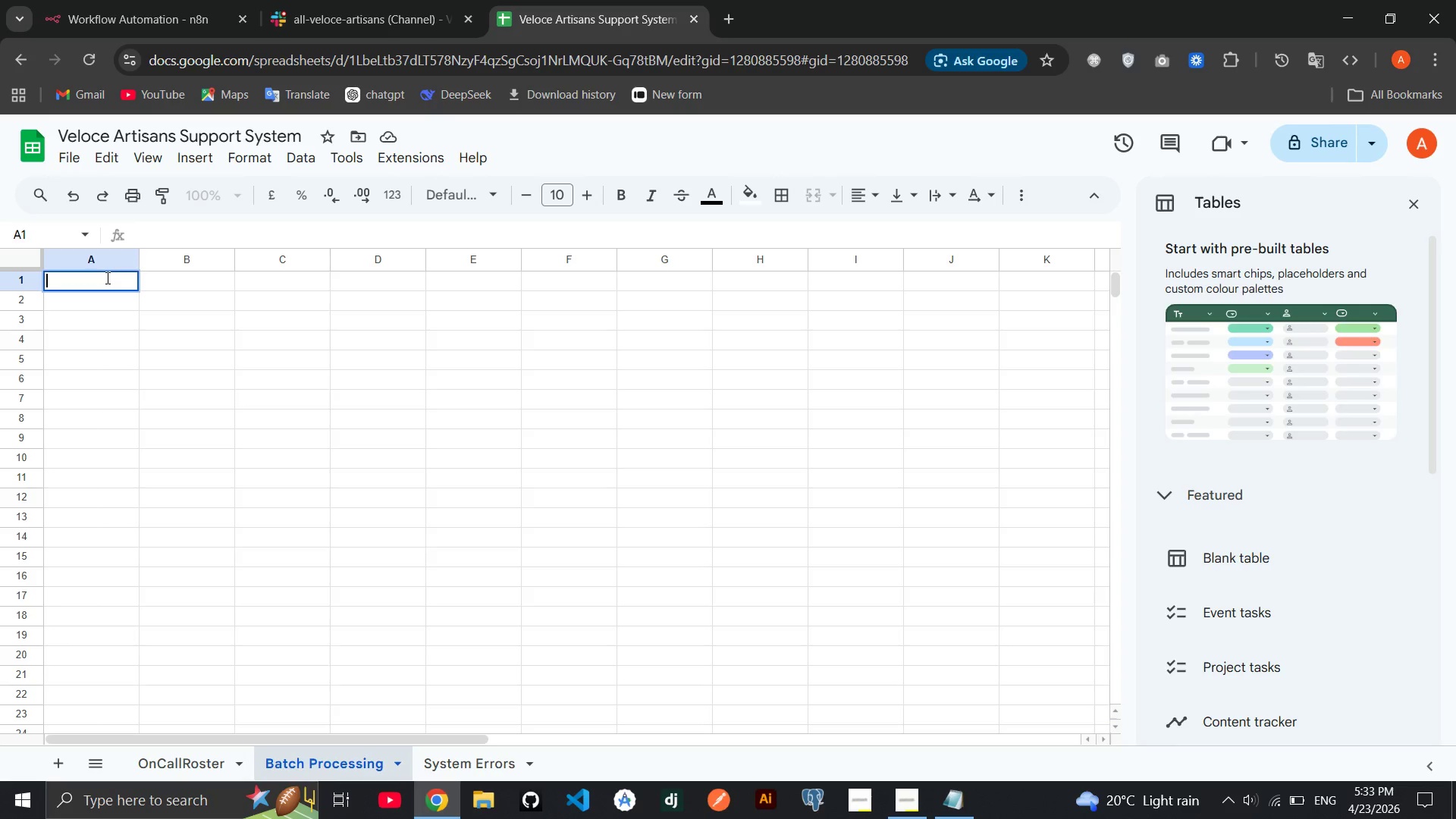 
wait(13.0)
 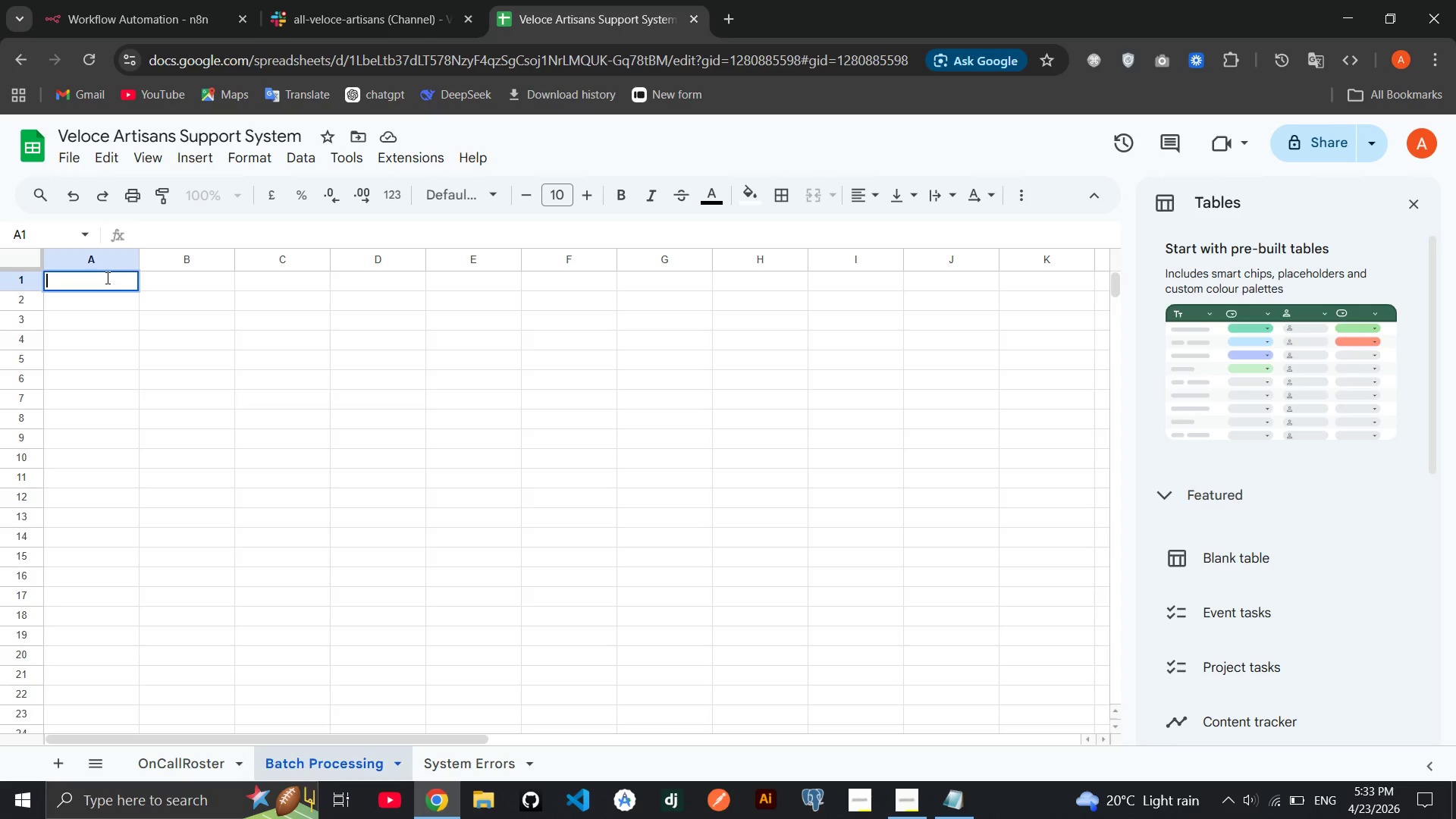 
type(Ticket ID)
key(Tab)
 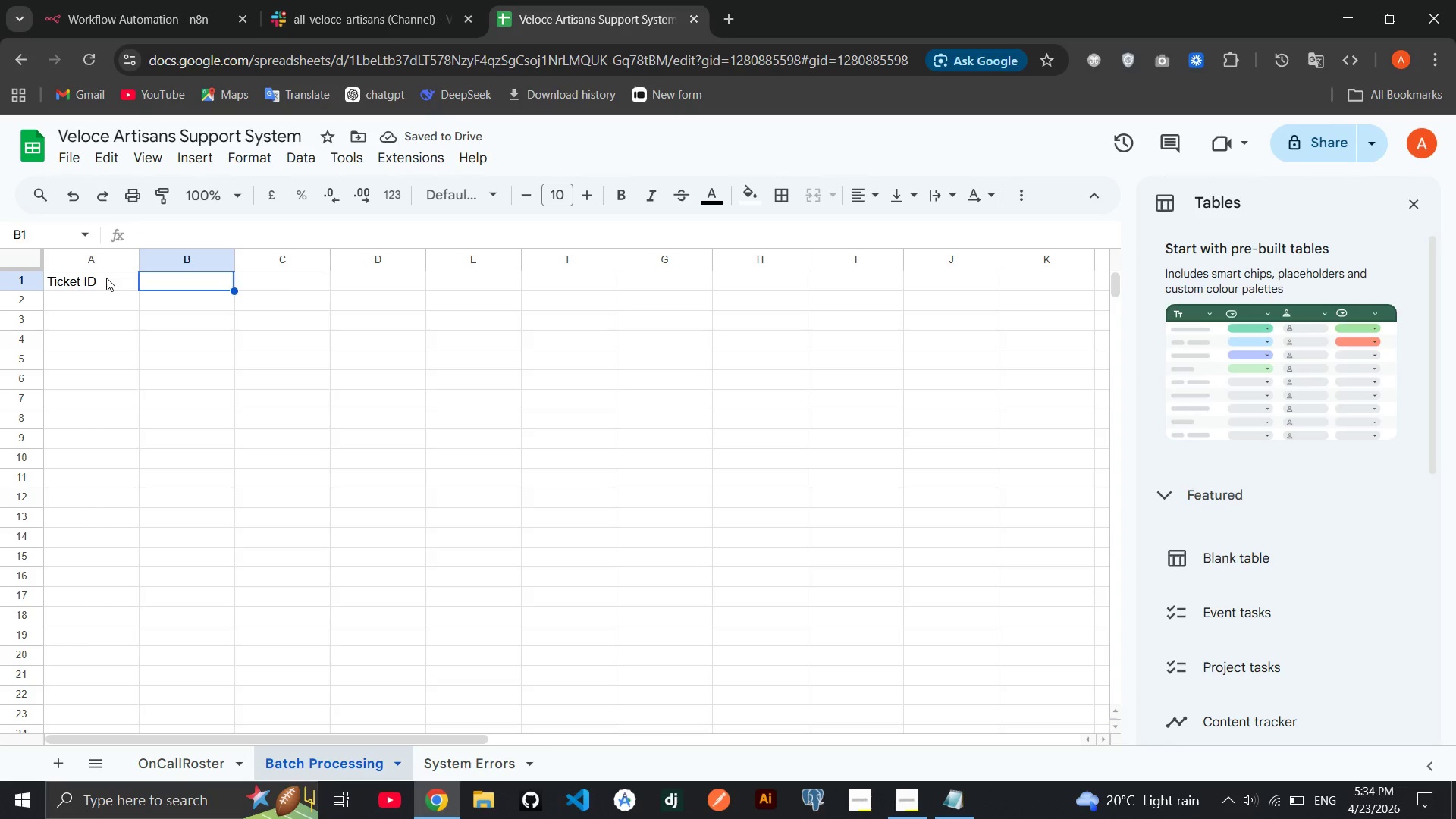 
type(Customer Name)
key(Tab)
 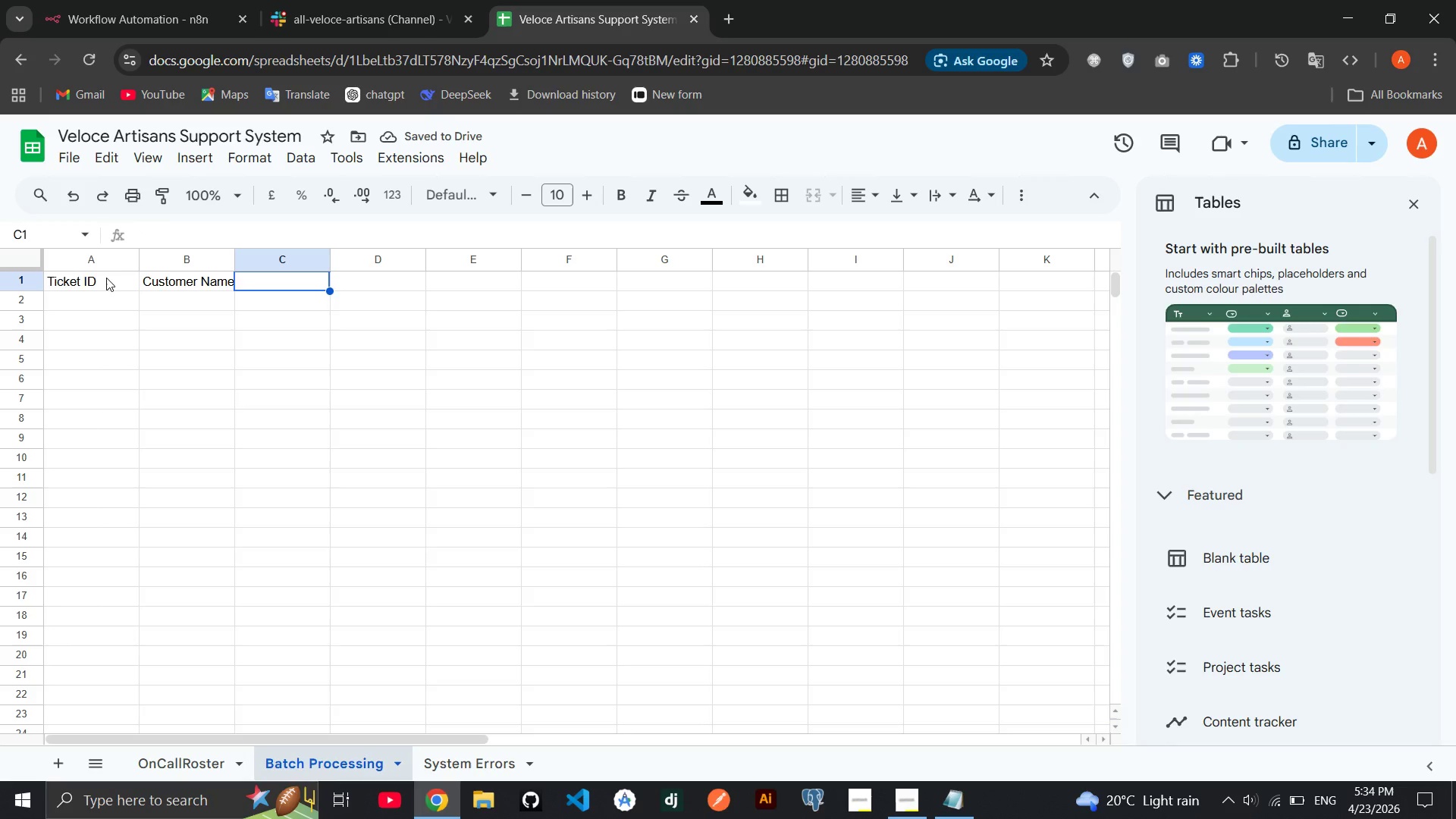 
type(Email)
key(Tab)
type(Category)
 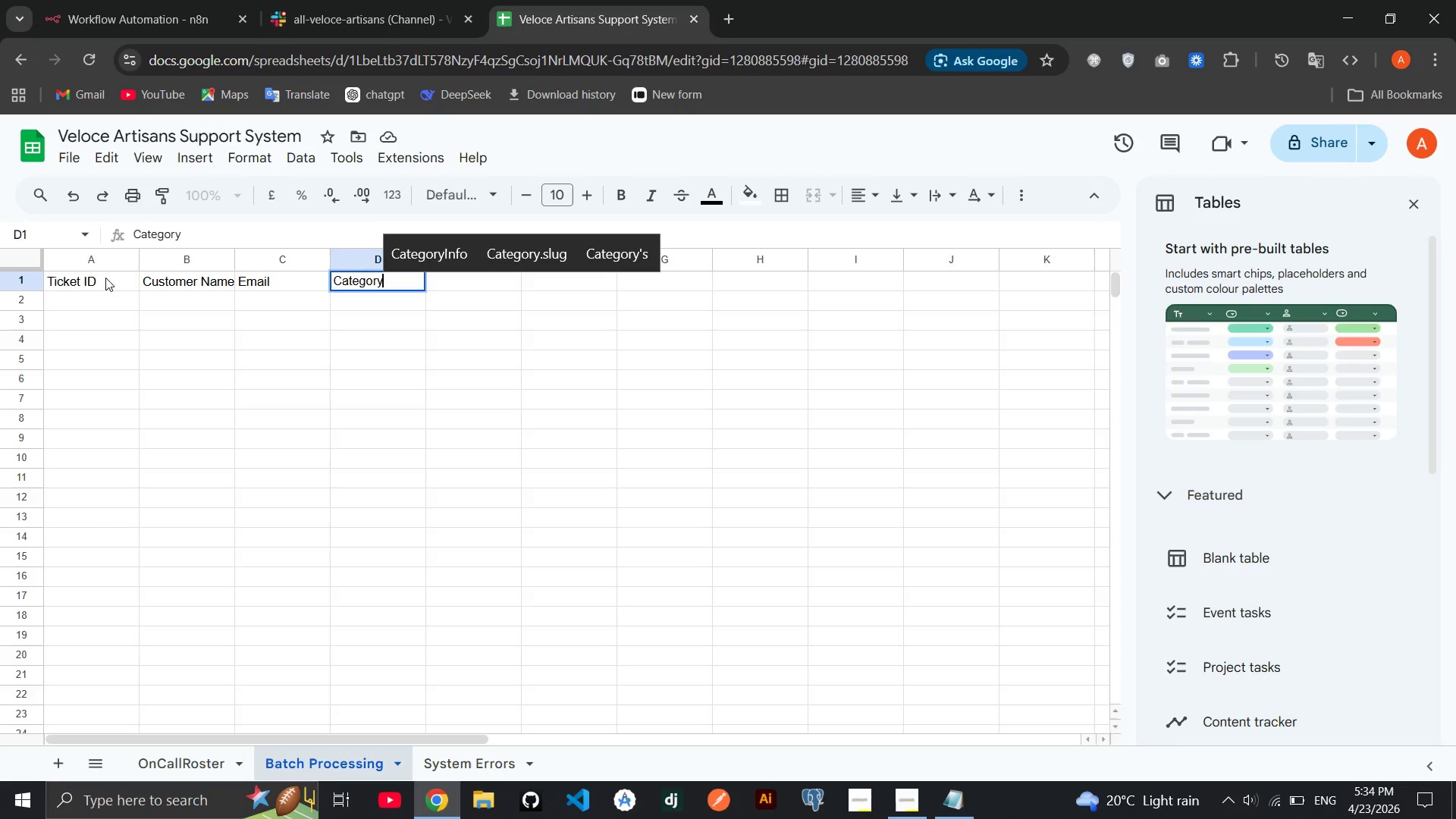 
wait(9.49)
 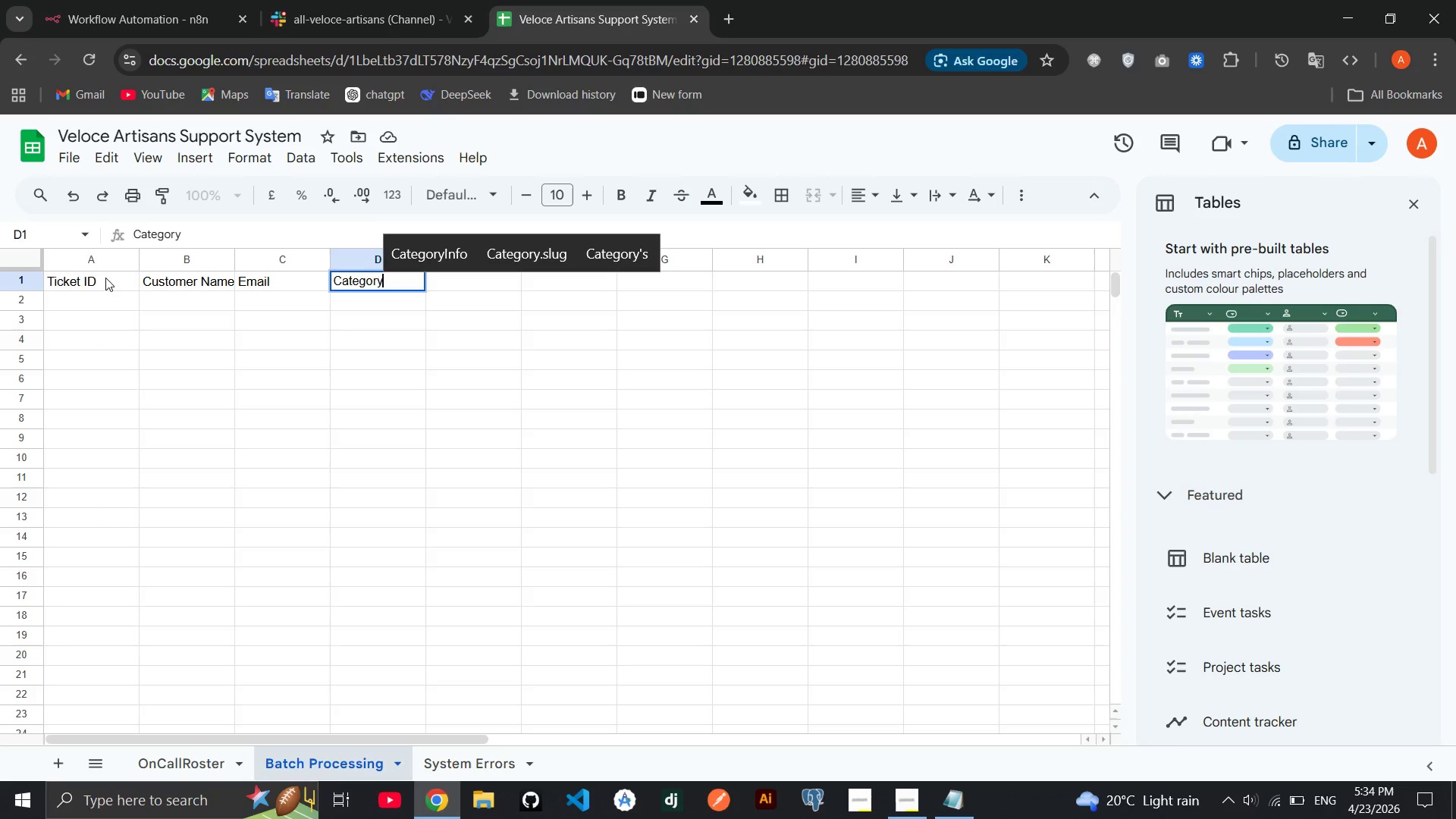 
key(Tab)
type(Y)
key(Backspace)
type(Urgency)
key(Tab)
type(Issue)
key(Tab)
type(Summary)
key(Tab)
type(Received AT)
key(Backspace)
type(t)
 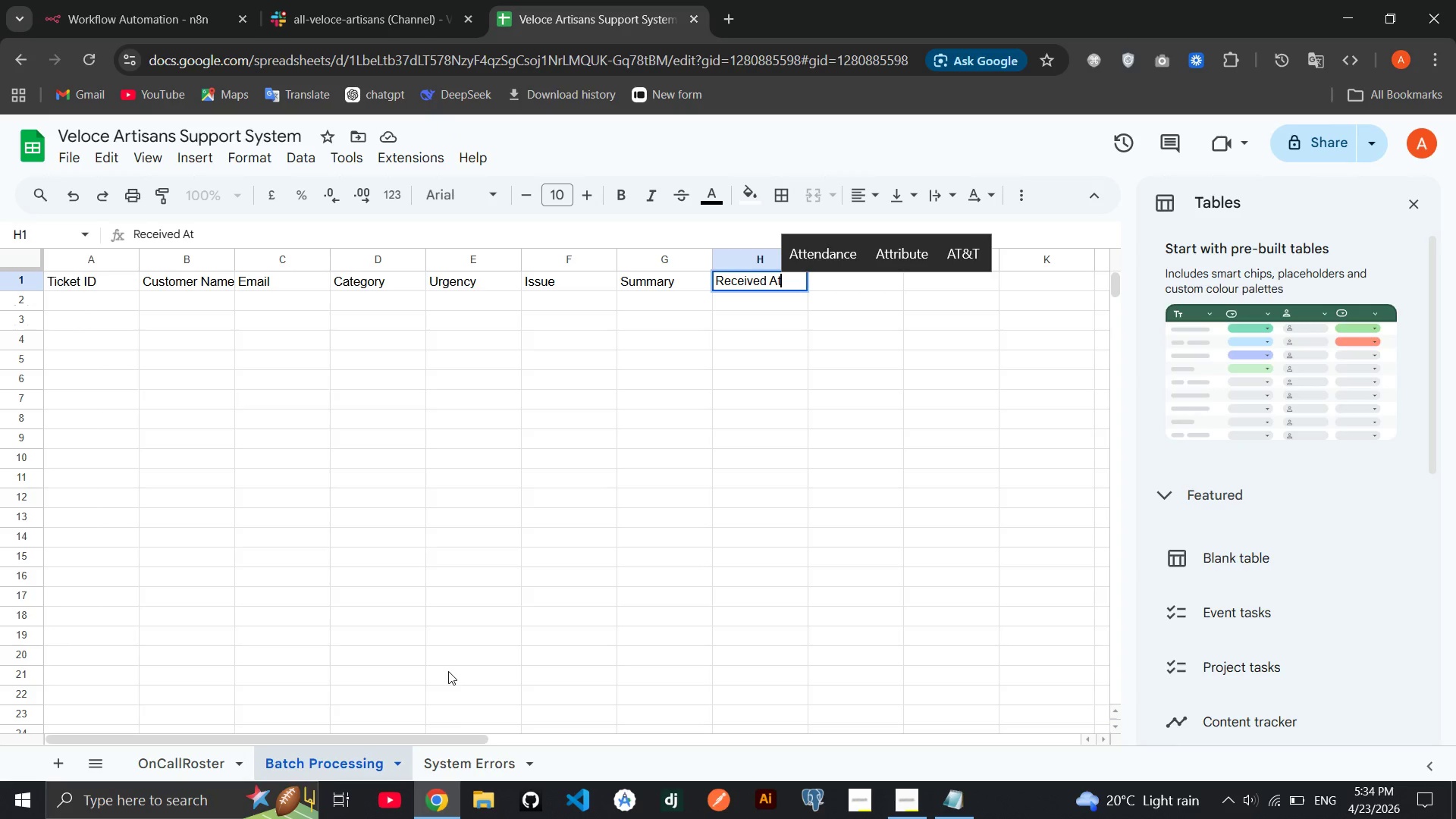 
left_click([471, 770])
 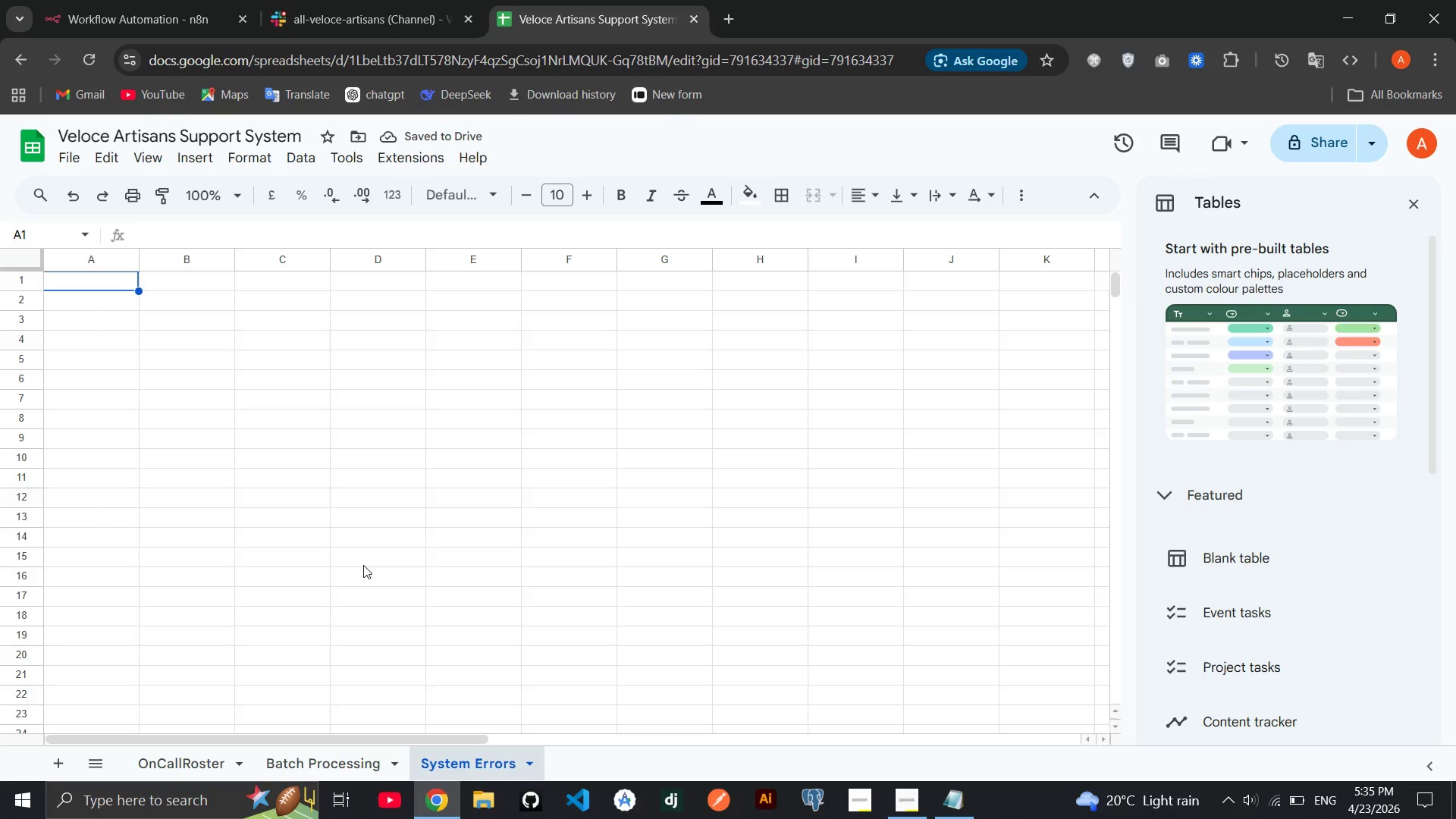 
wait(6.78)
 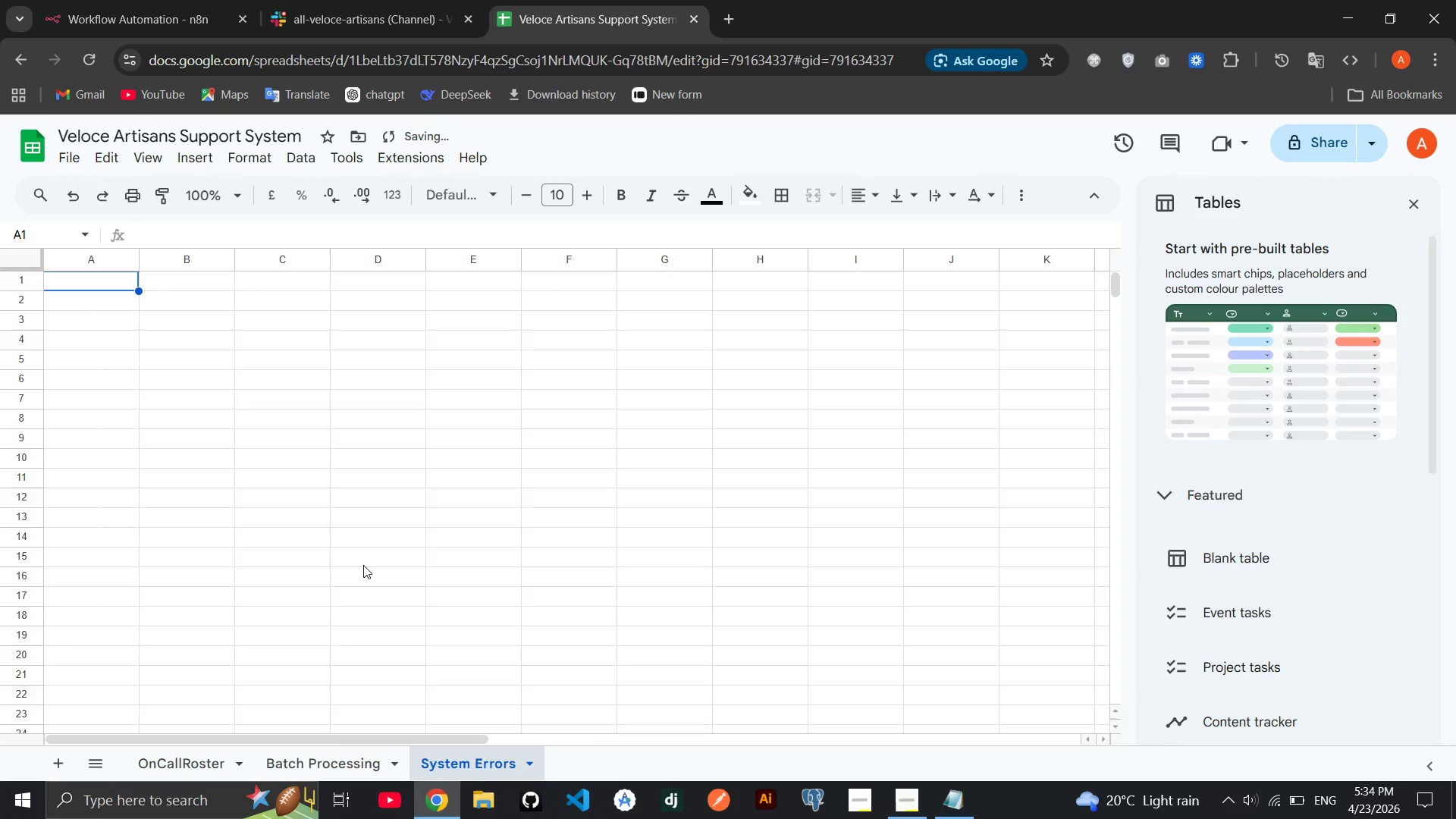 
double_click([111, 280])
 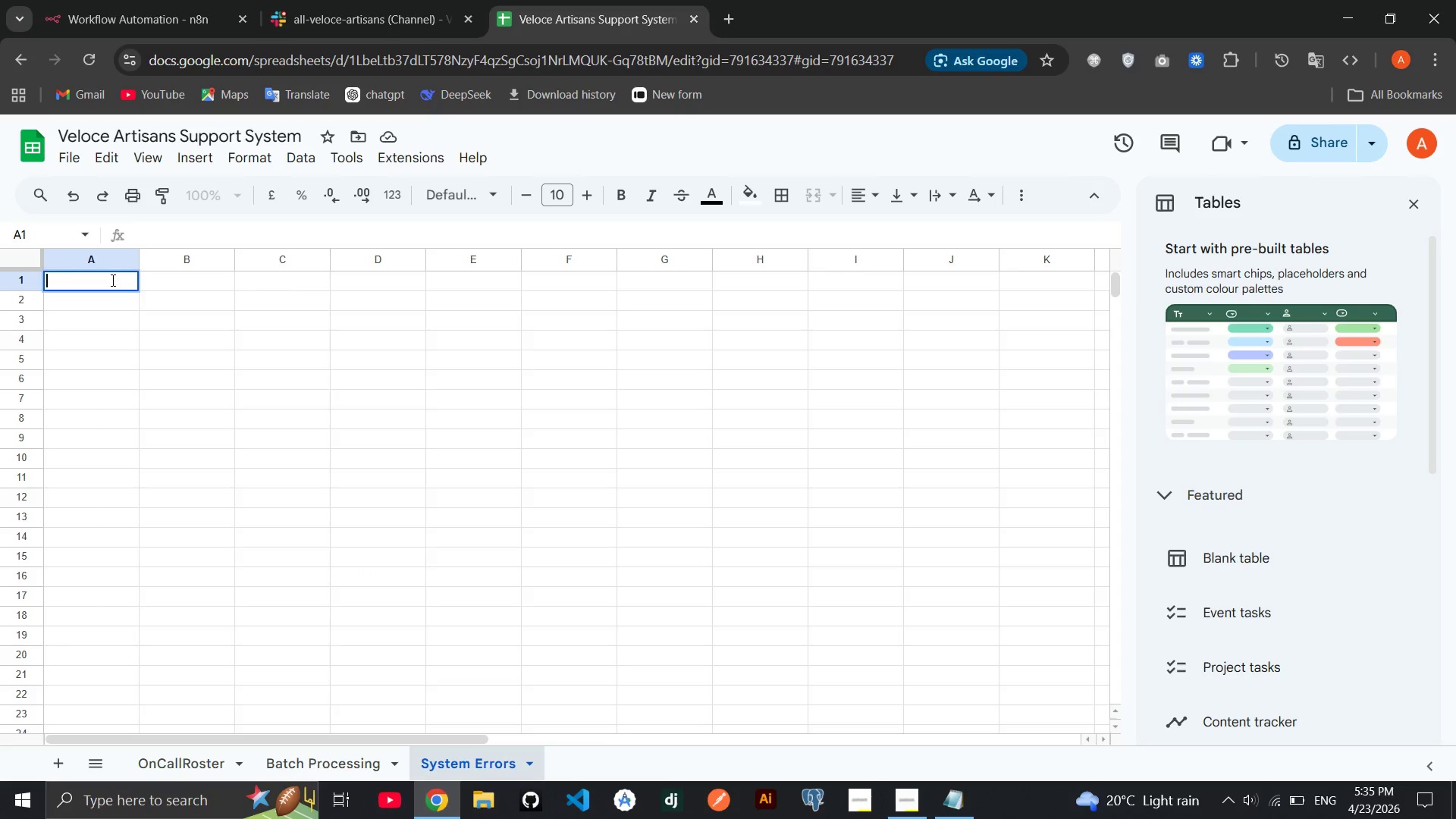 
type(Timestamp)
key(Tab)
 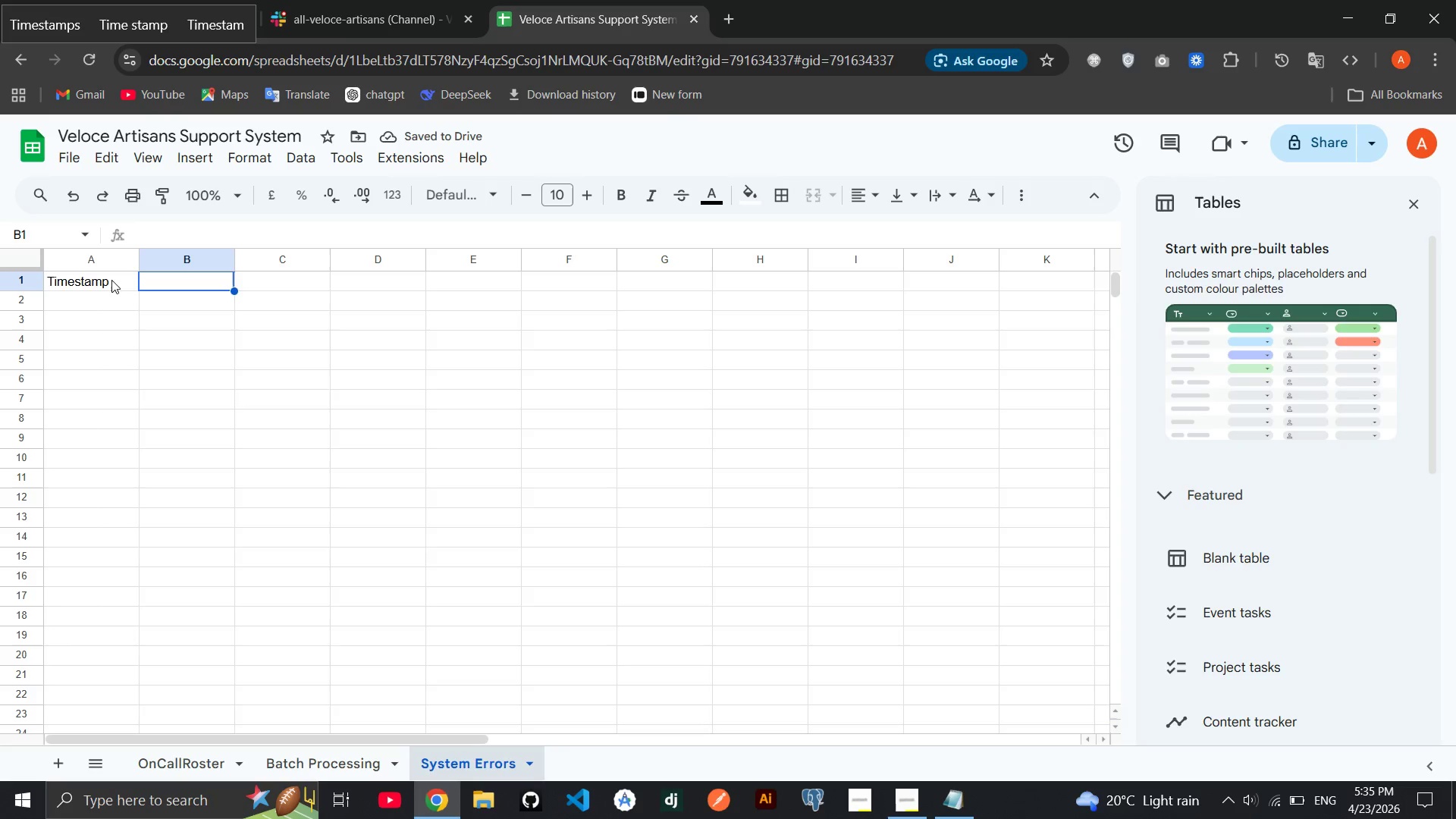 
type(Workflow)
 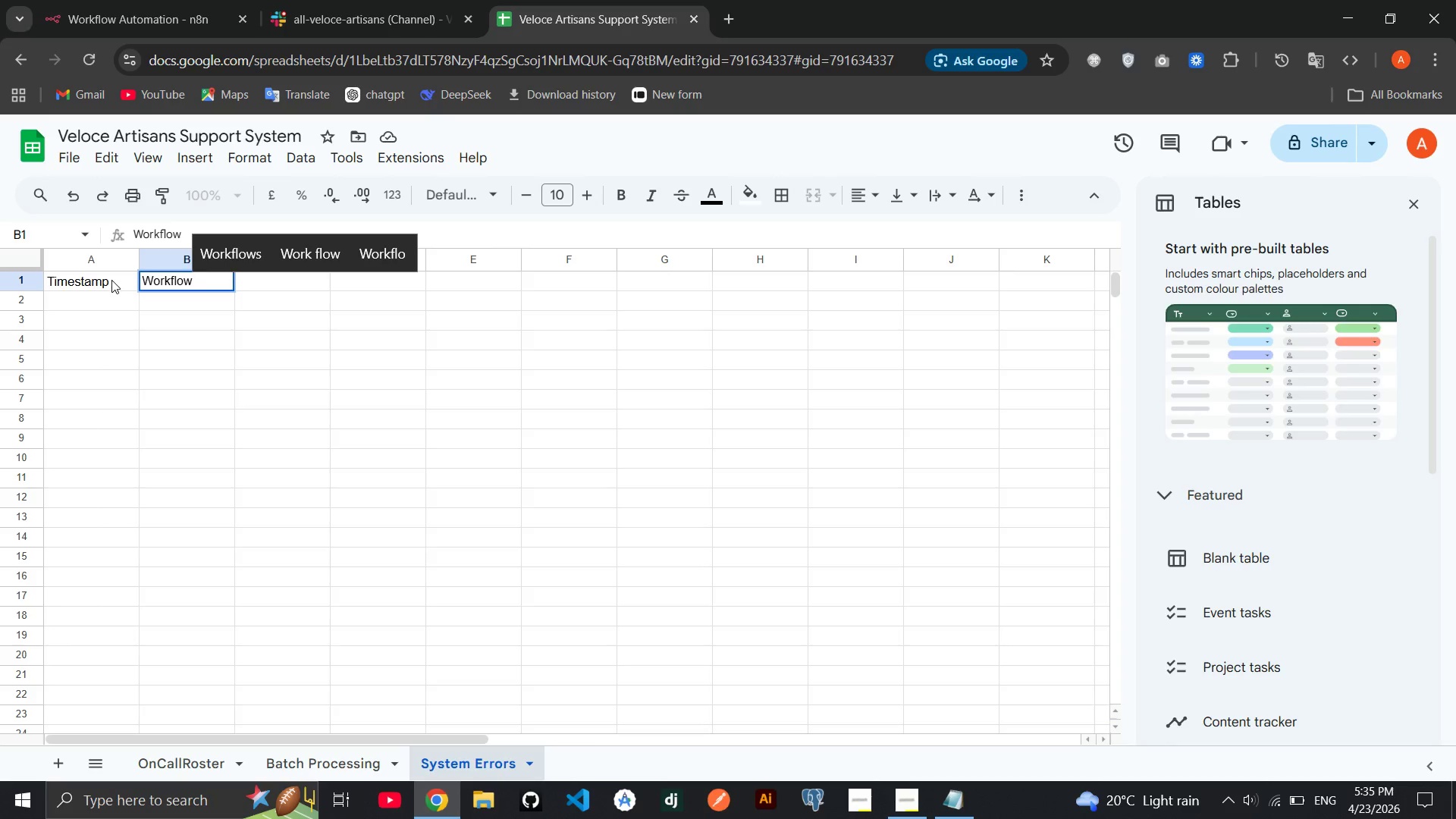 
key(Tab)
type(Node)
key(Tab)
type(Error Message)
key(Tab)
type(Exeutiono)
key(Backspace)
type( ID)
 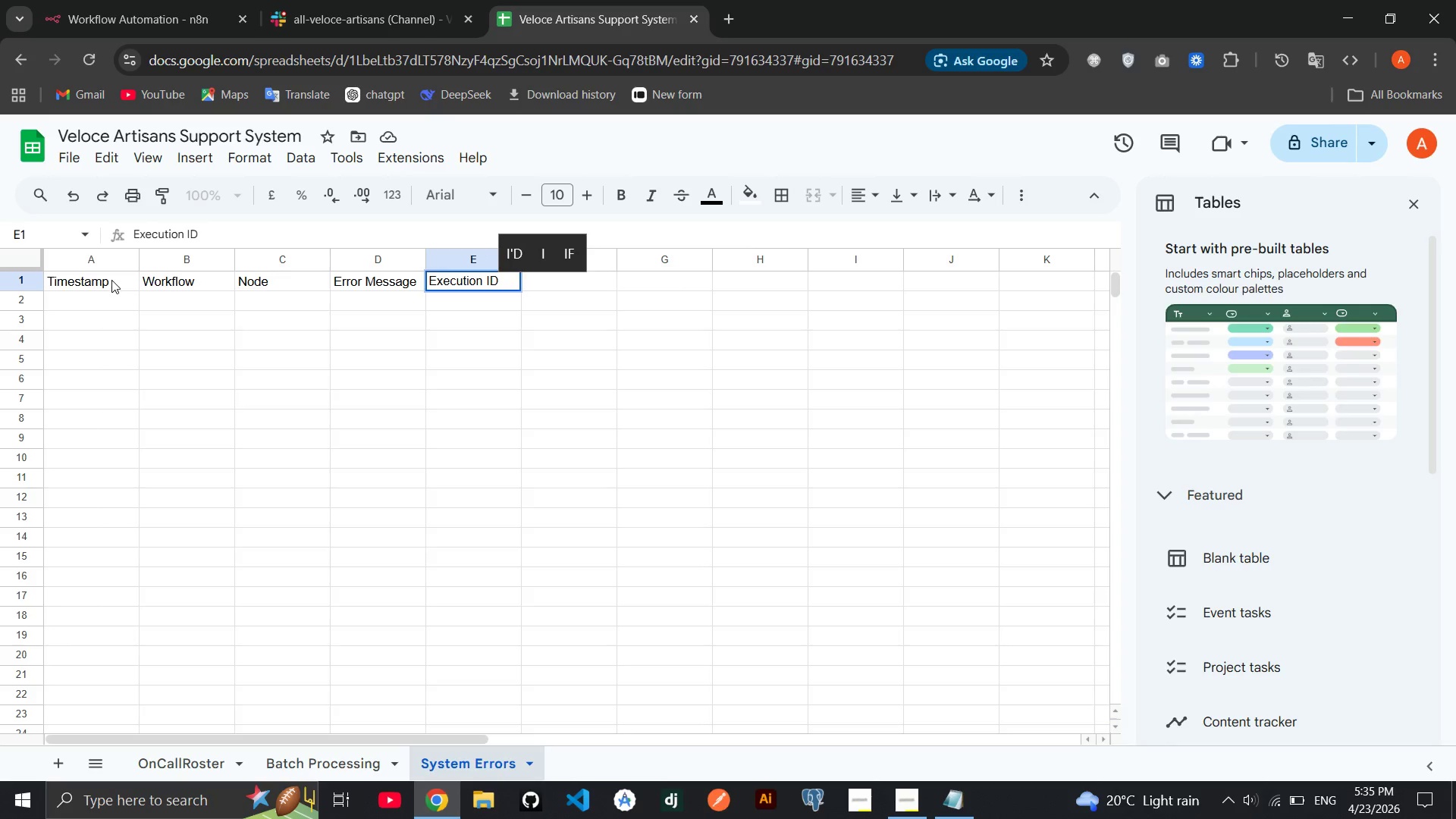 
hold_key(key=C, duration=0.34)
 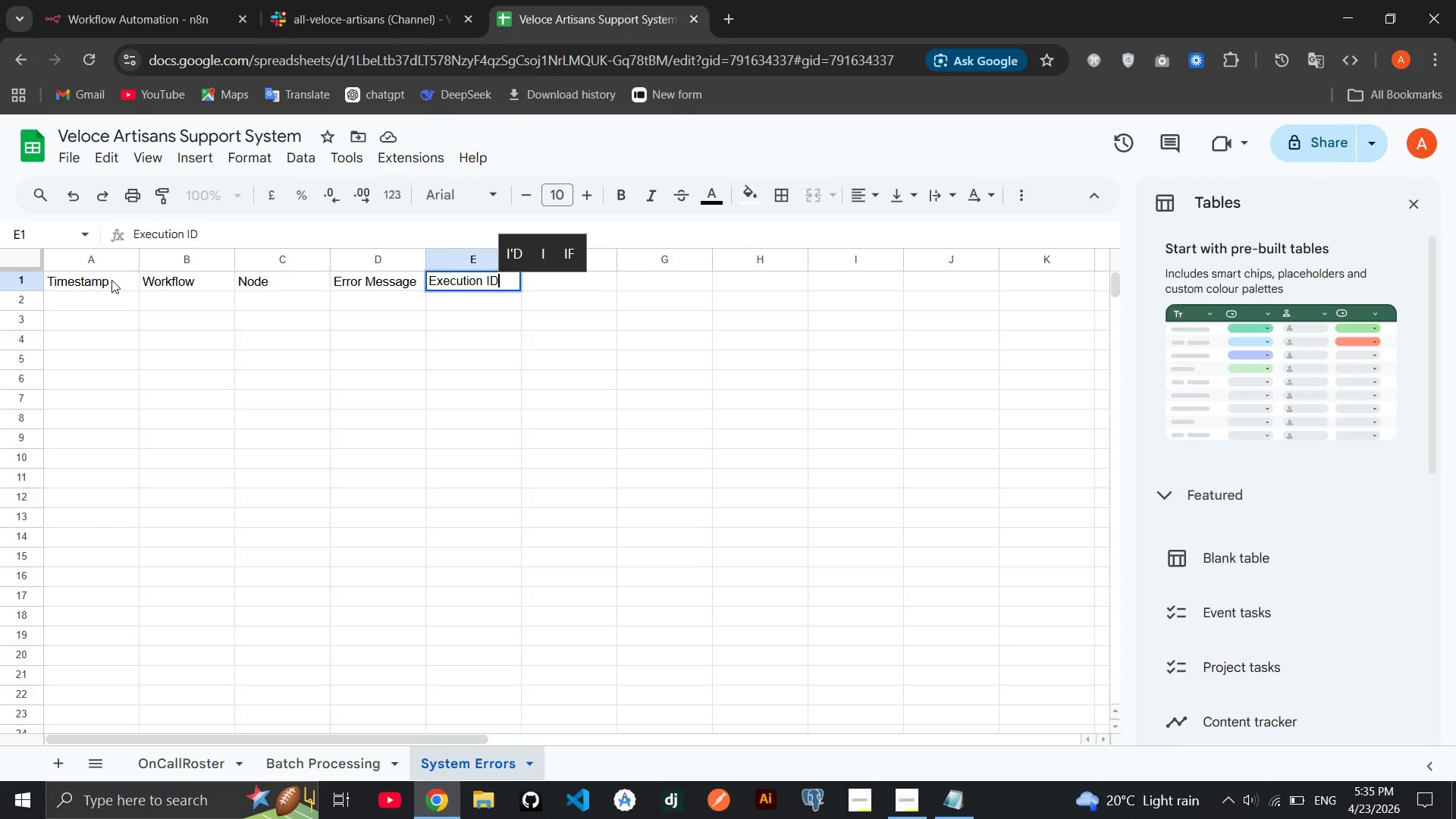 
left_click([84, 312])
 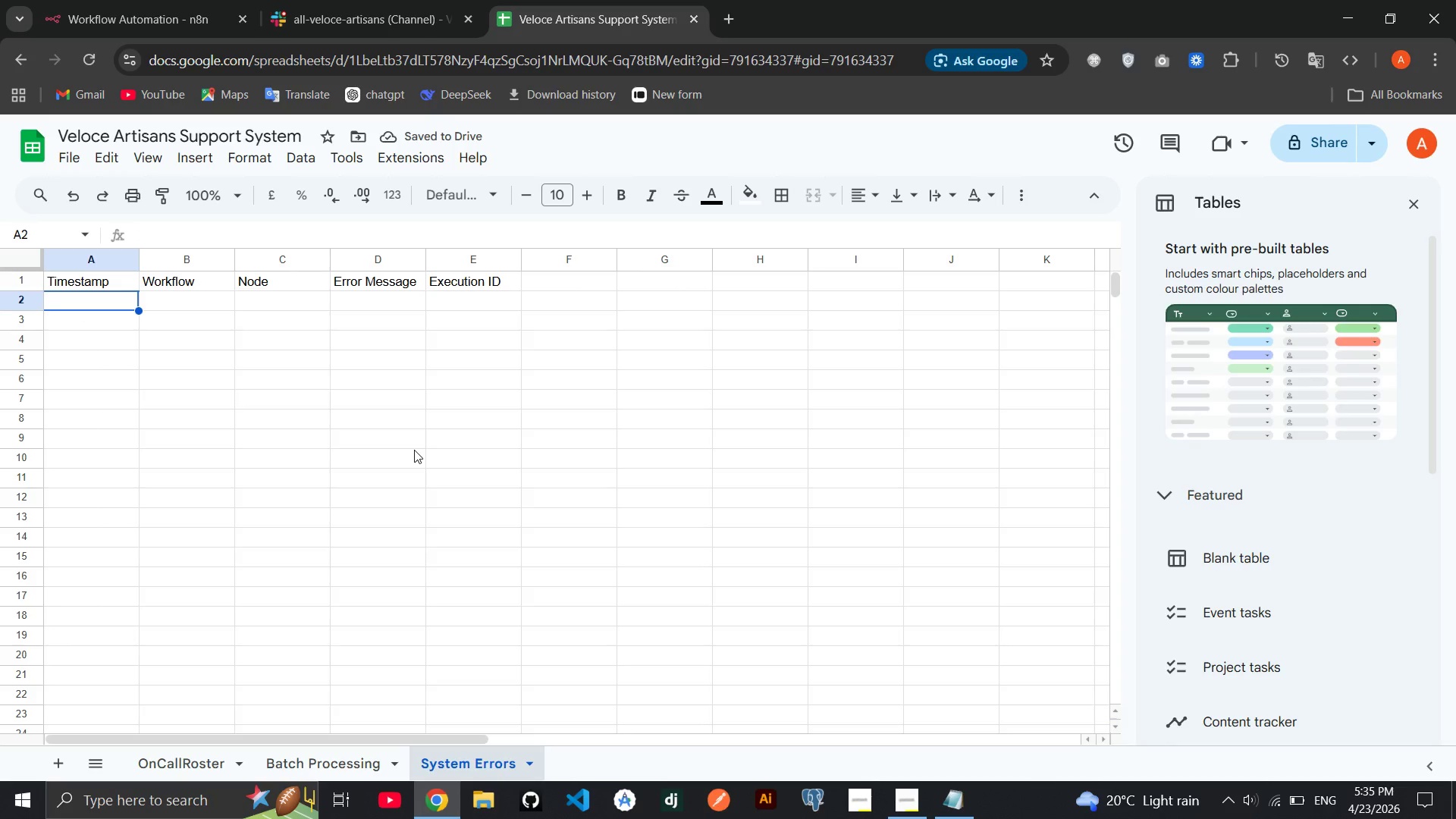 
left_click([414, 450])
 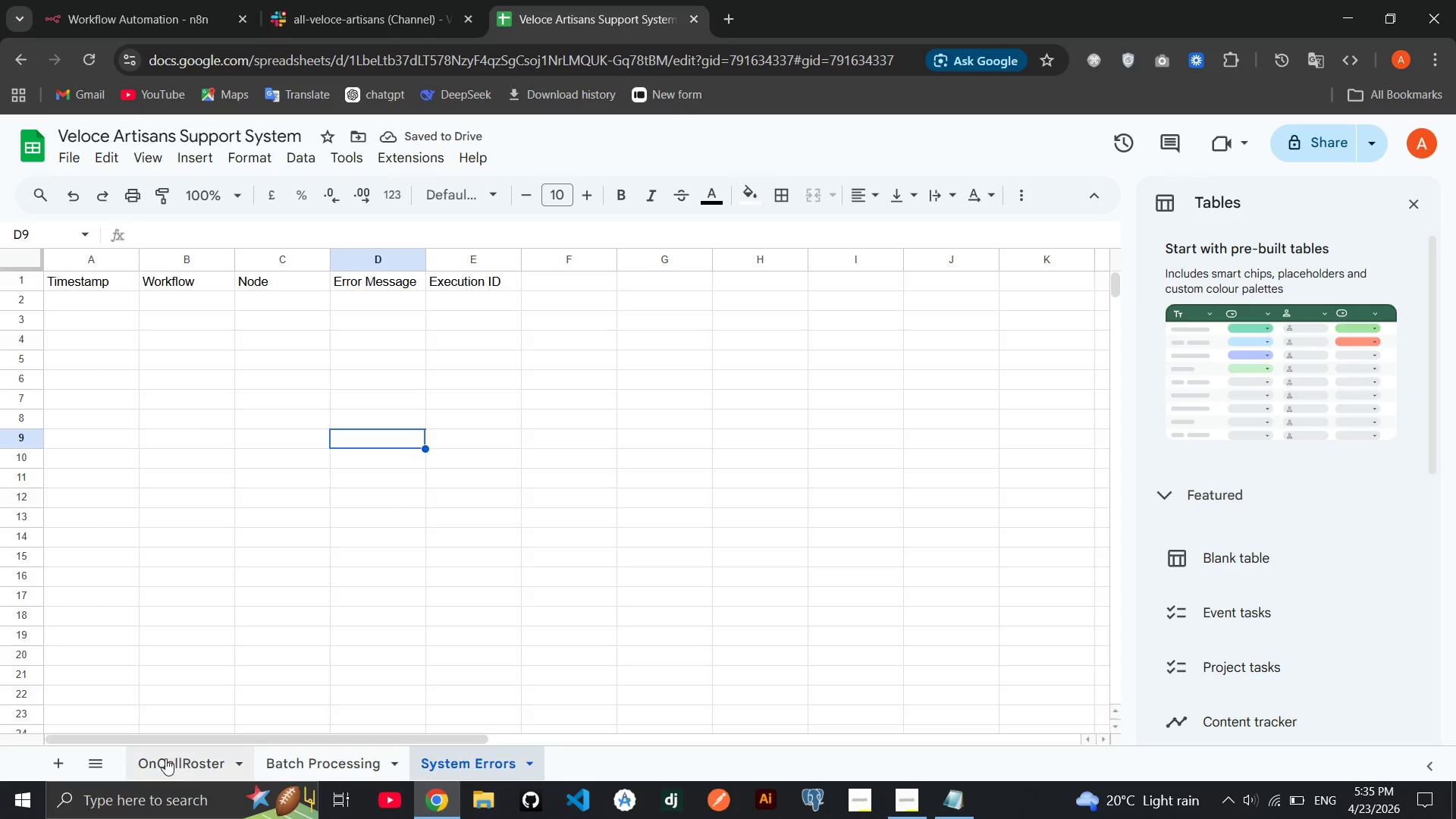 
left_click([165, 758])
 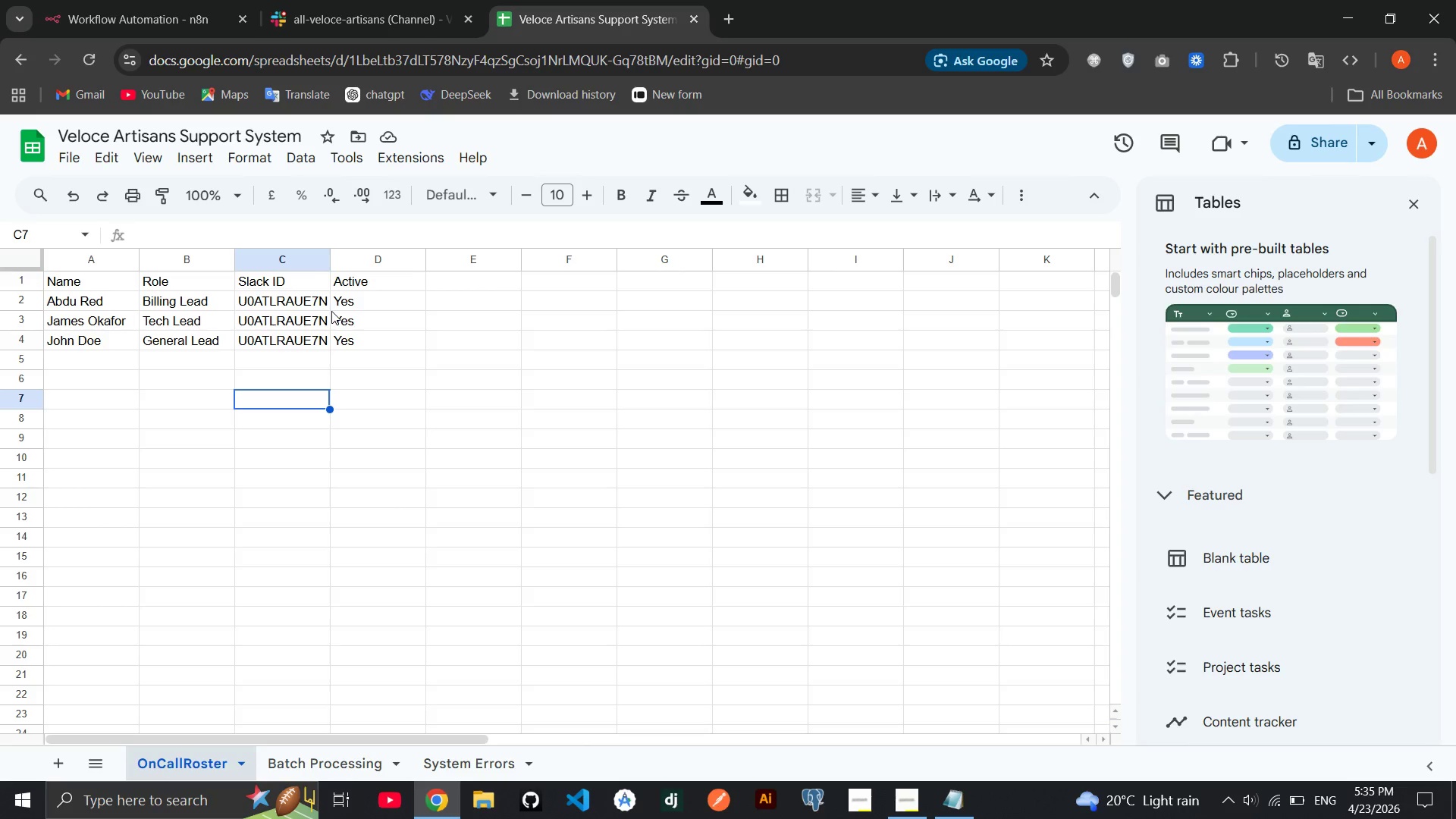 
left_click([126, 0])
 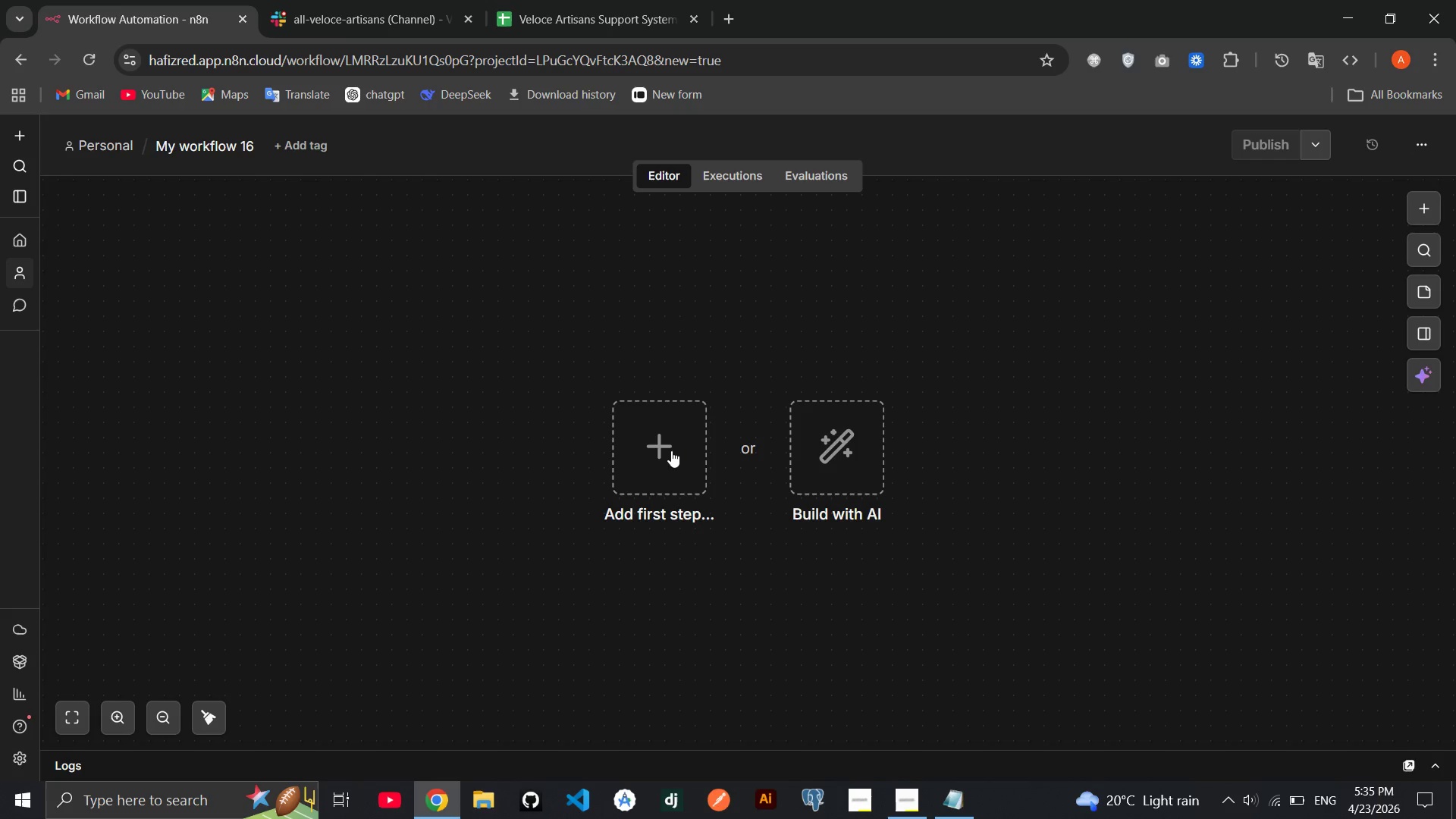 
left_click([671, 450])
 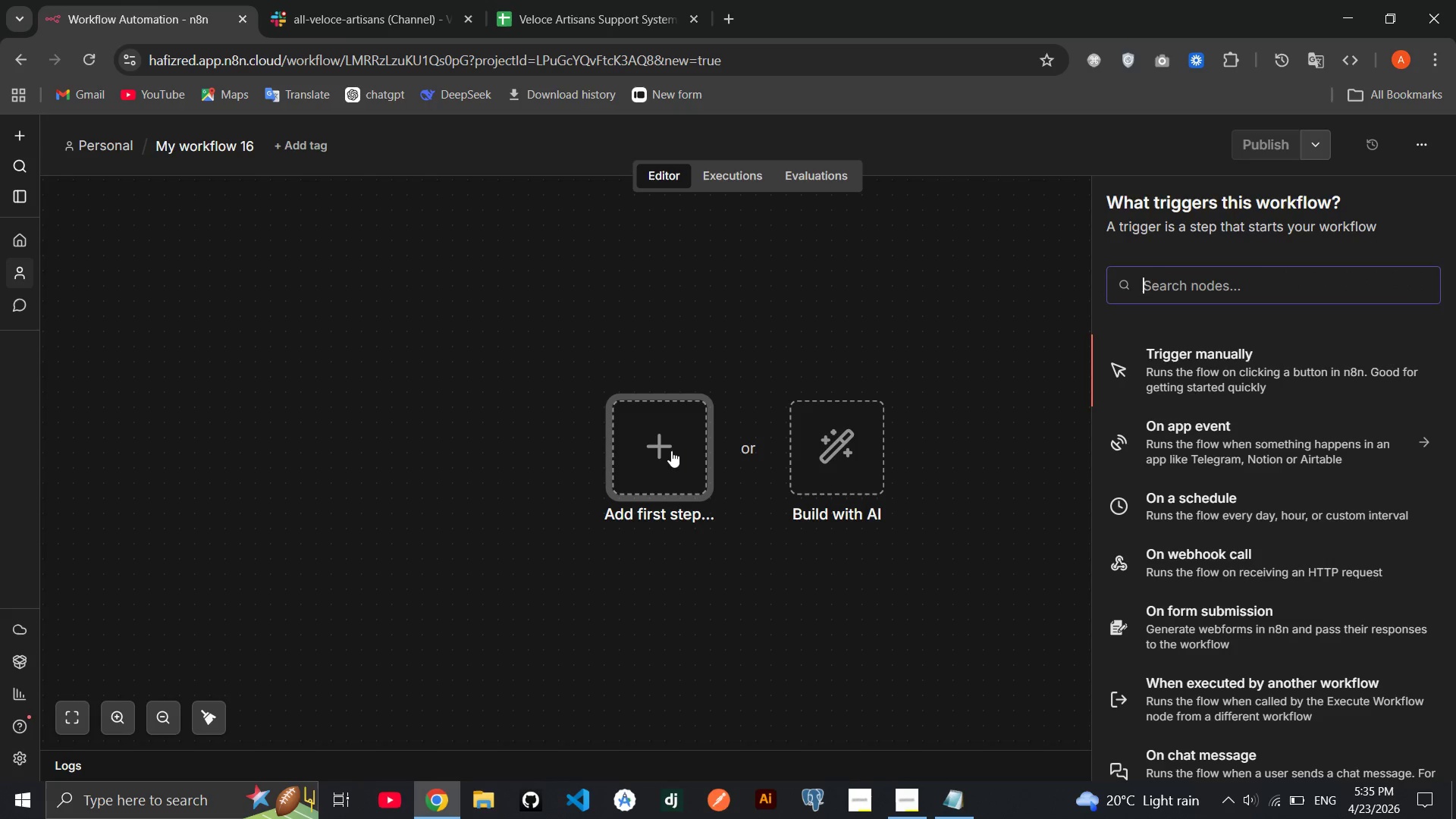 
type(web)
 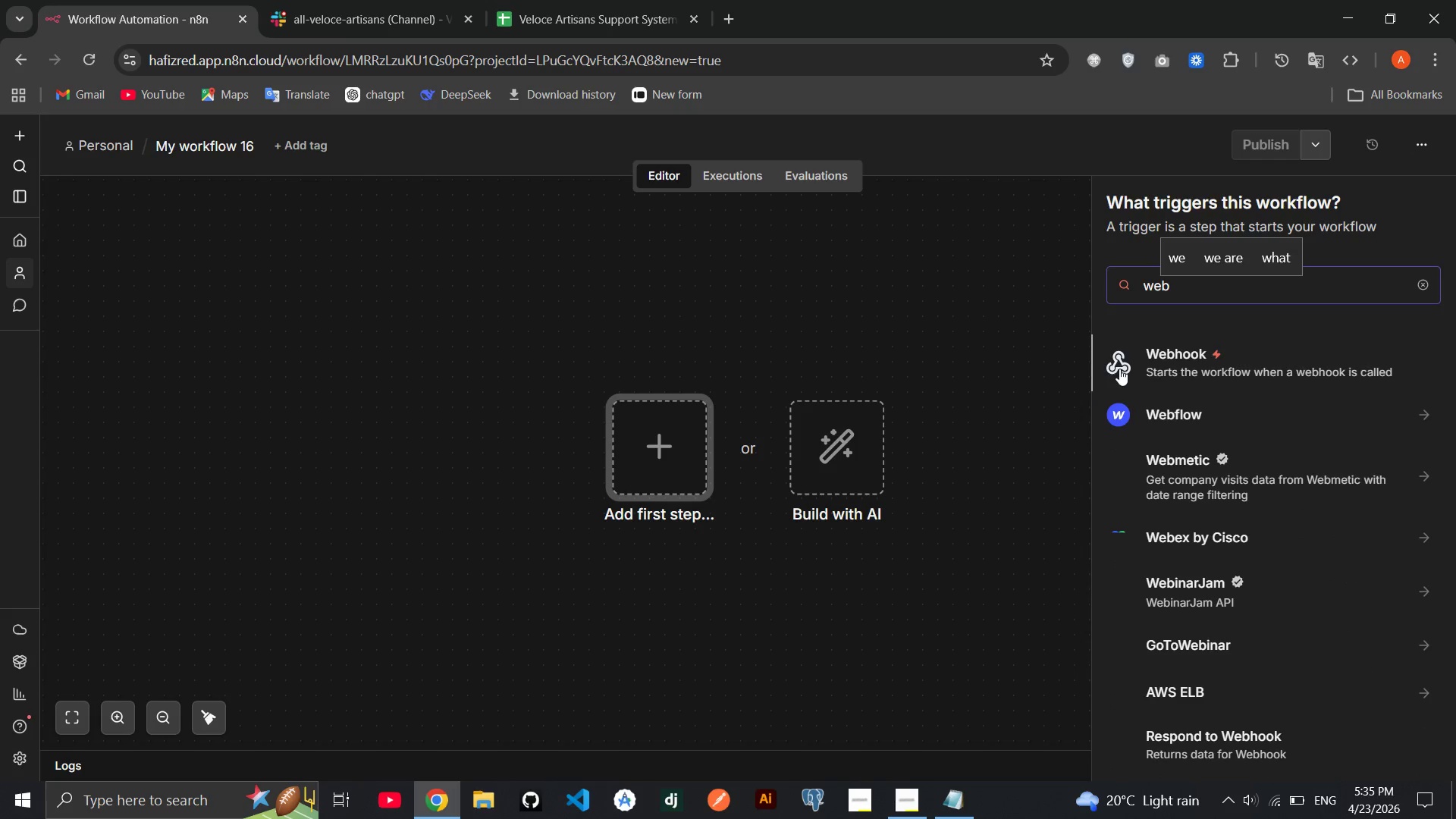 
key(Enter)
 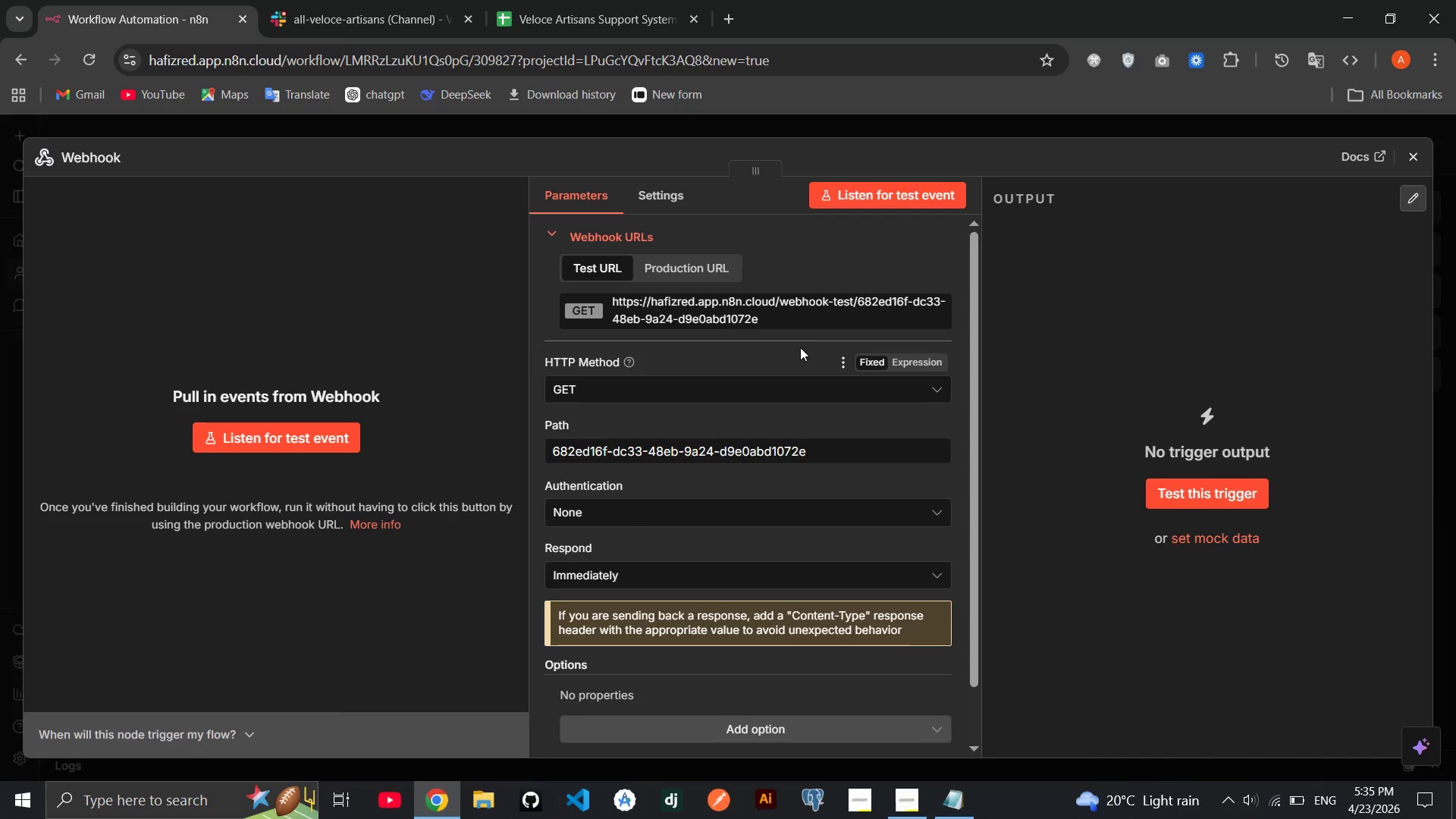 
mouse_move([828, 452])
 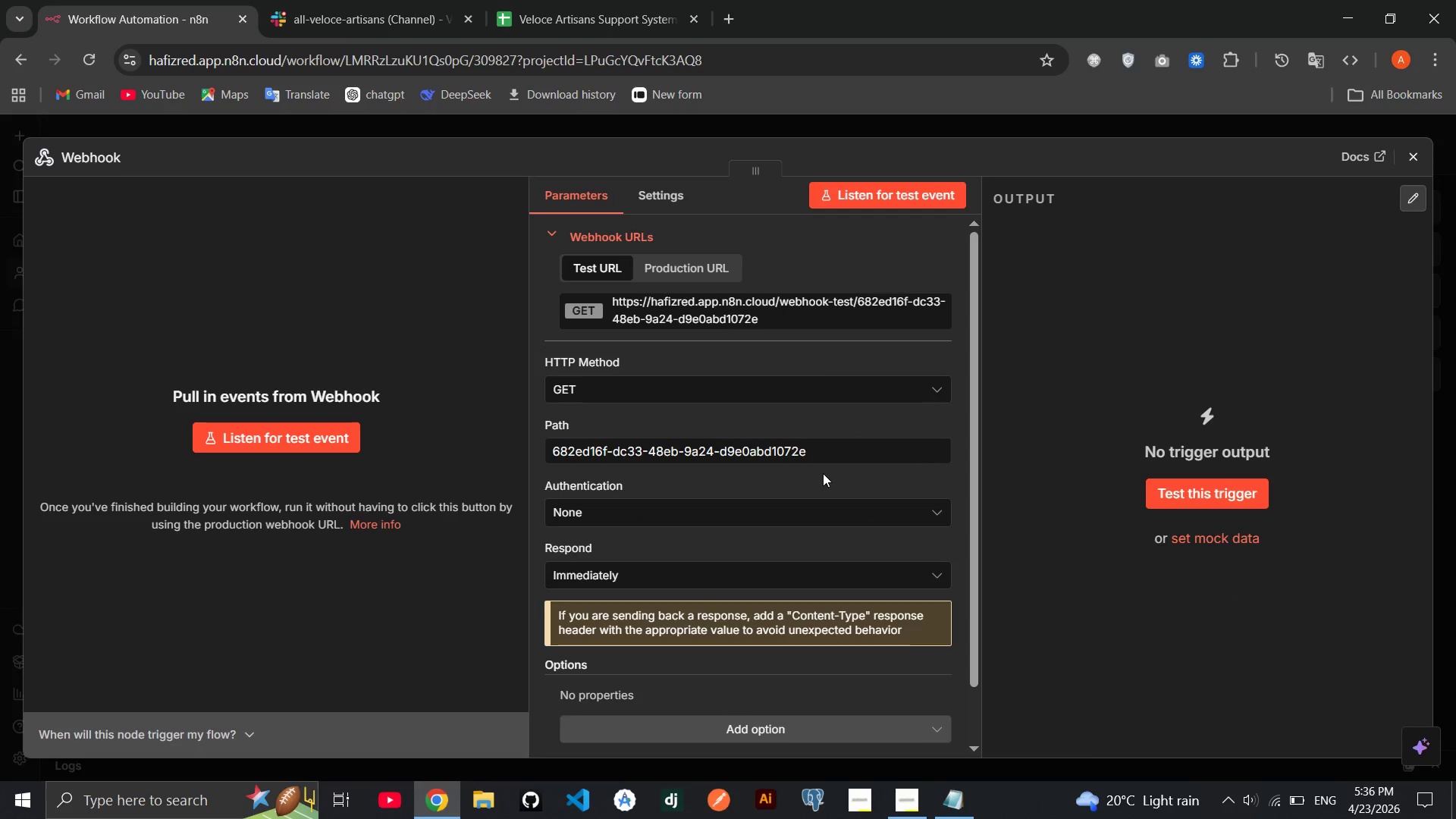 
wait(9.7)
 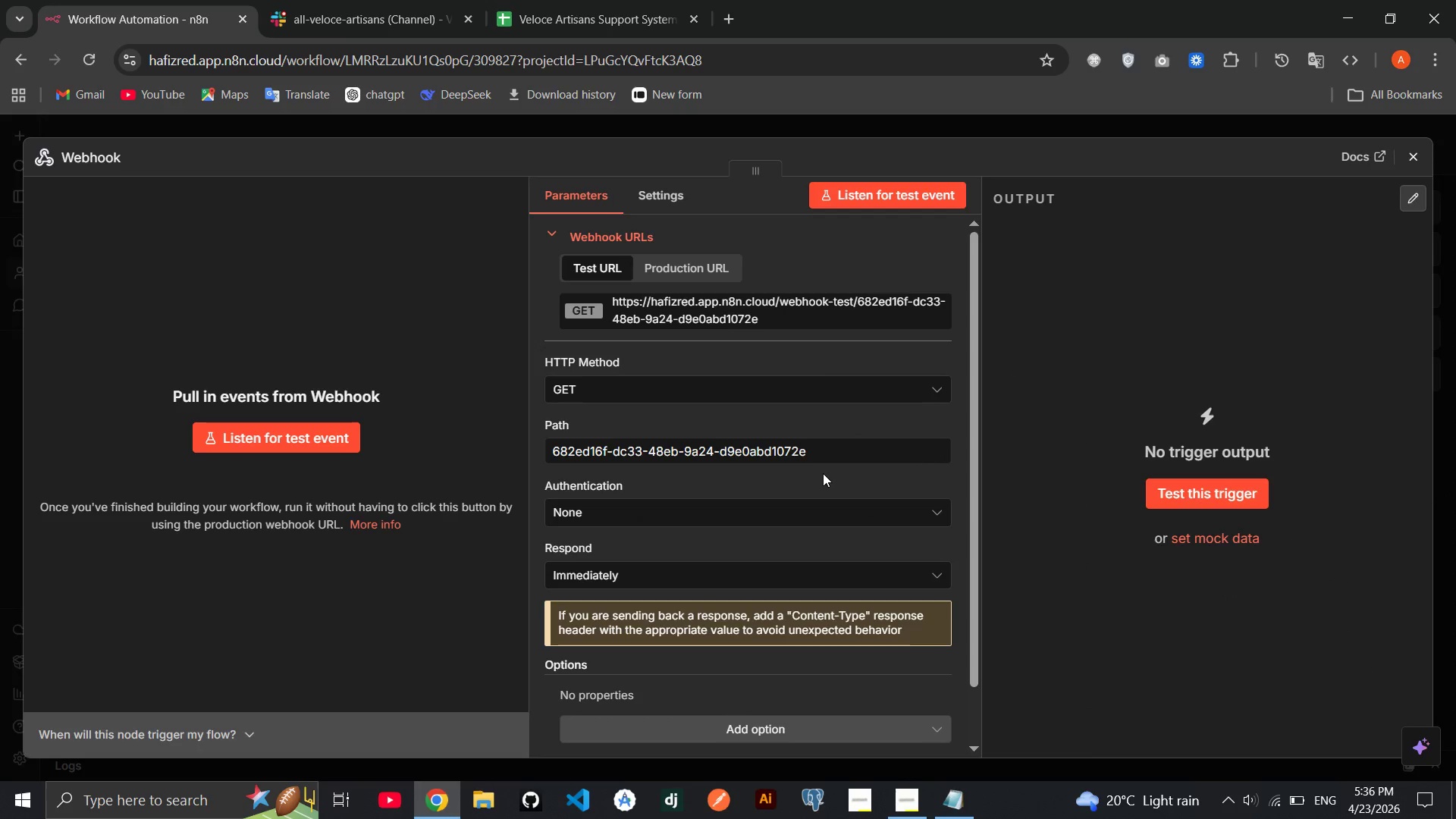 
double_click([827, 453])
 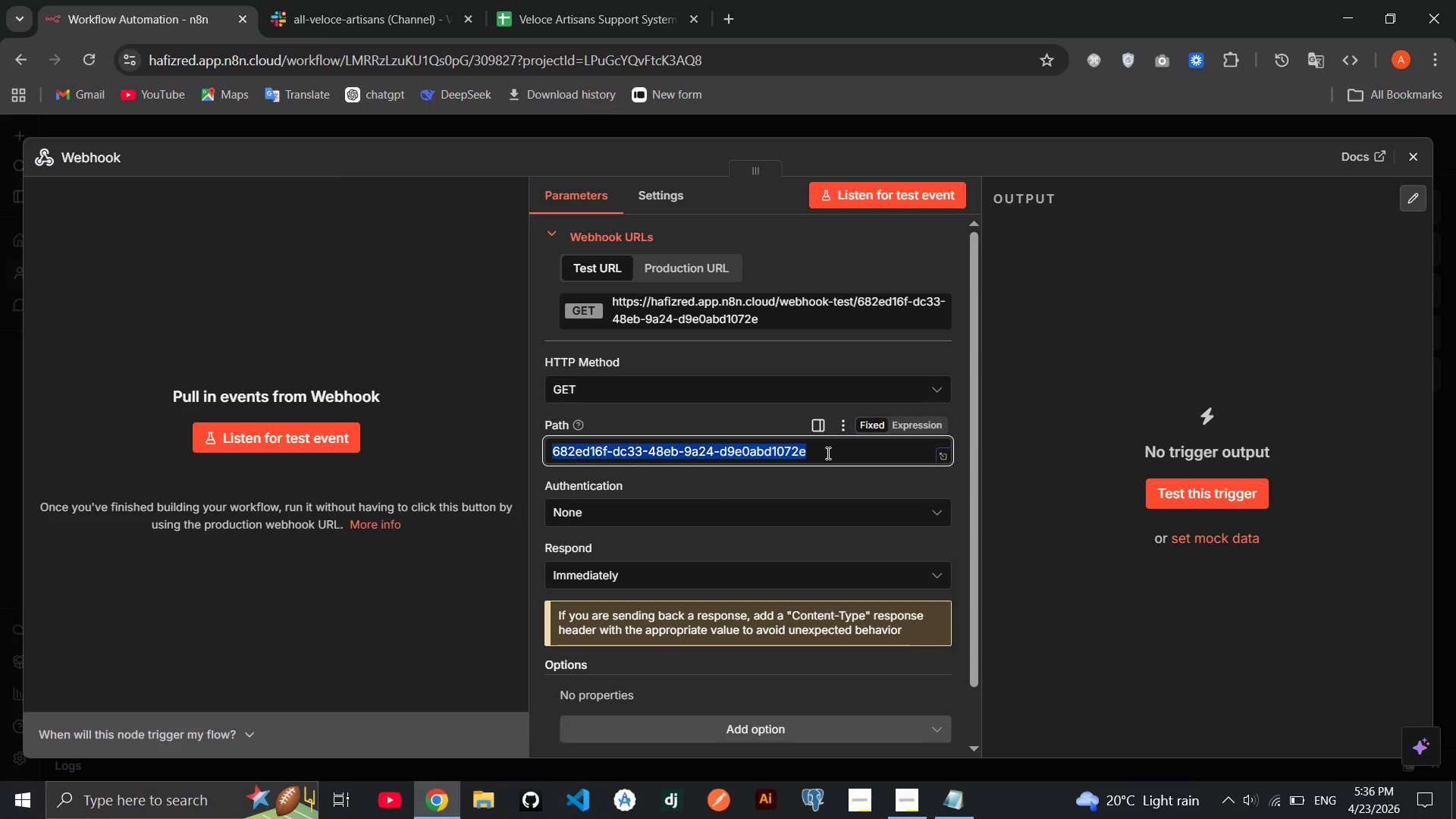 
triple_click([827, 453])
 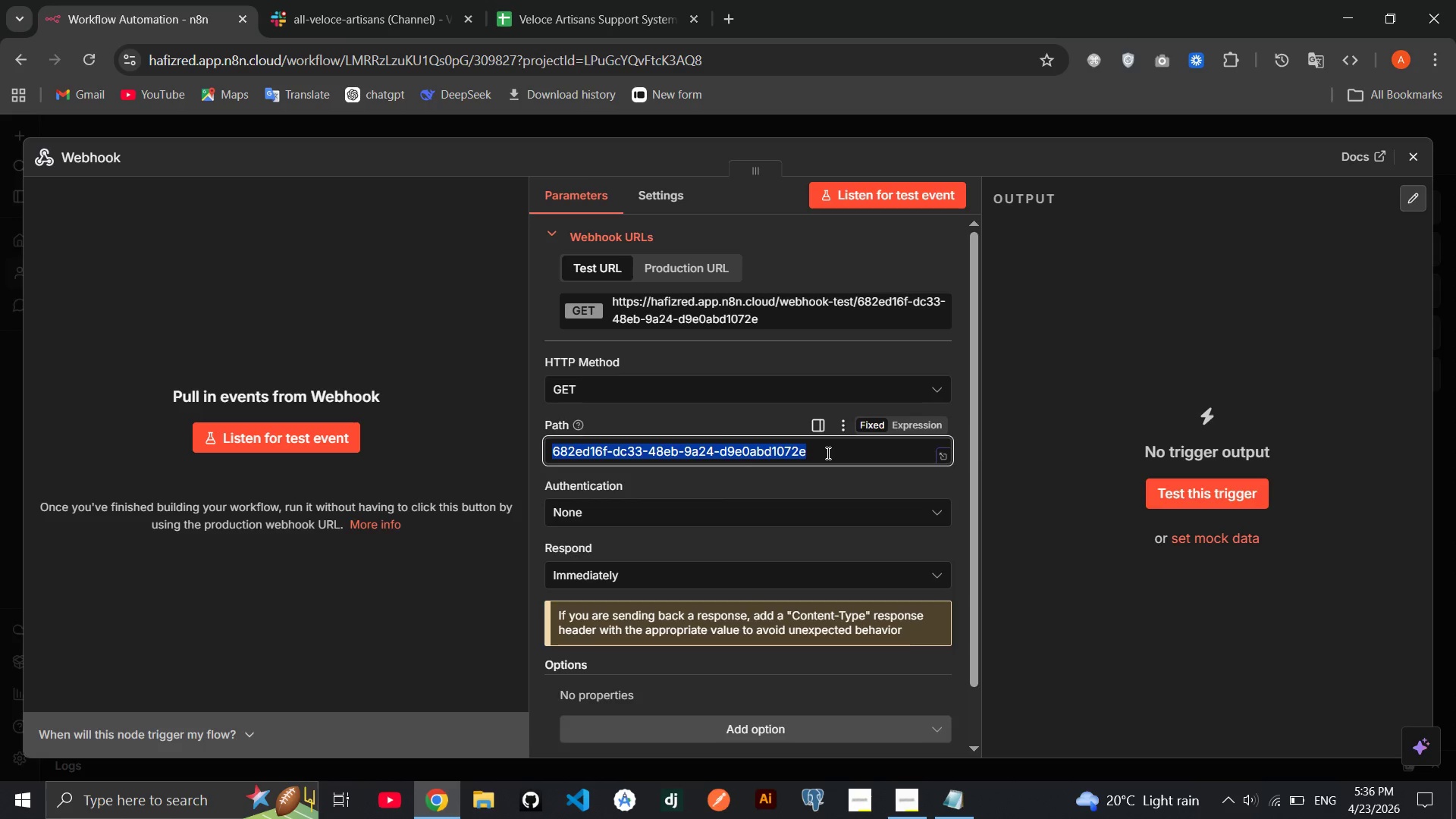 
key(Backspace)
type(veloce-support-ticket)
 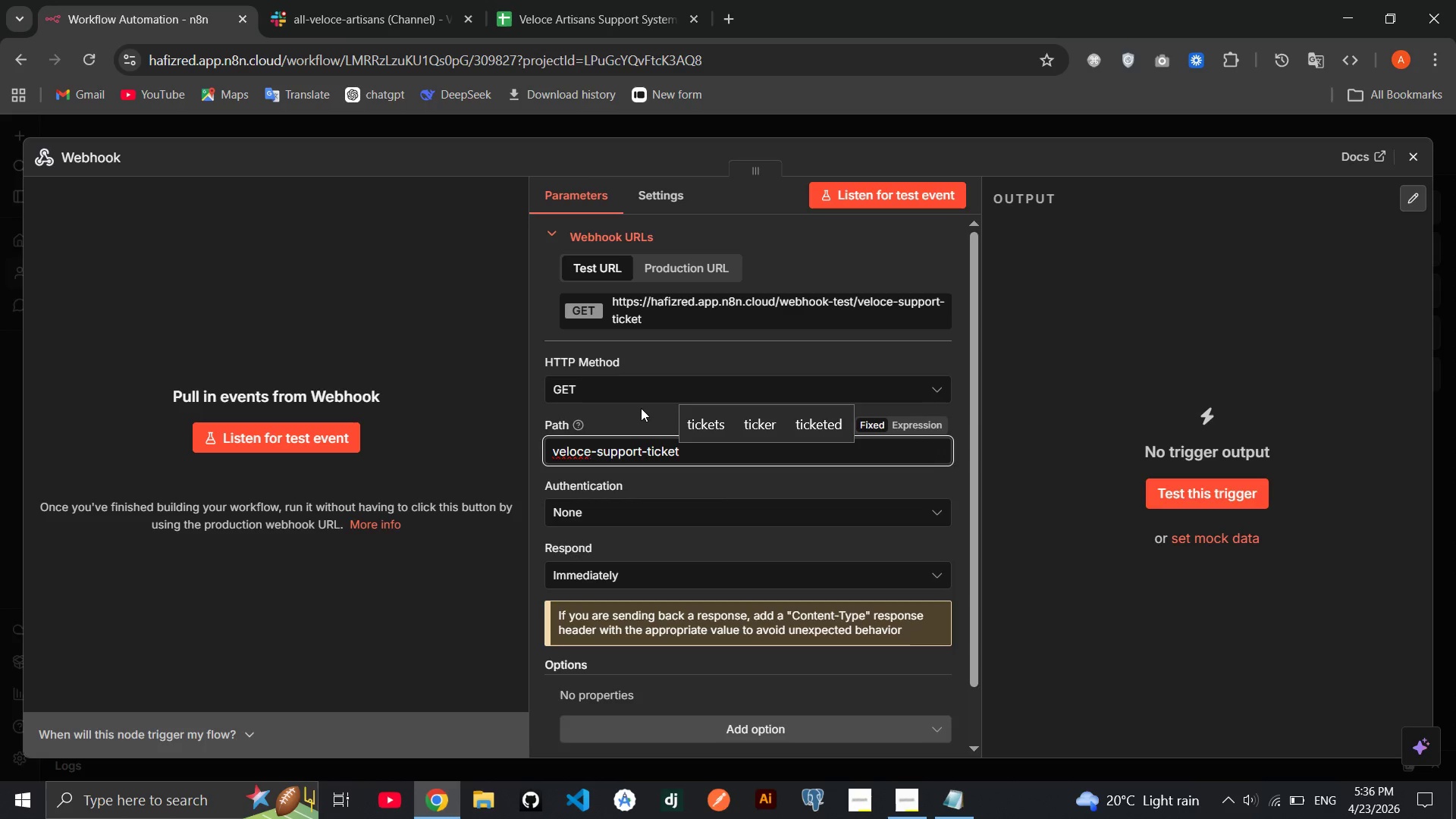 
left_click([641, 408])
 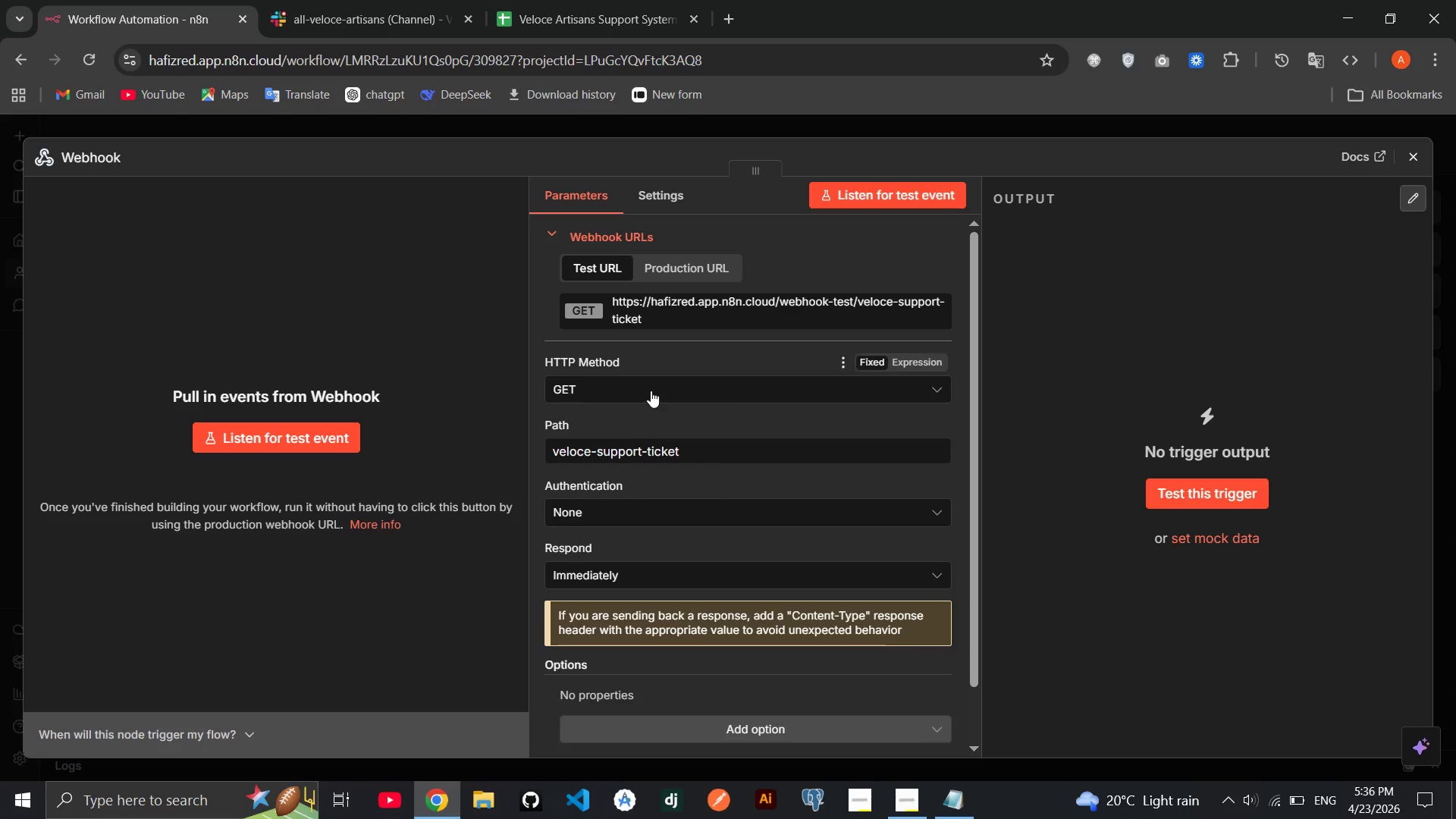 
left_click([651, 391])
 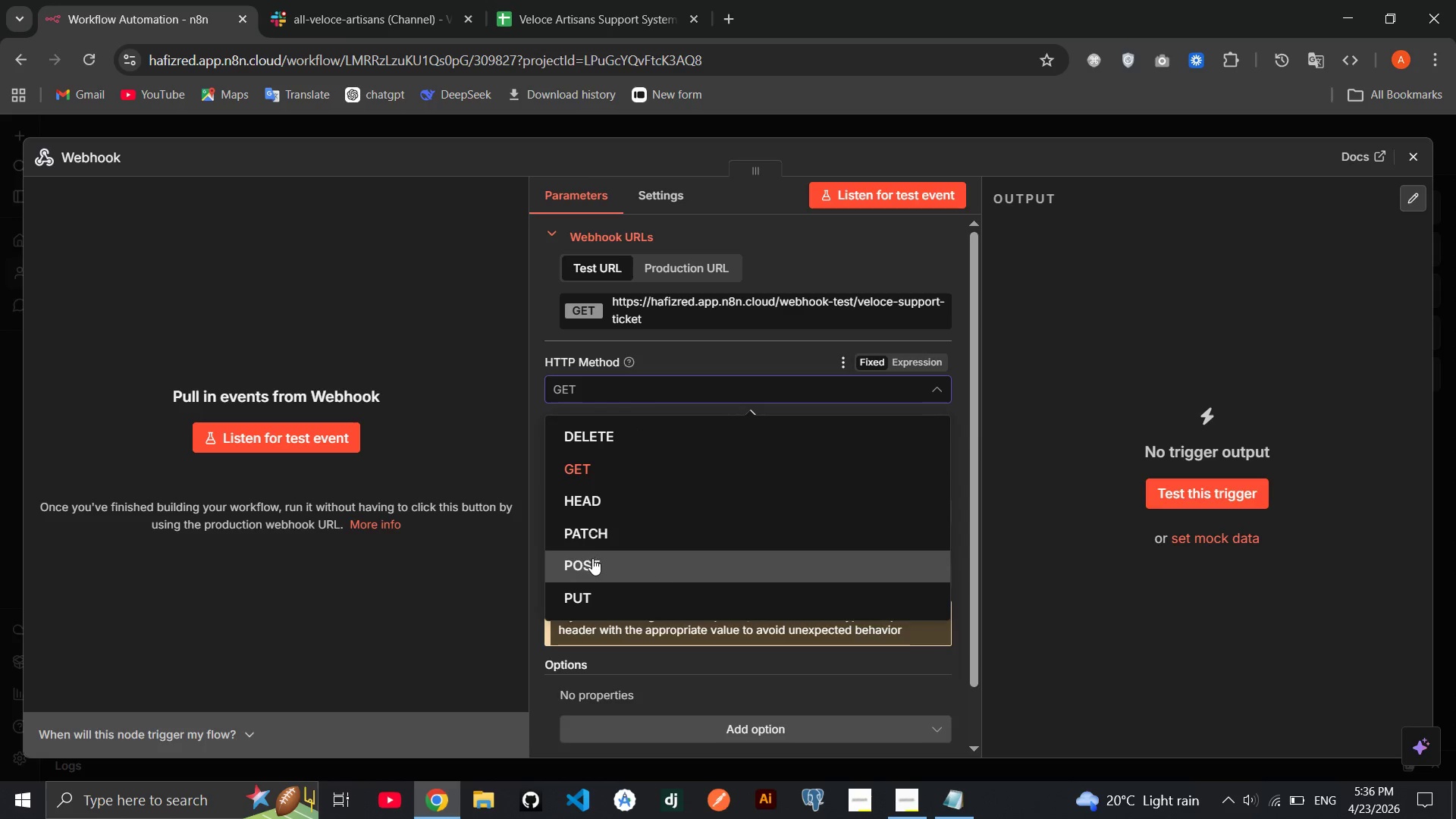 
left_click([592, 558])
 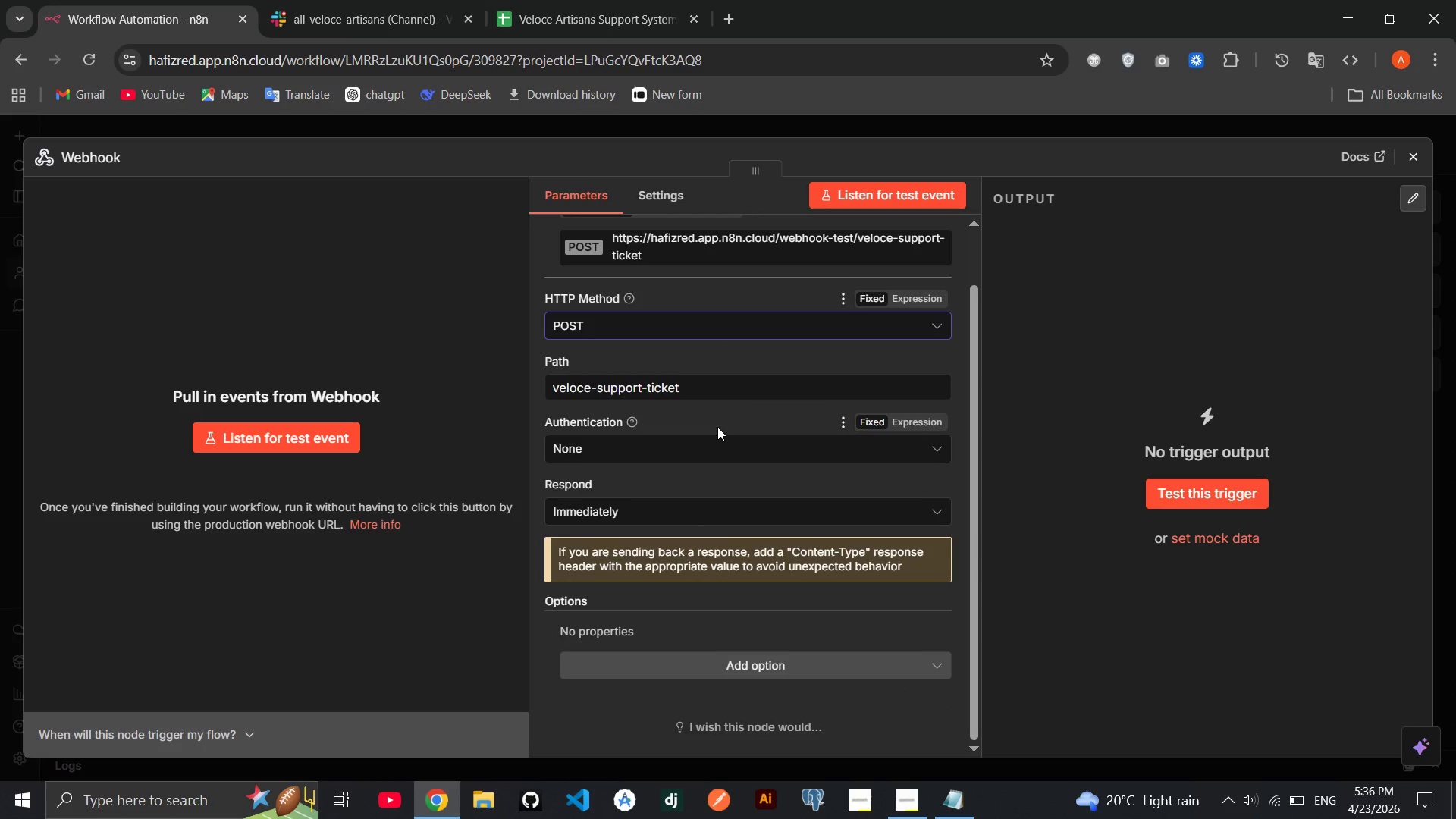 
wait(6.81)
 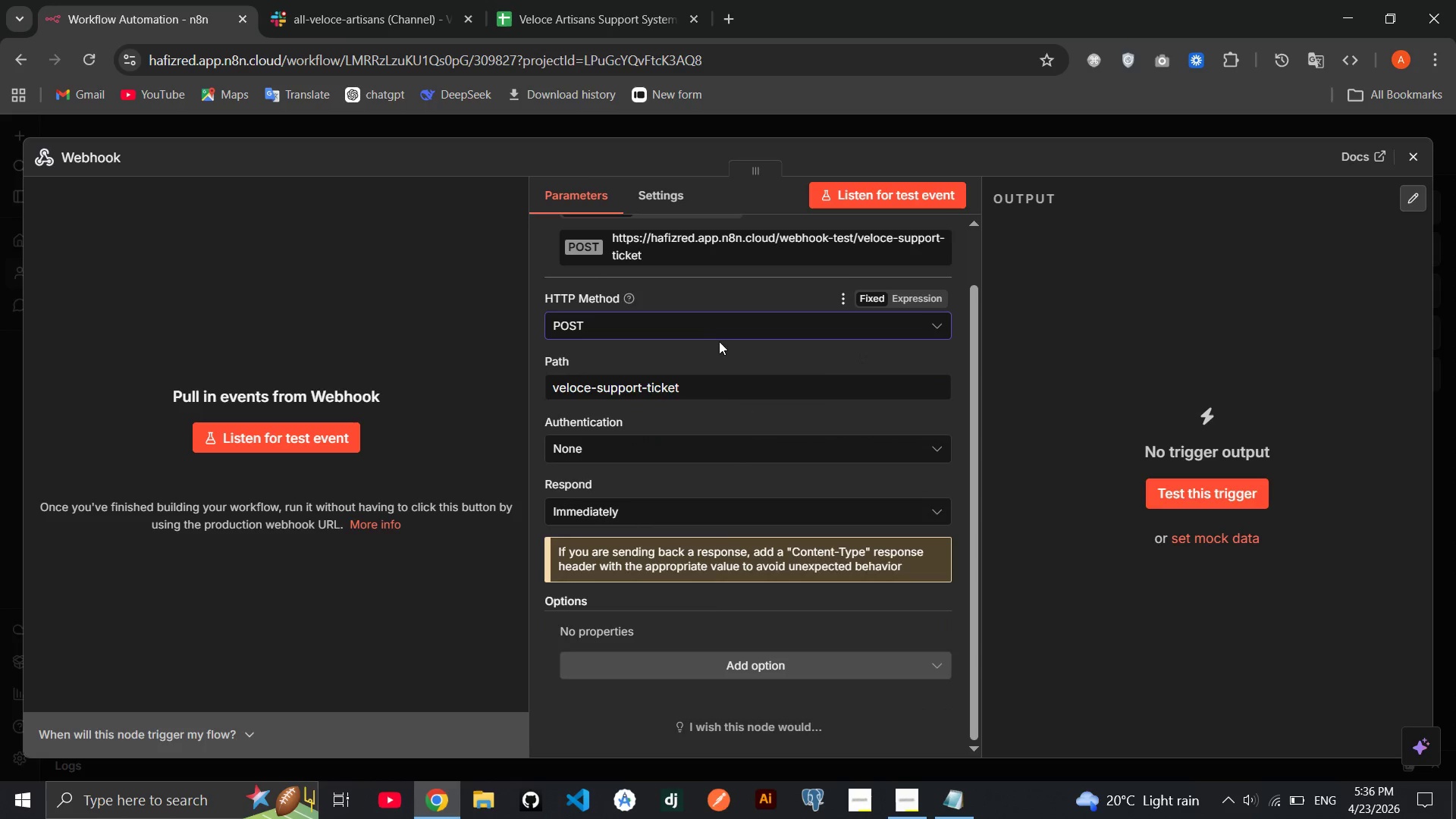 
left_click([96, 162])
 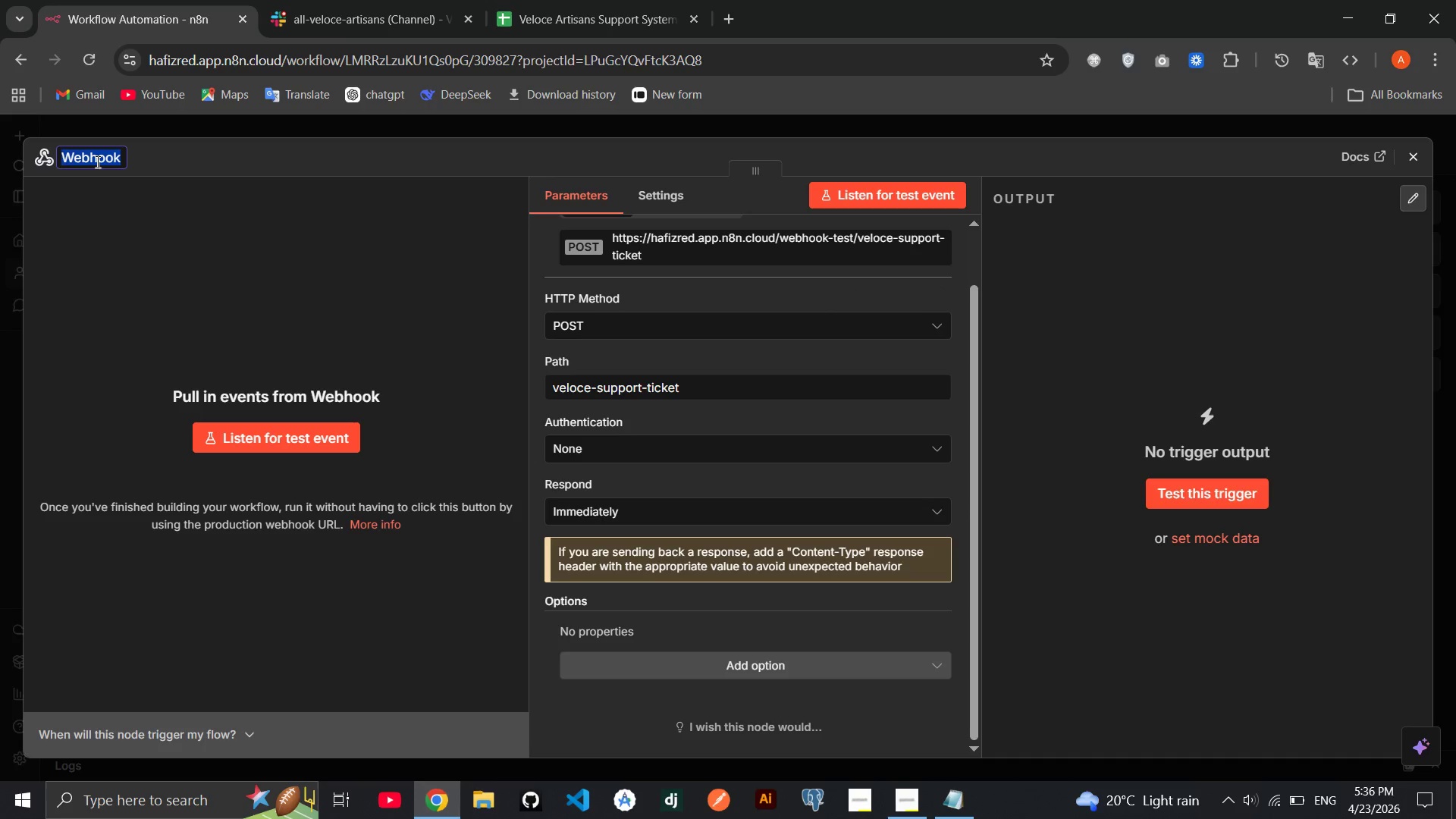 
key(ArrowRight)
 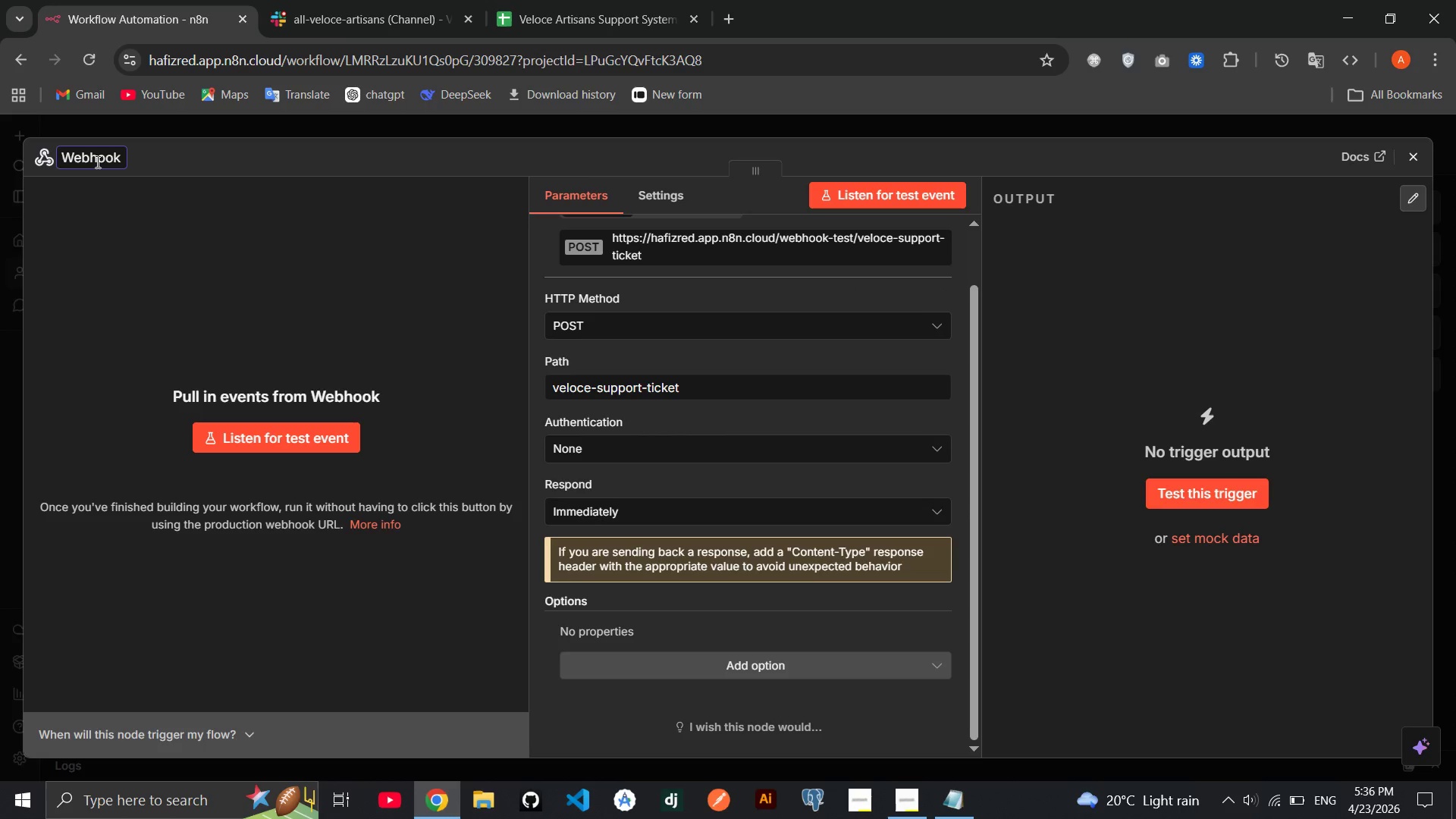 
type( - Incoming Support Ticket)
 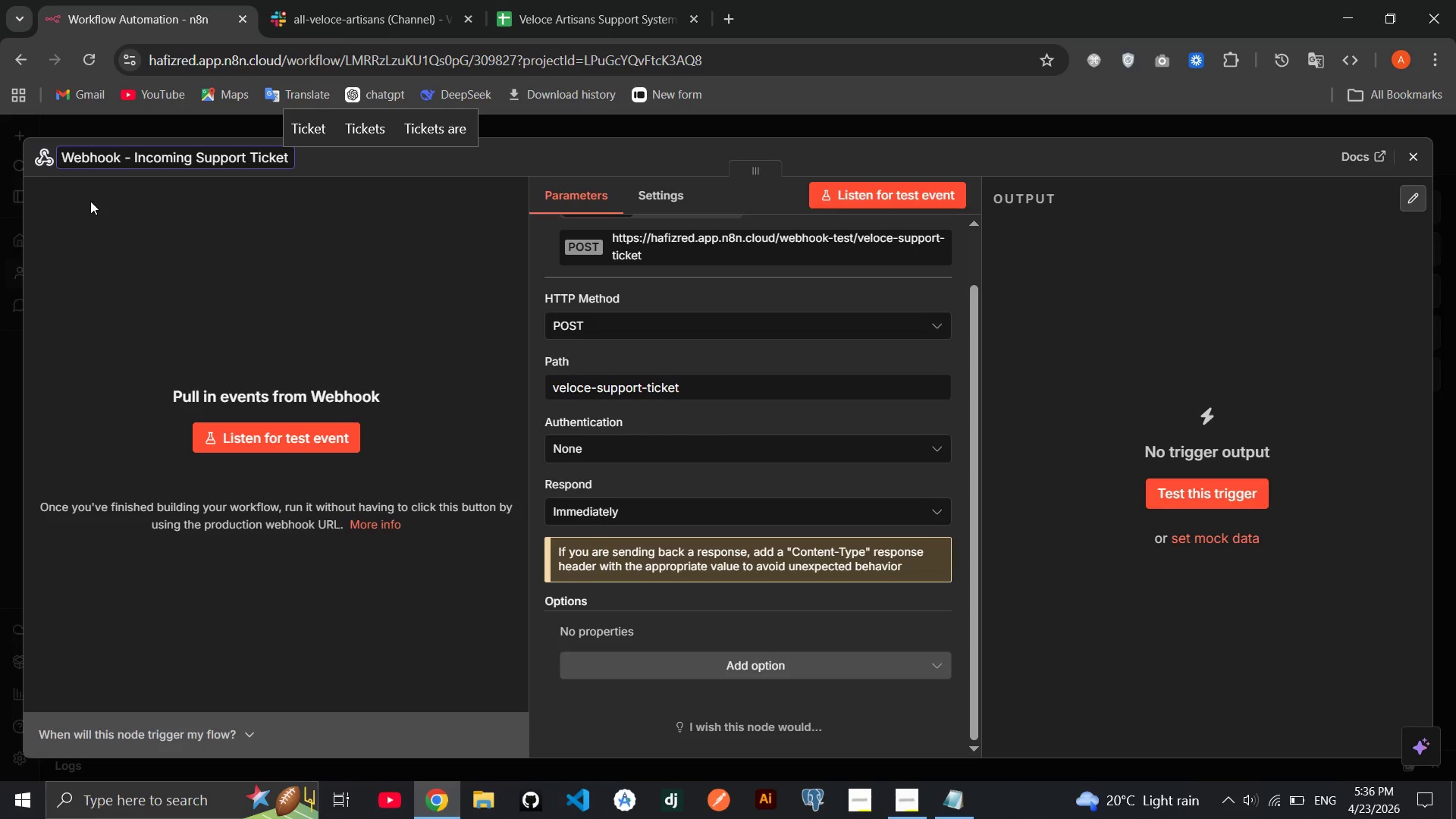 
left_click([94, 217])
 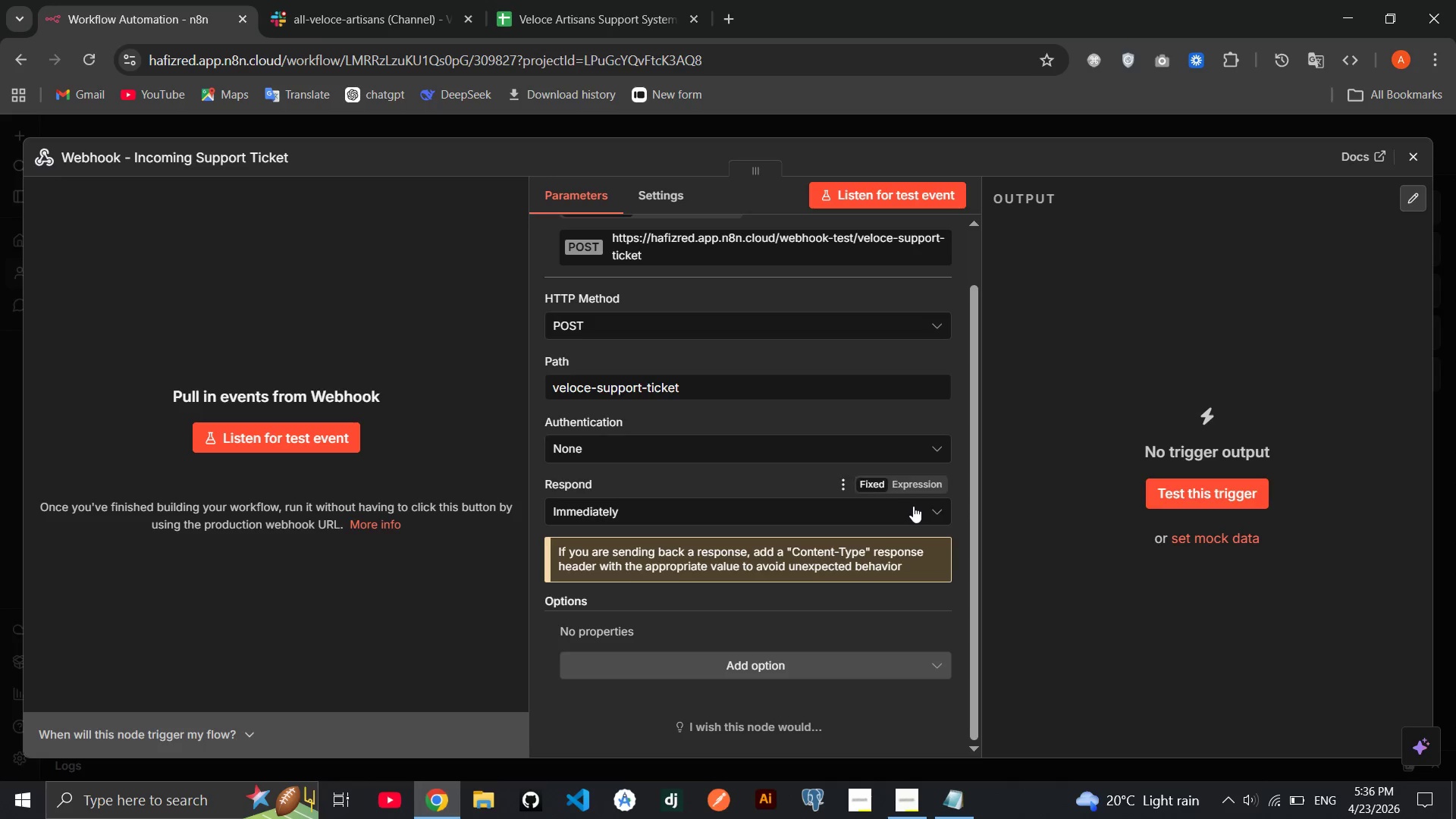 
wait(11.69)
 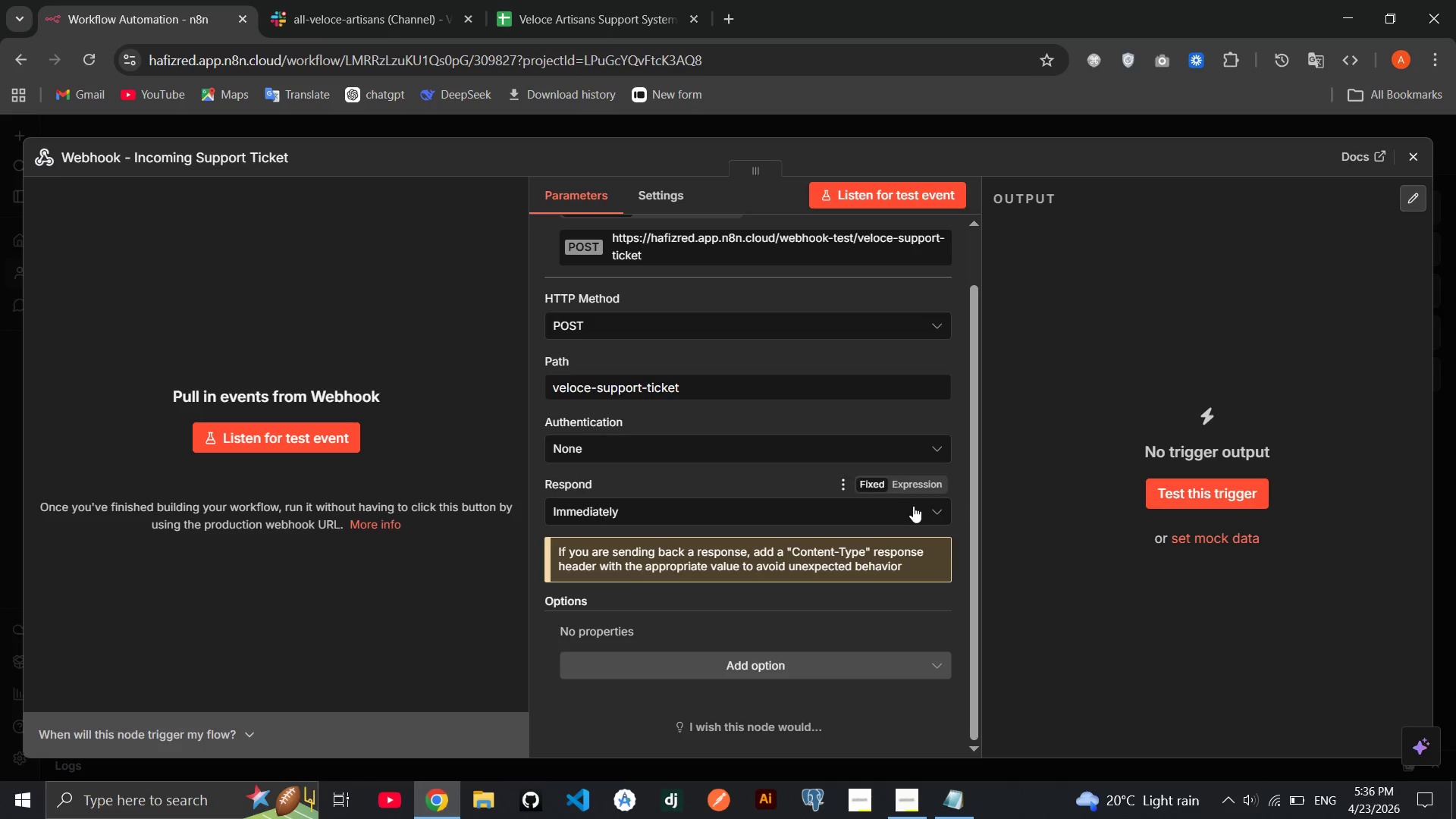 
left_click([836, 507])
 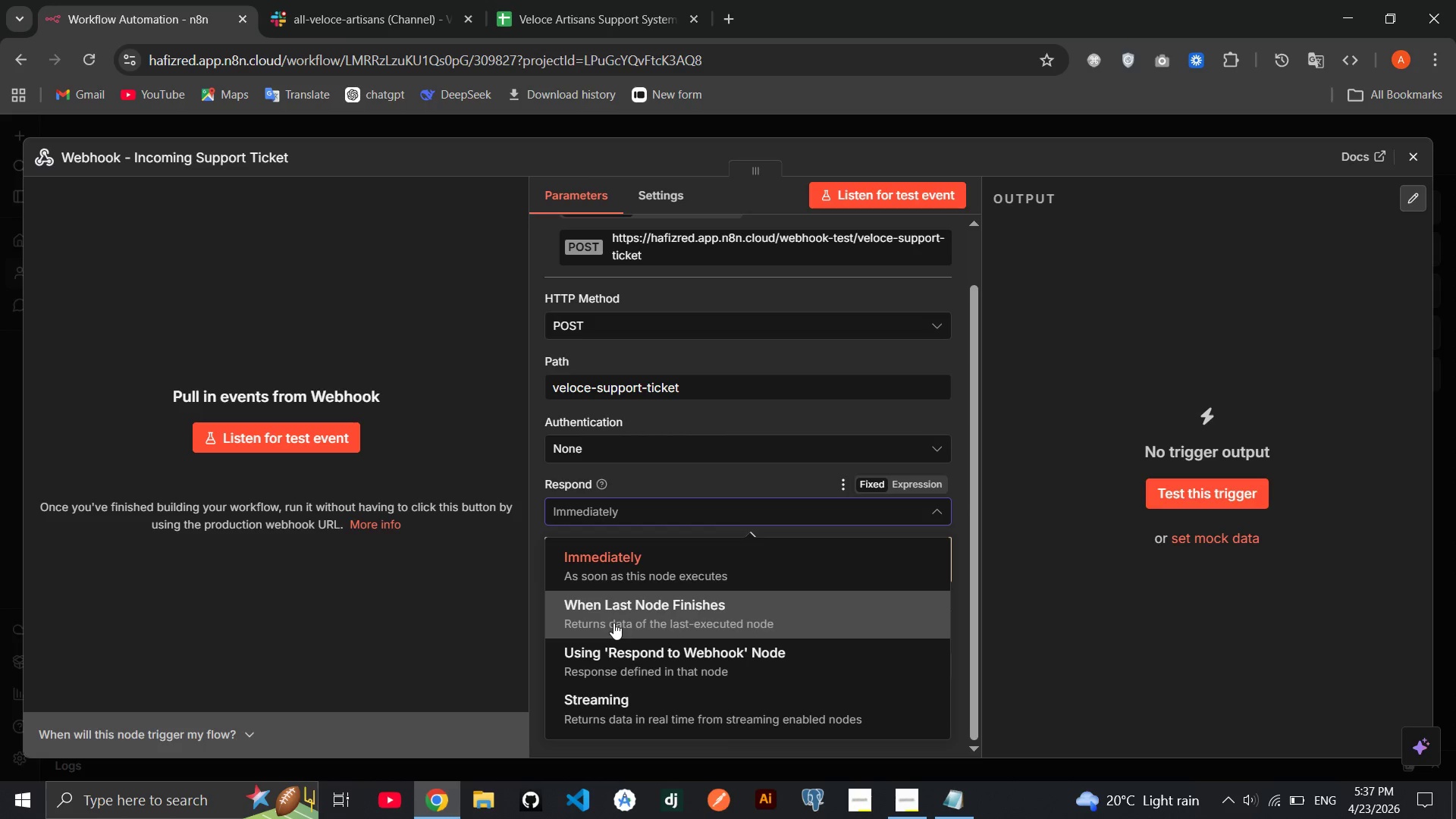 
wait(15.38)
 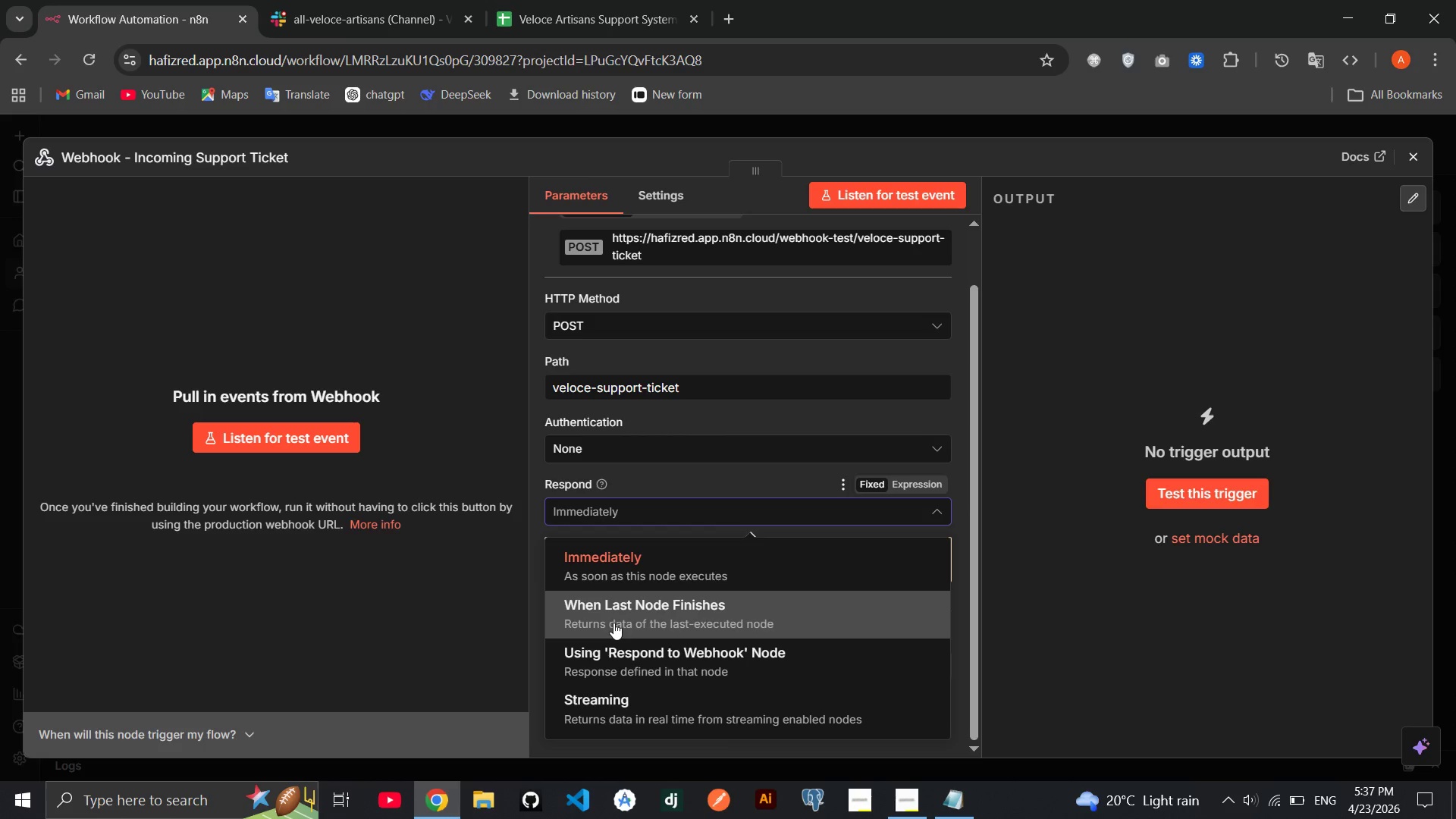 
left_click([594, 559])
 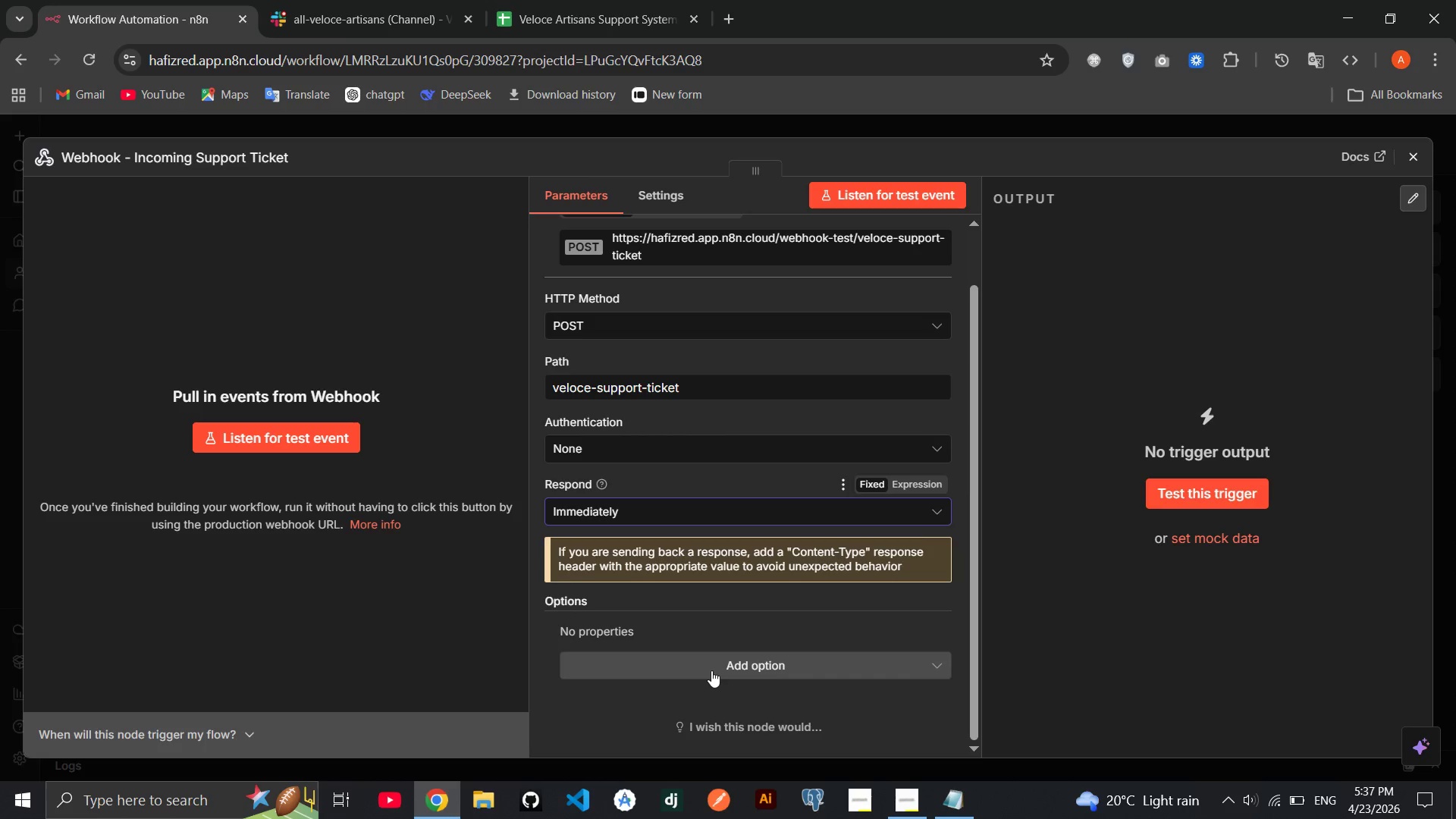 
wait(9.0)
 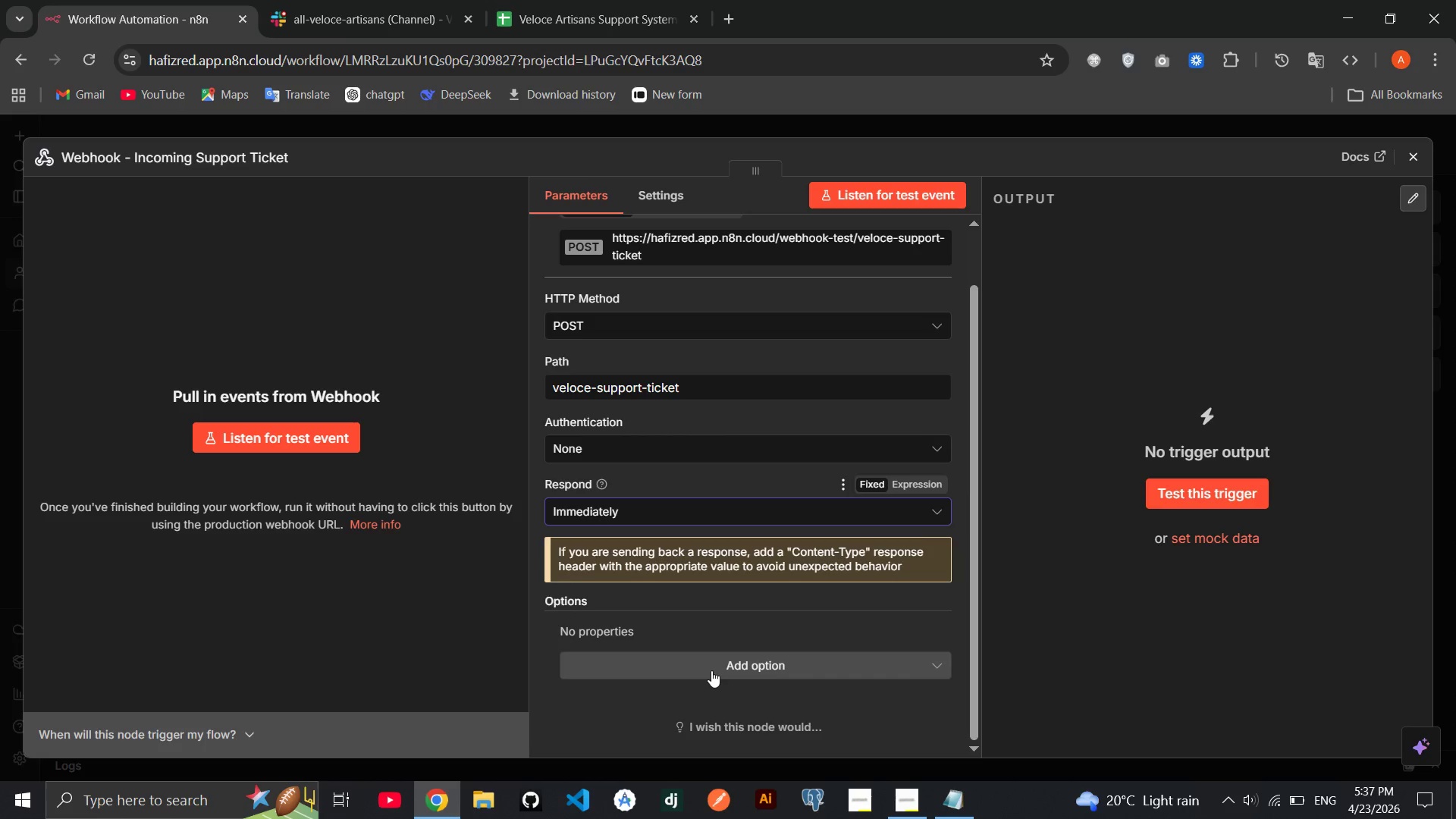 
left_click([705, 808])
 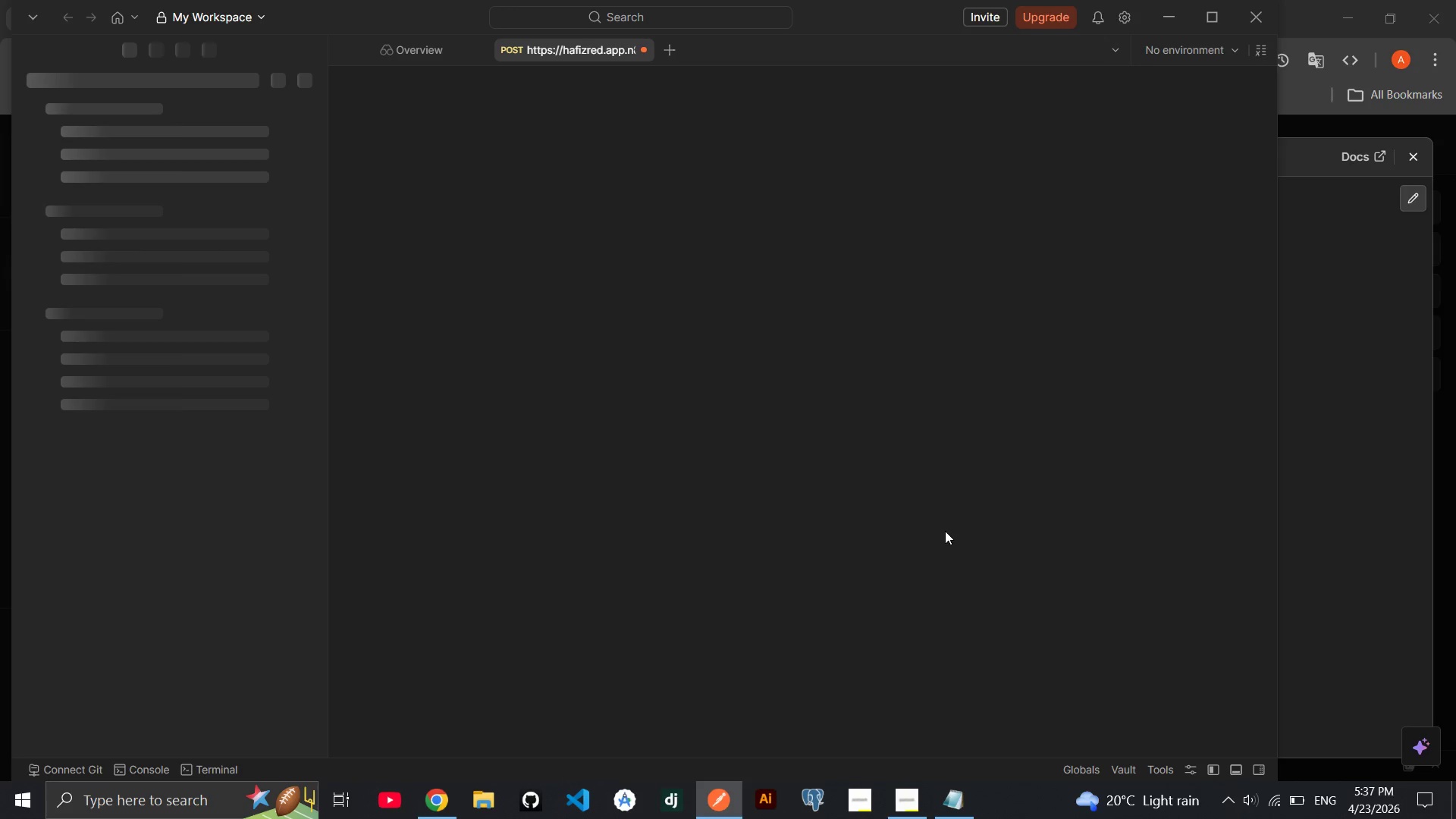 
wait(17.17)
 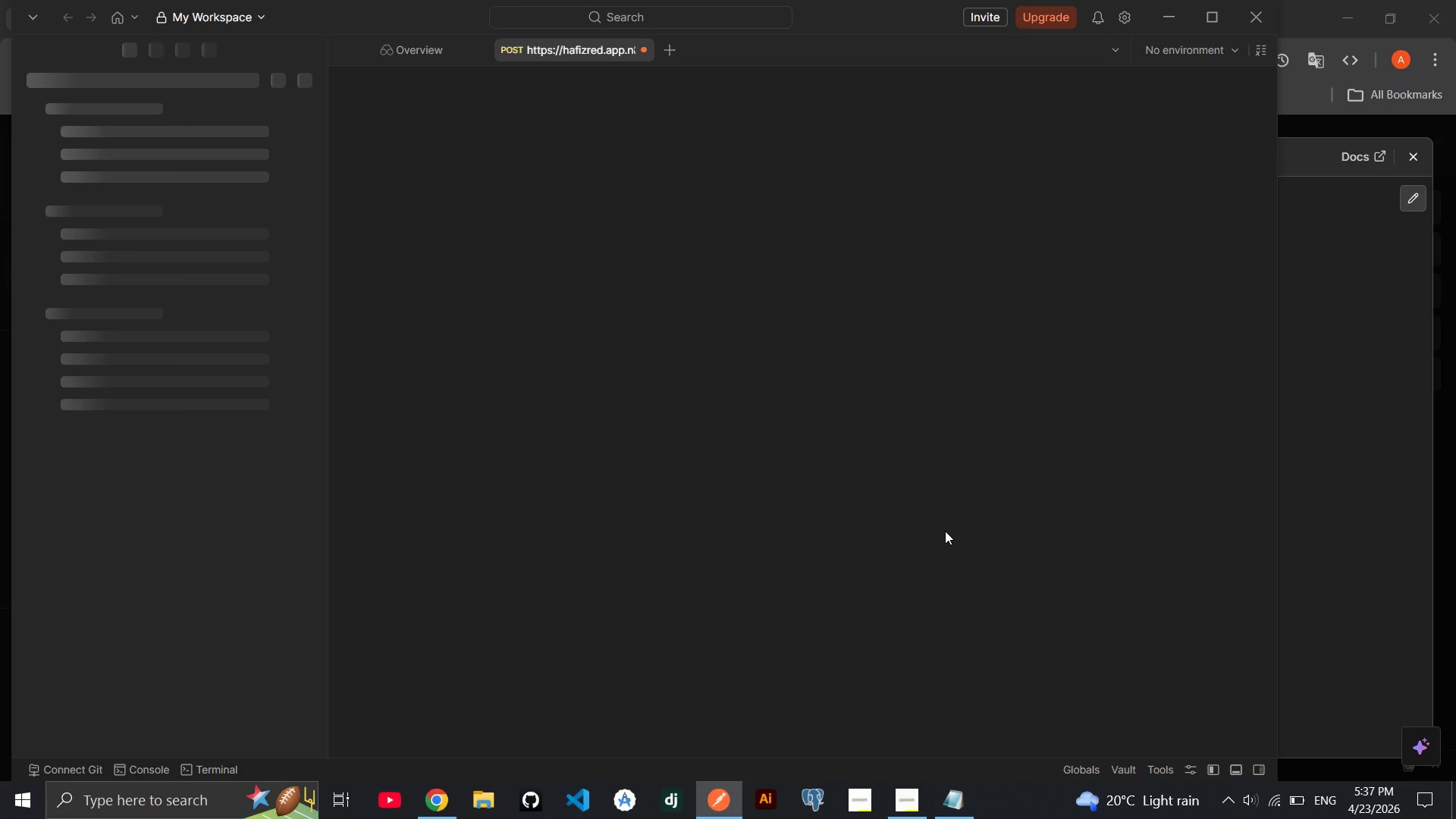 
left_click([648, 45])
 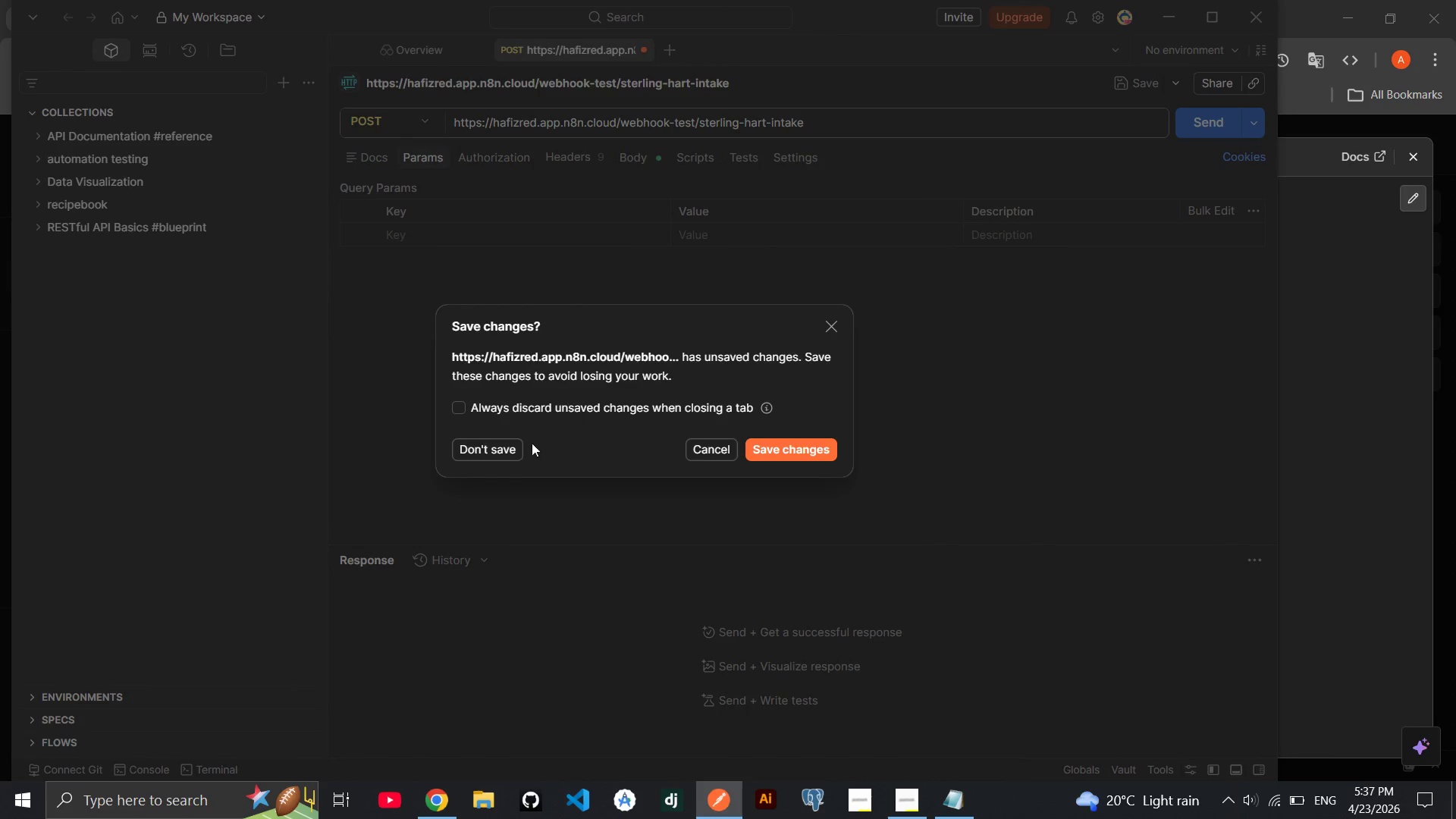 
left_click([514, 454])
 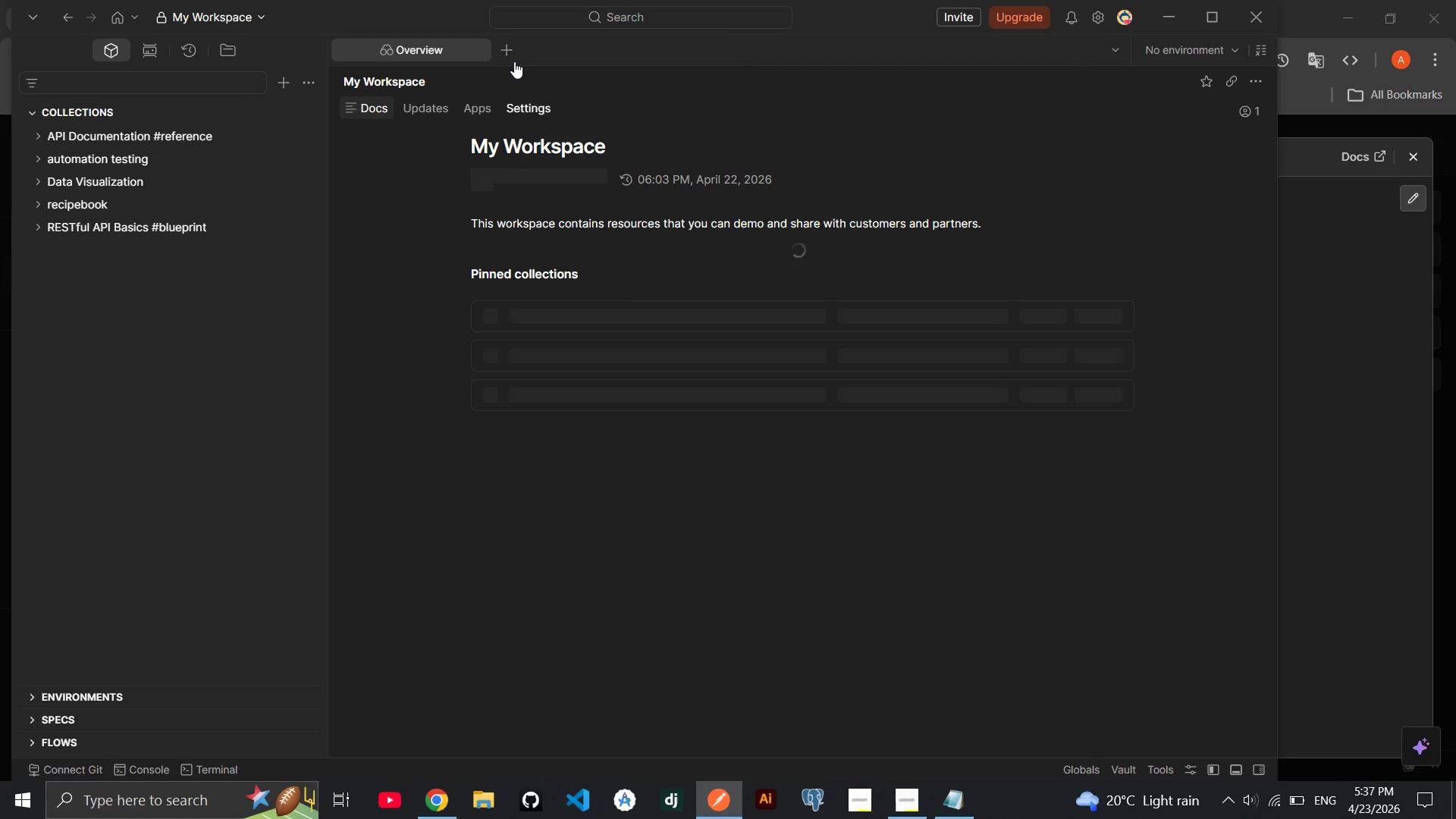 
left_click([514, 61])
 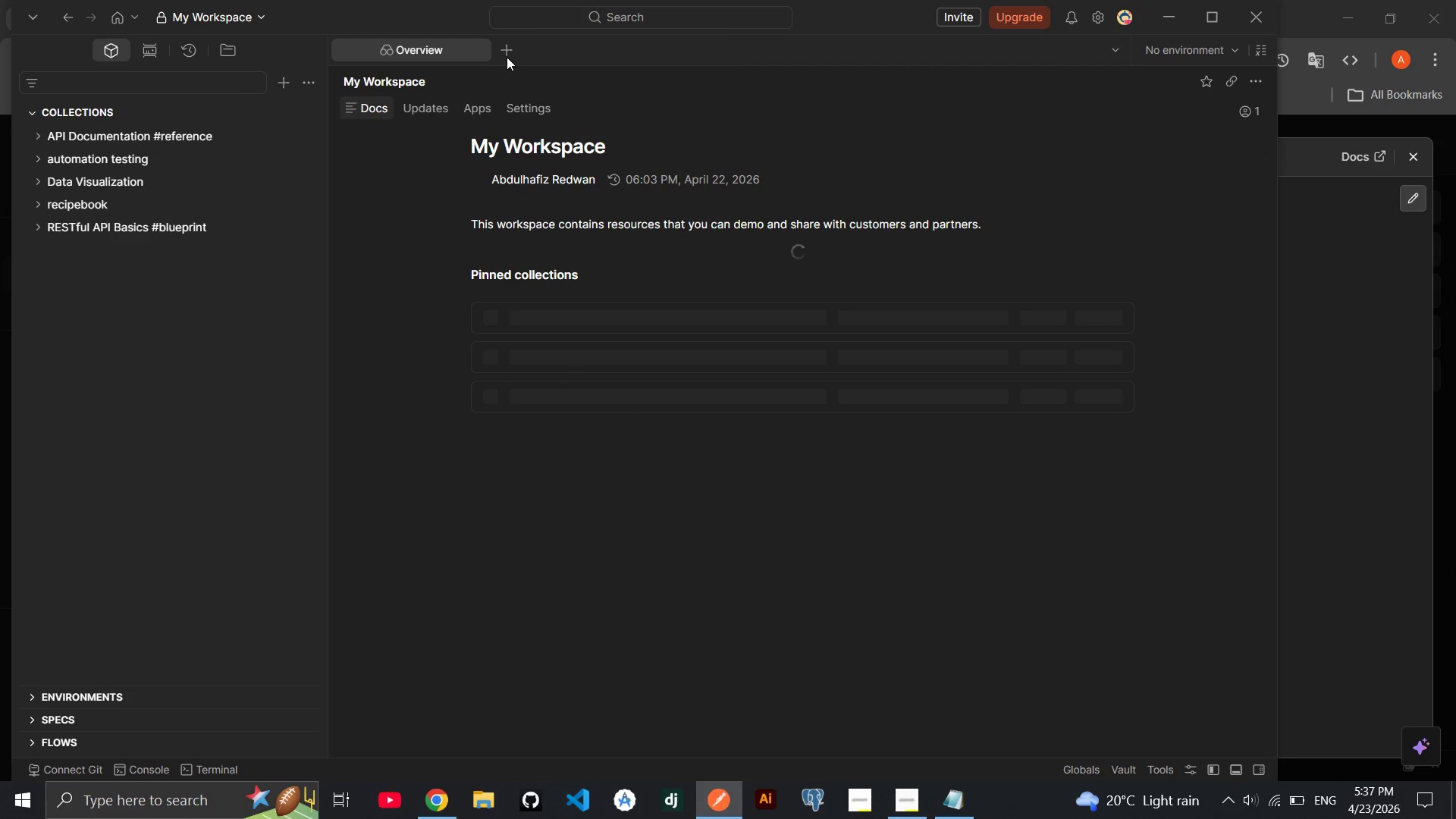 
left_click([507, 57])
 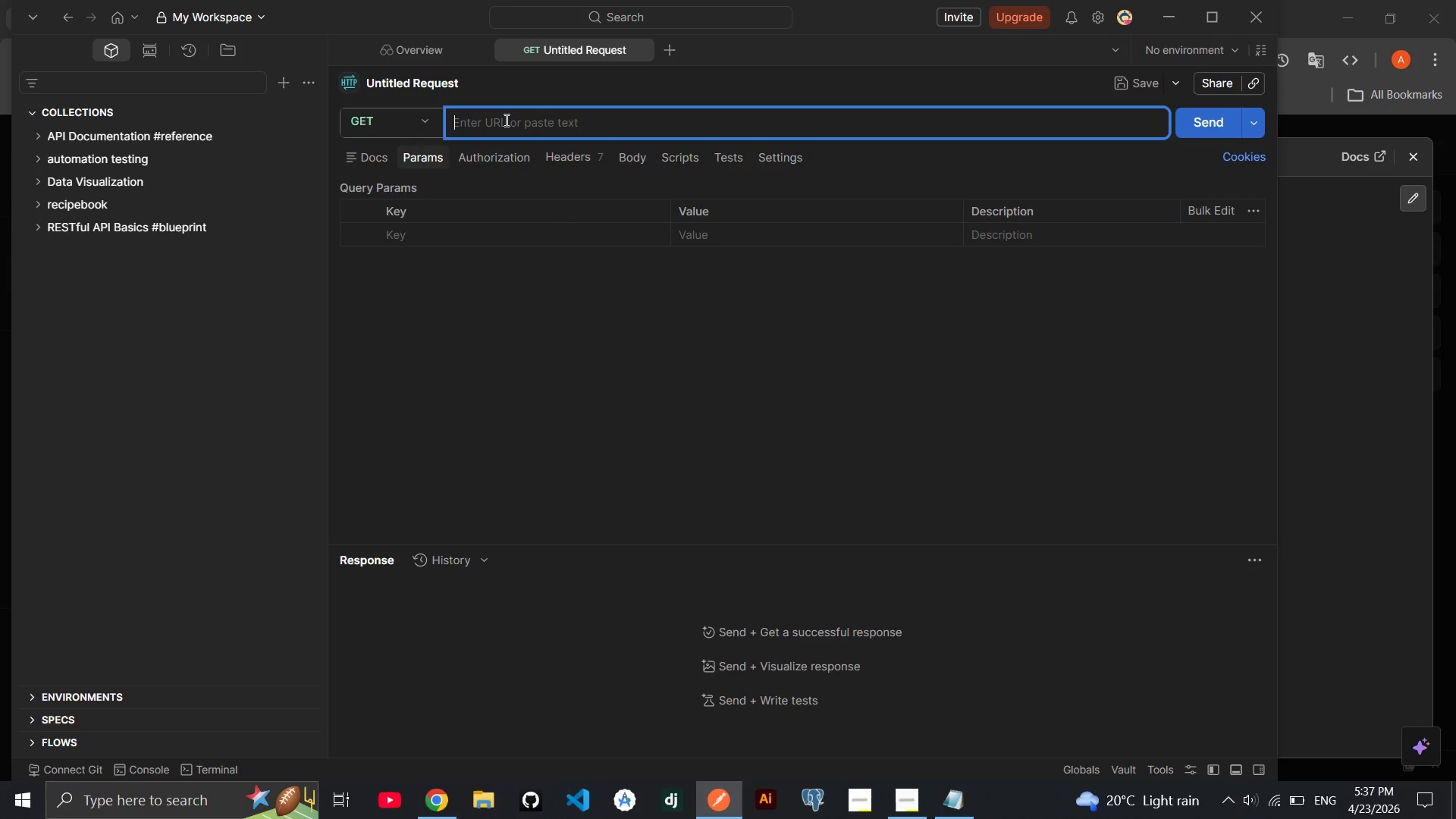 
left_click([506, 127])
 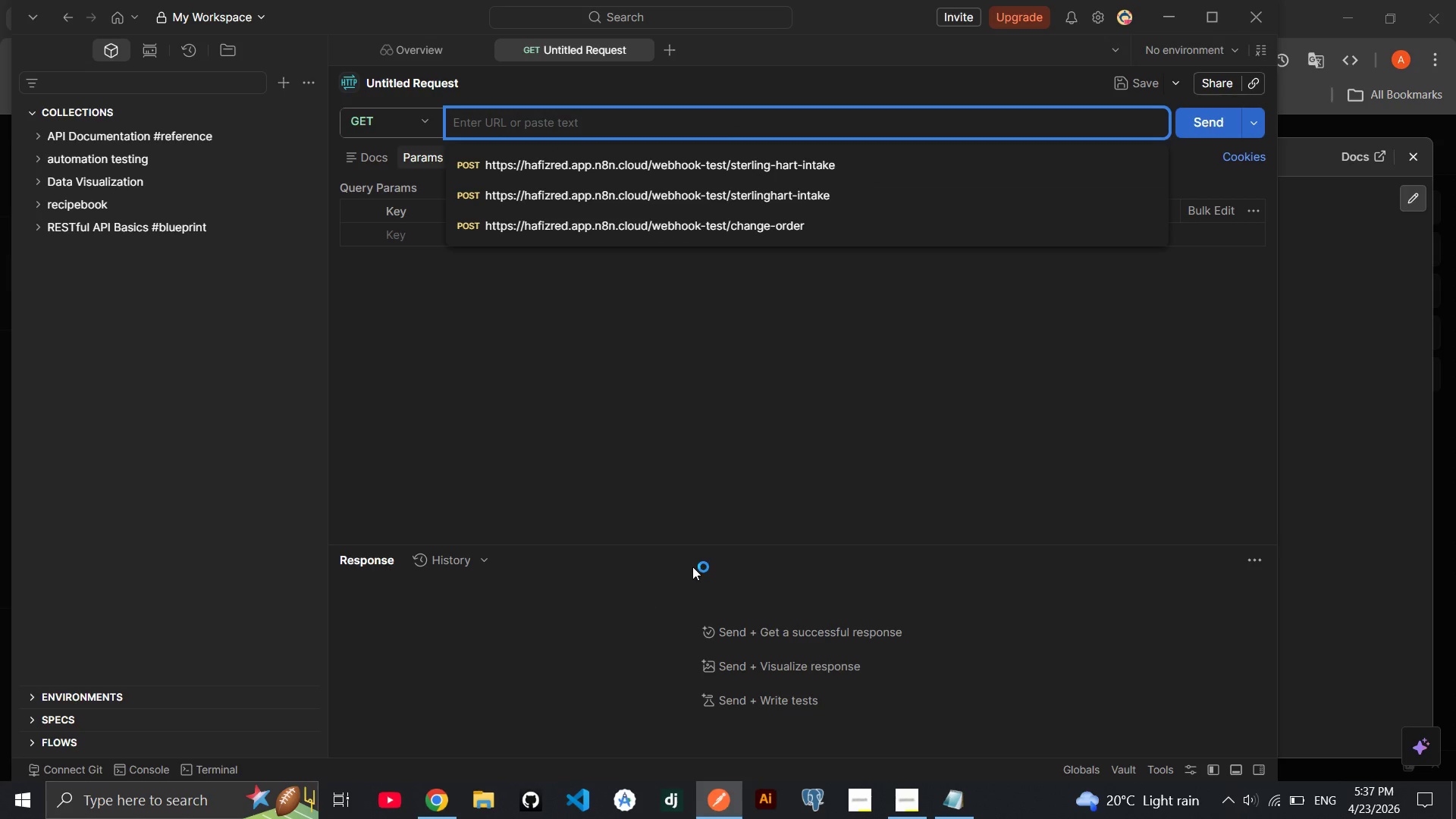 
wait(5.36)
 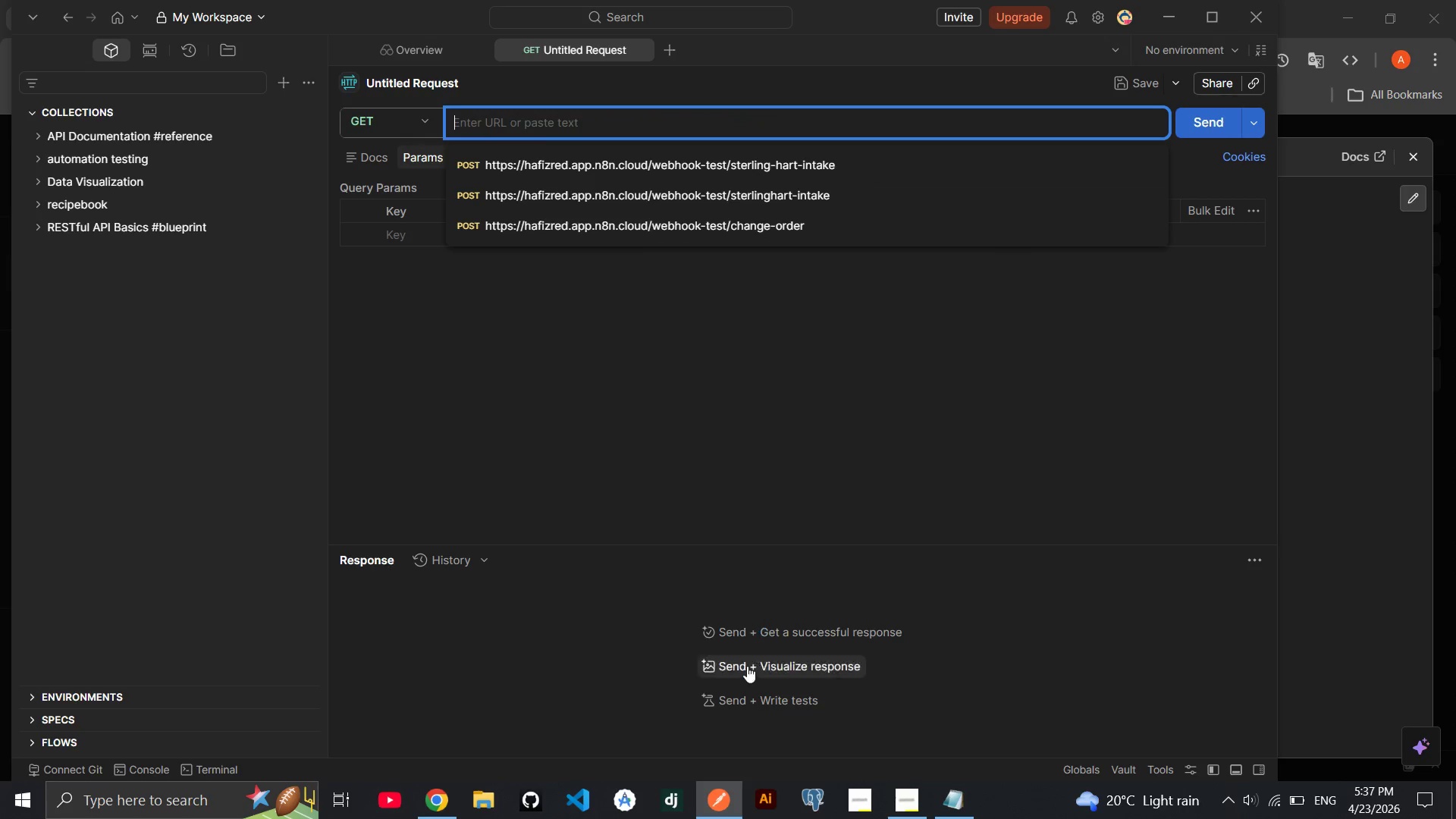 
left_click([733, 793])
 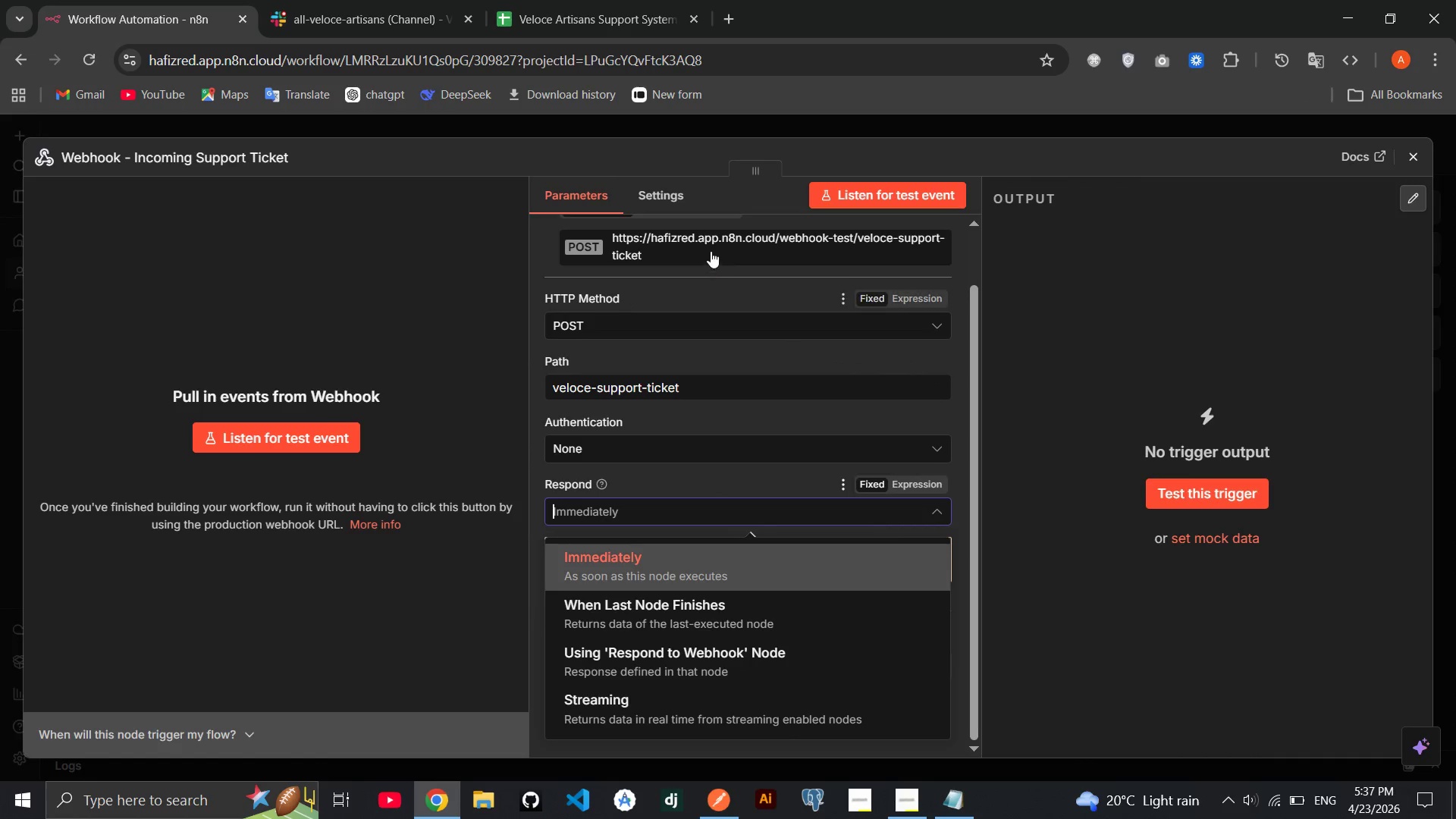 
left_click([711, 251])
 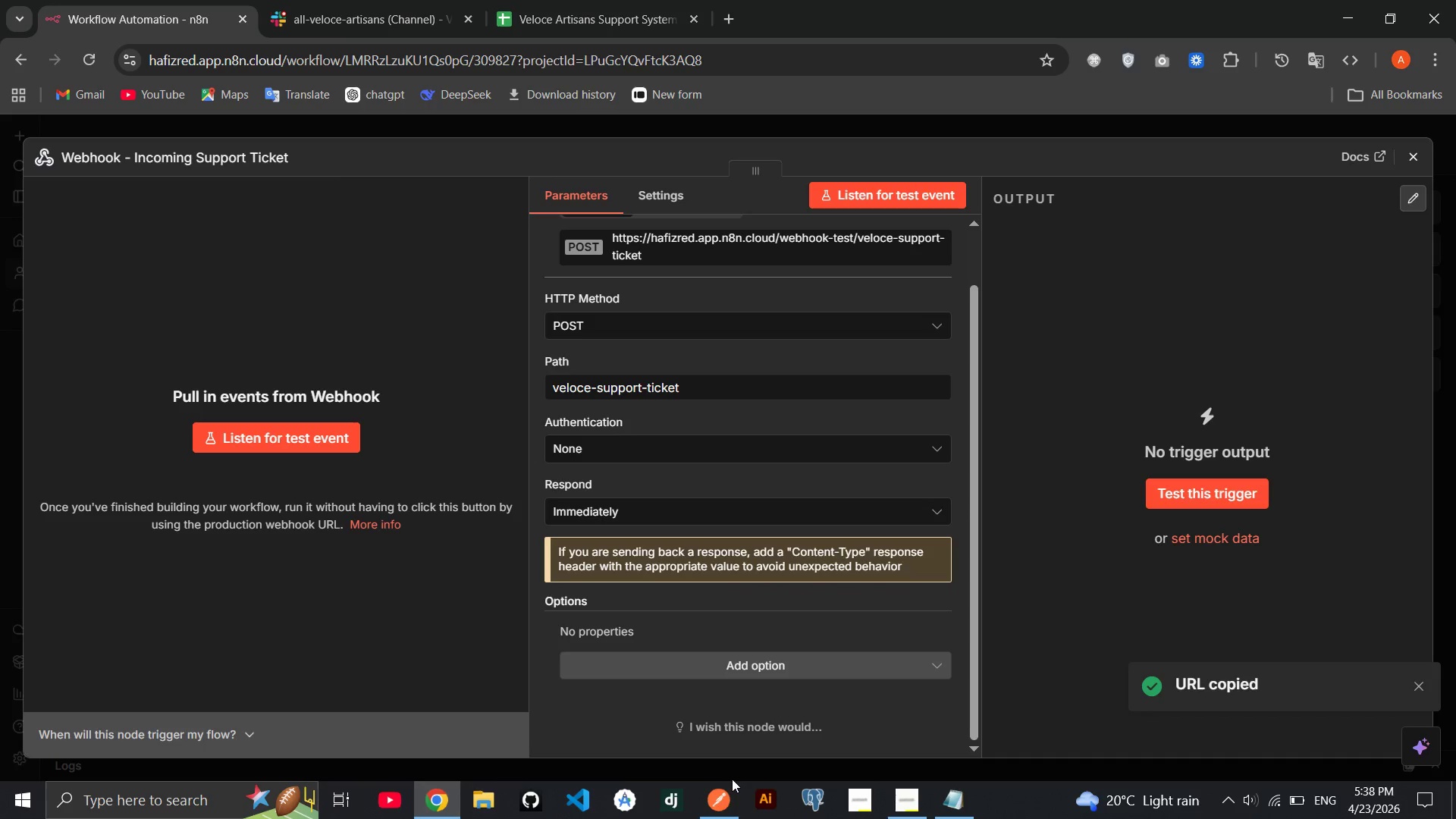 
left_click([726, 798])
 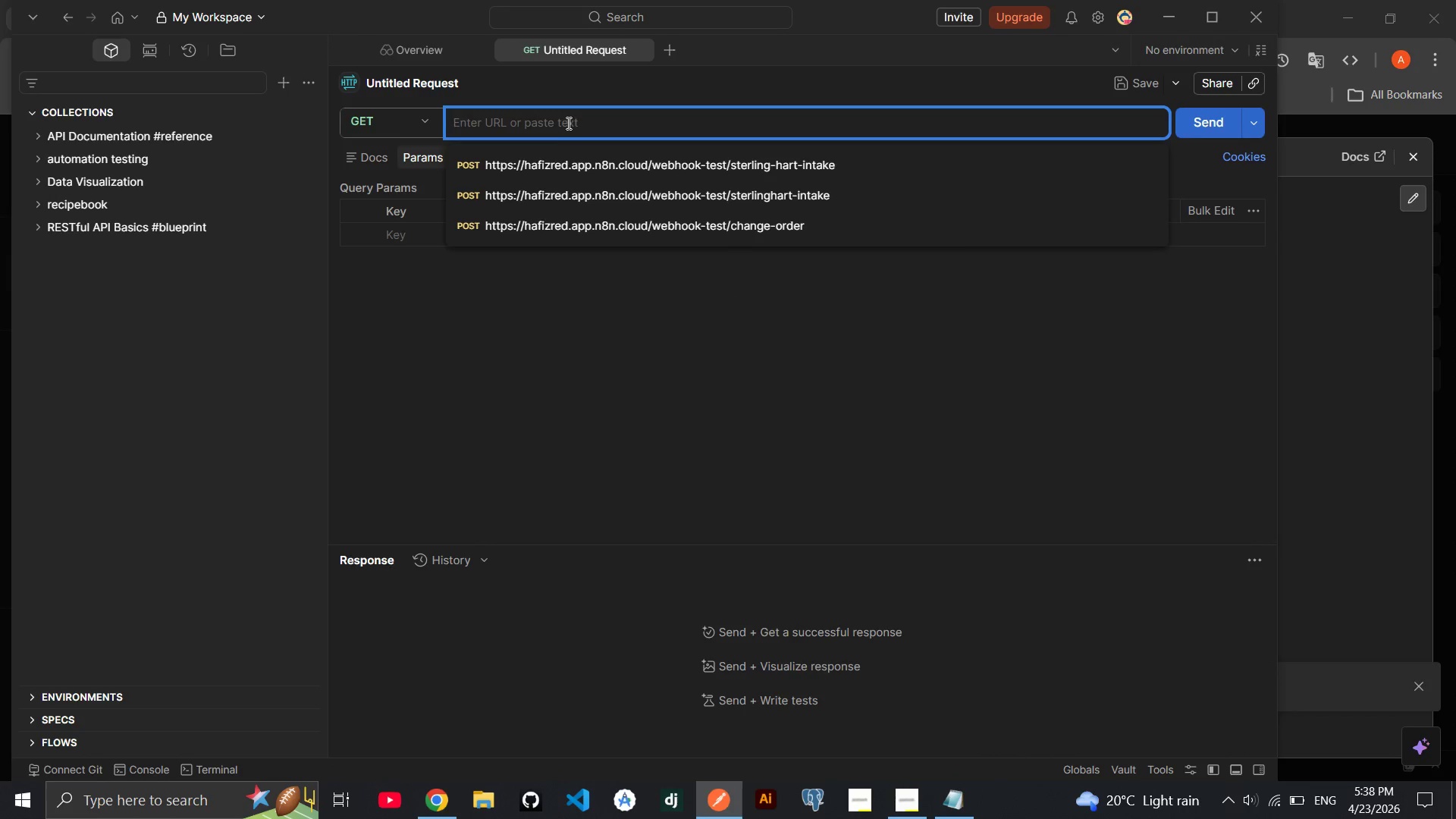 
key(Control+V)
 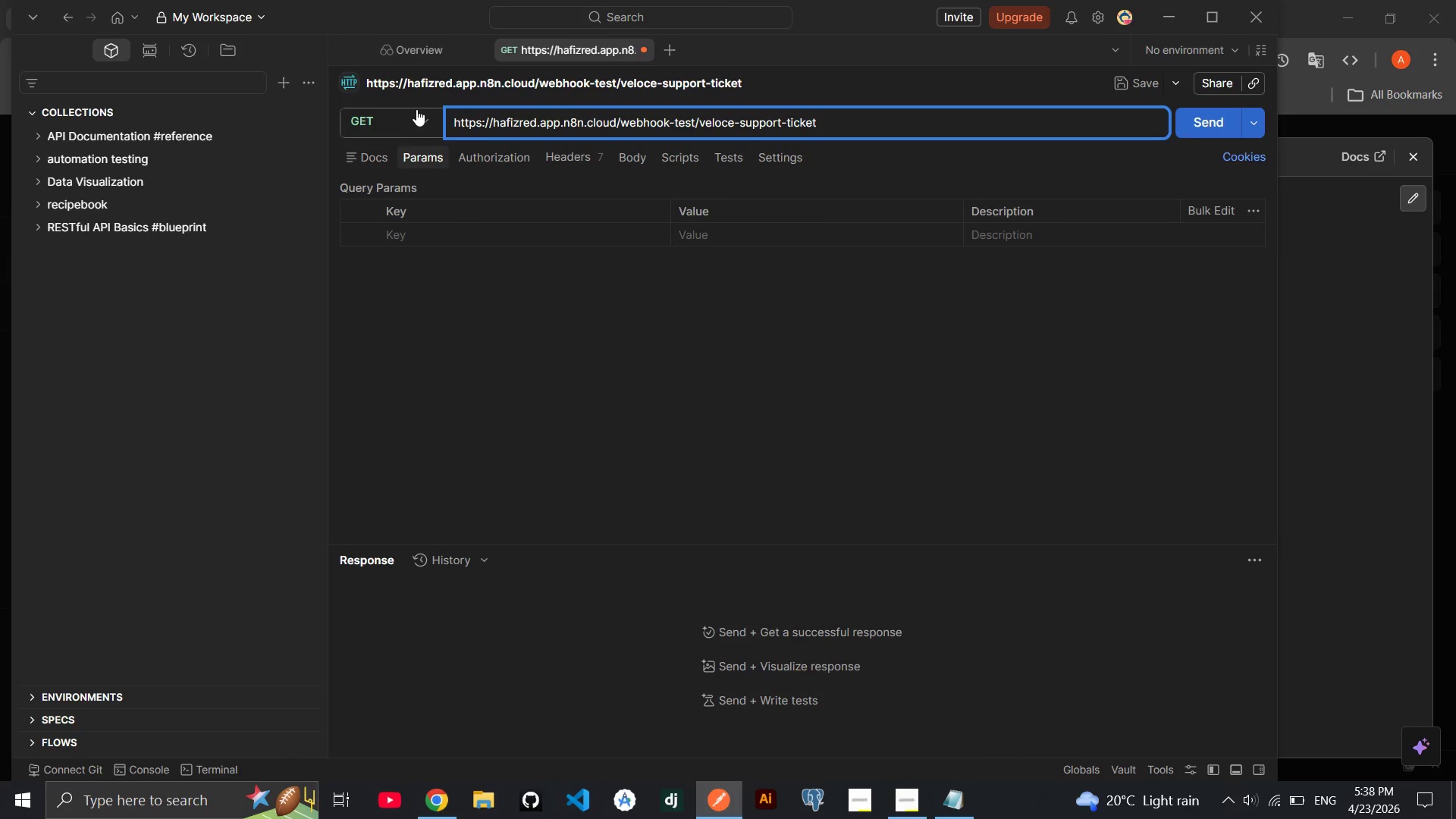 
left_click([416, 109])
 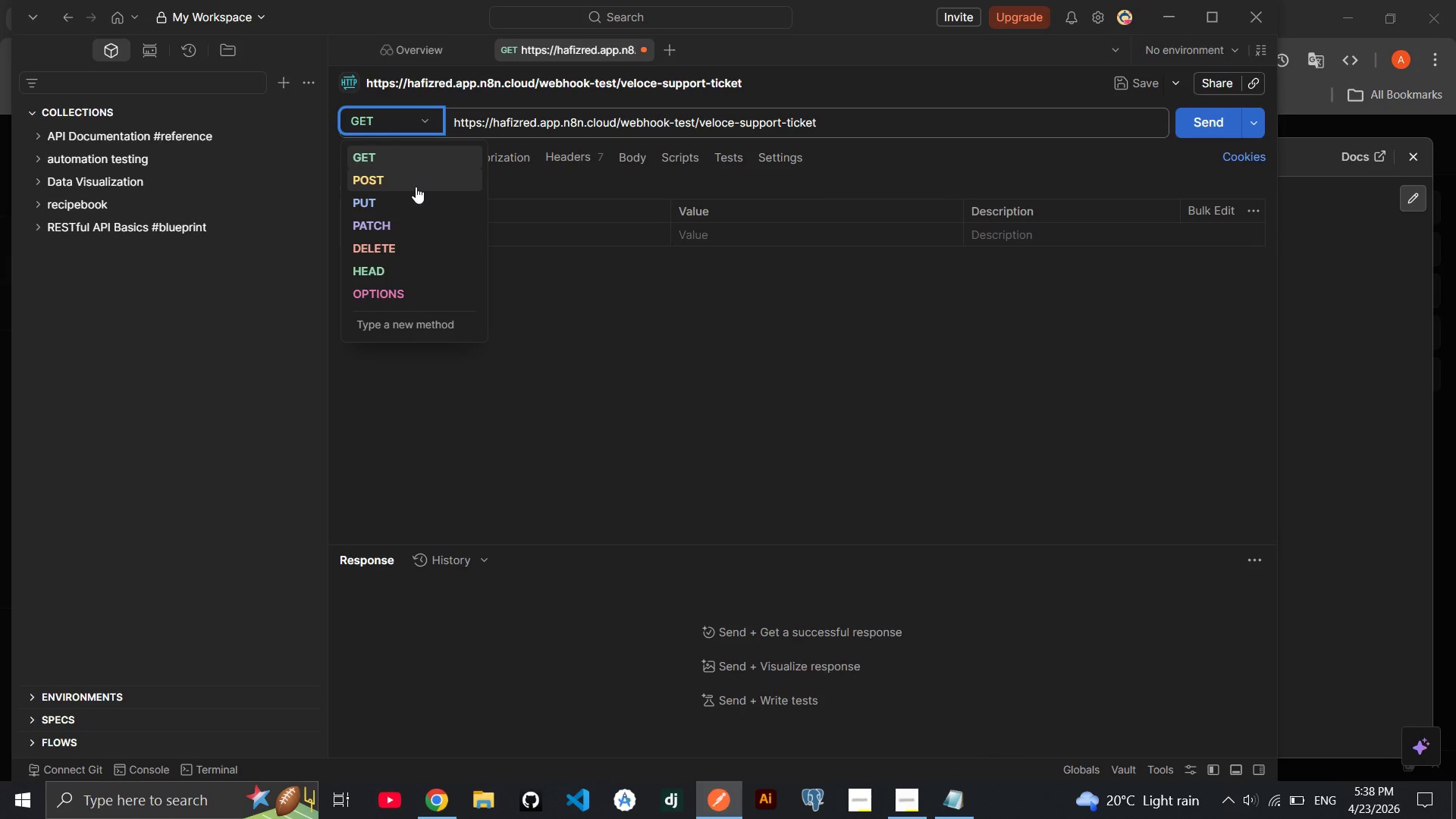 
left_click([416, 187])
 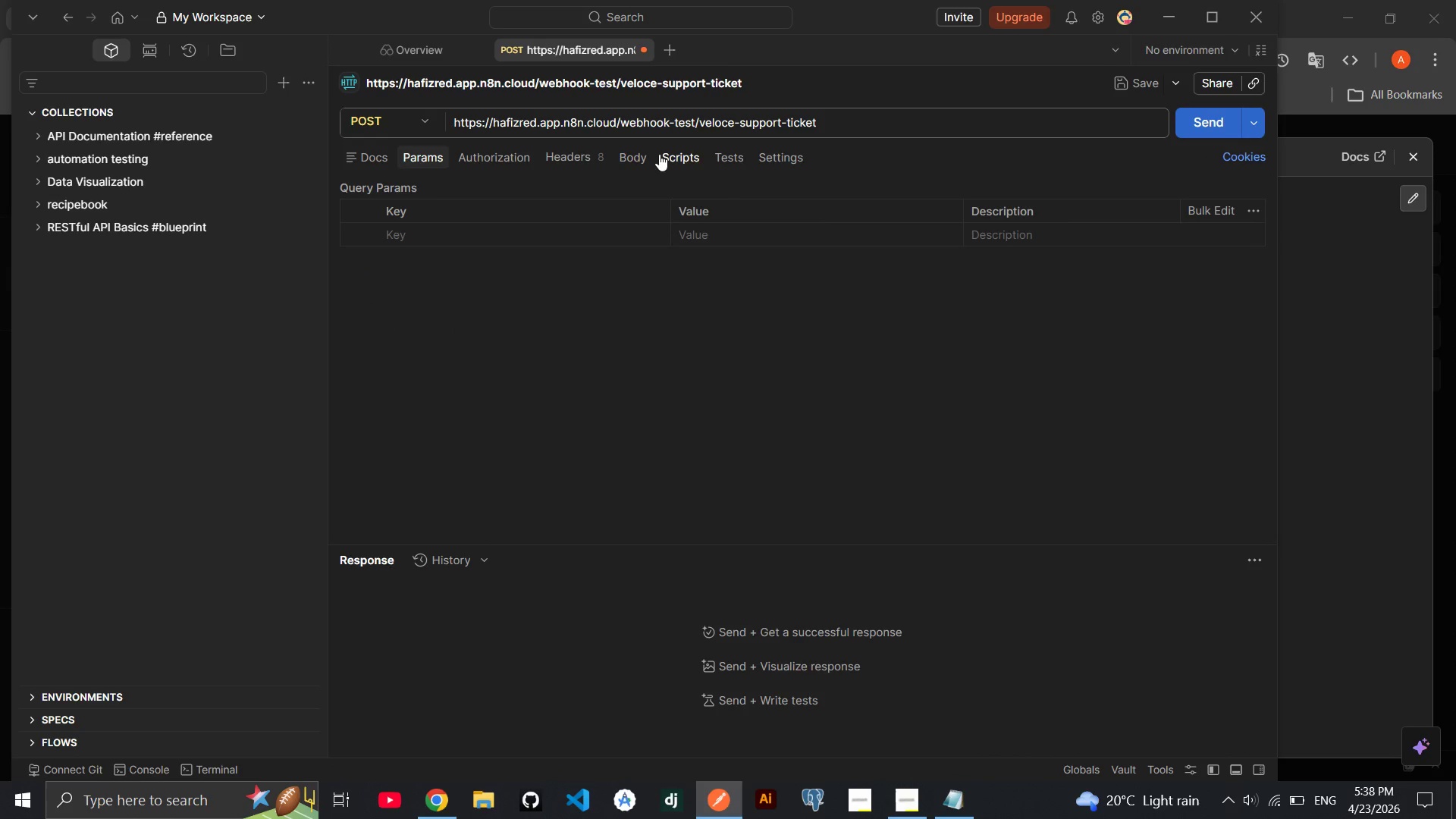 
left_click([633, 152])
 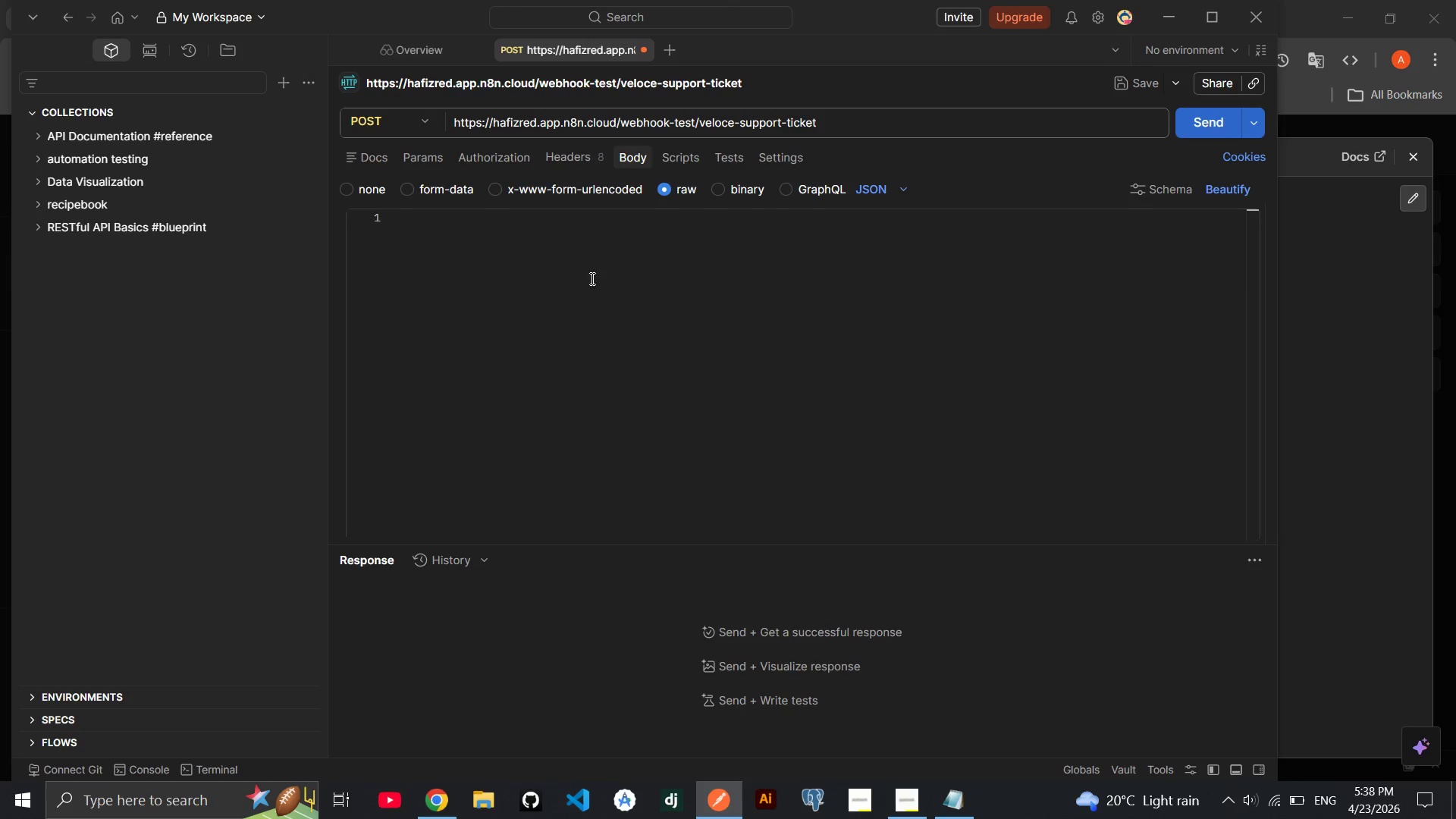 
left_click([591, 278])
 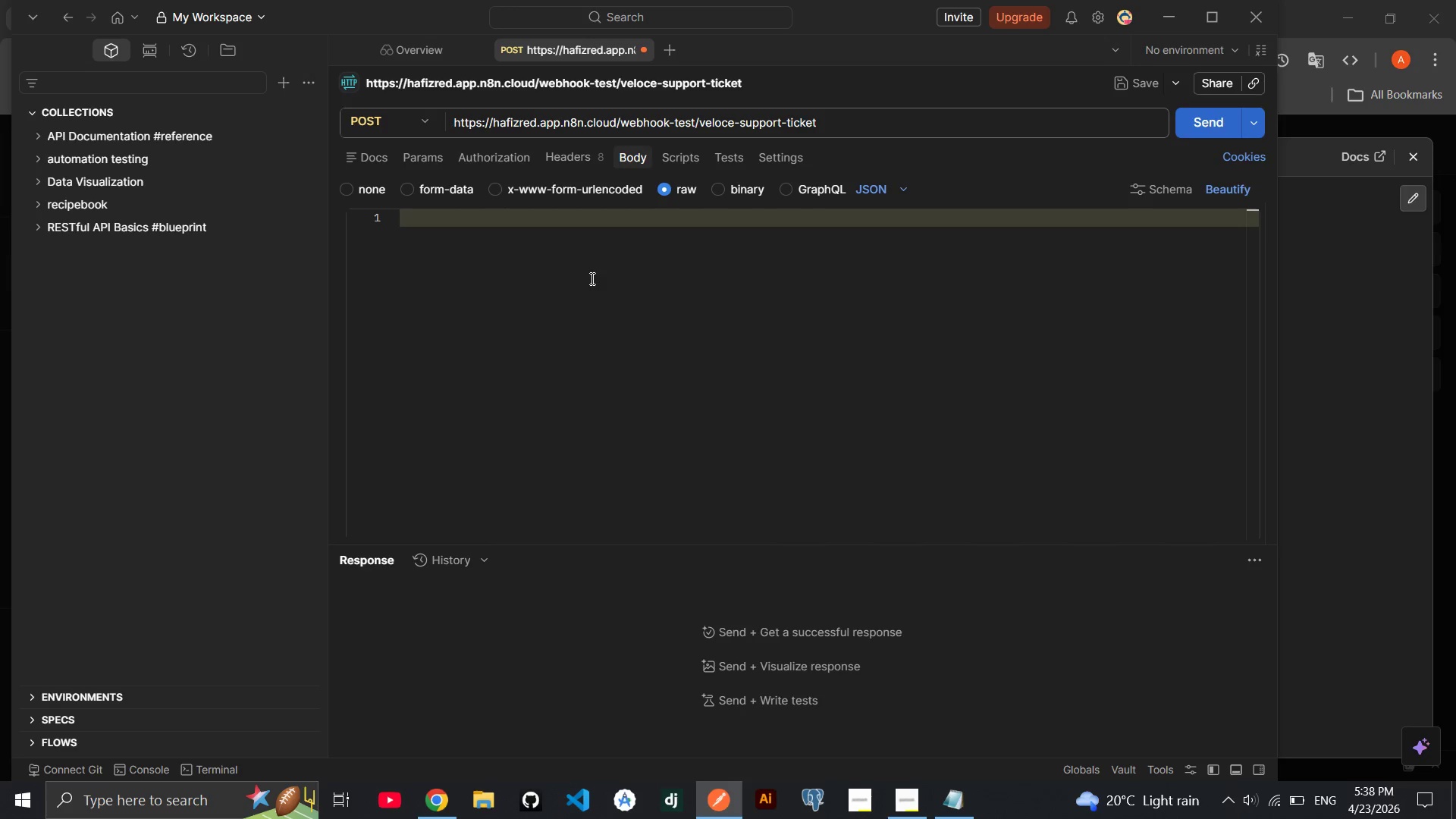 
key(Shift+BracketLeft)
 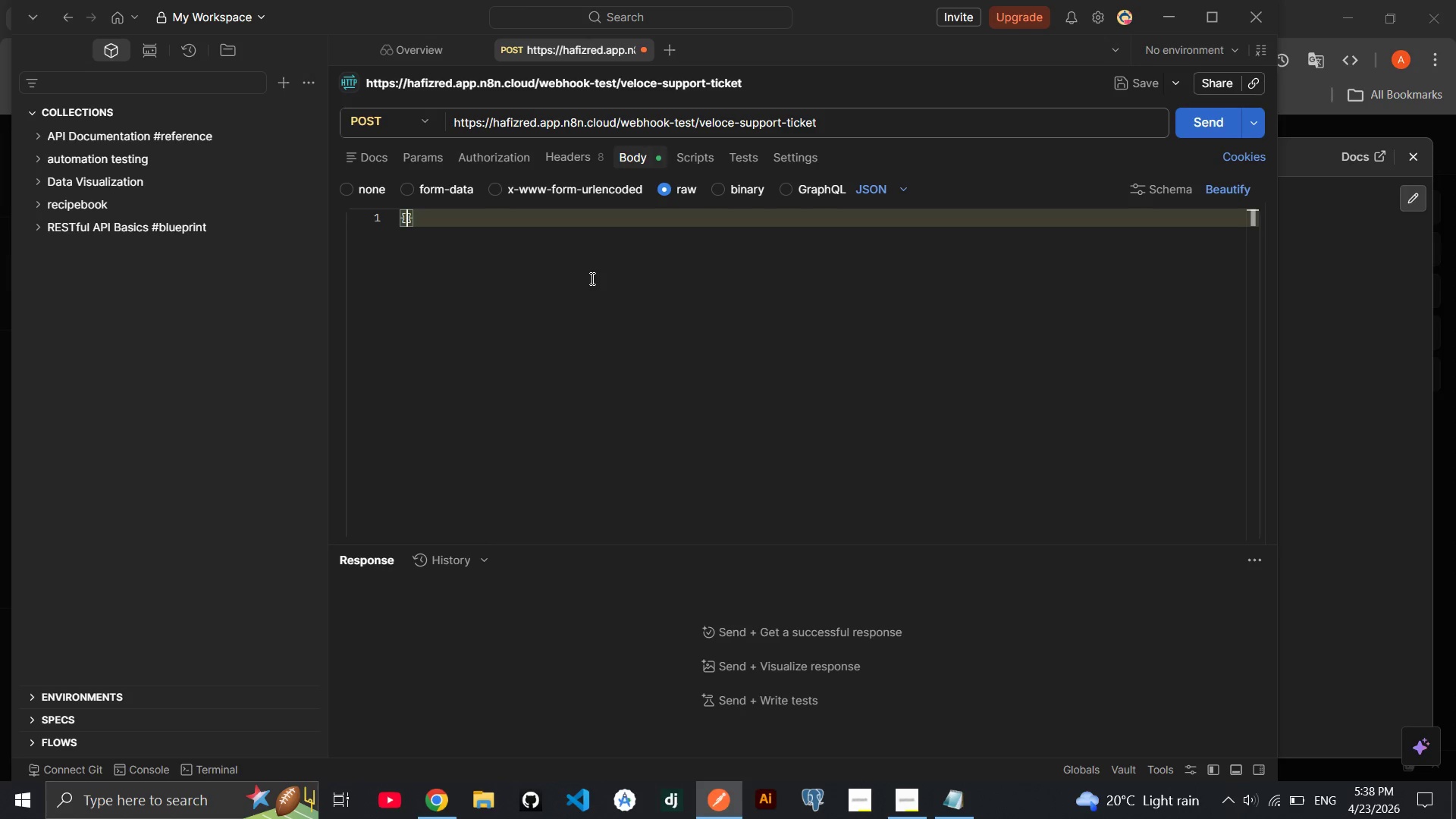 
key(Enter)
 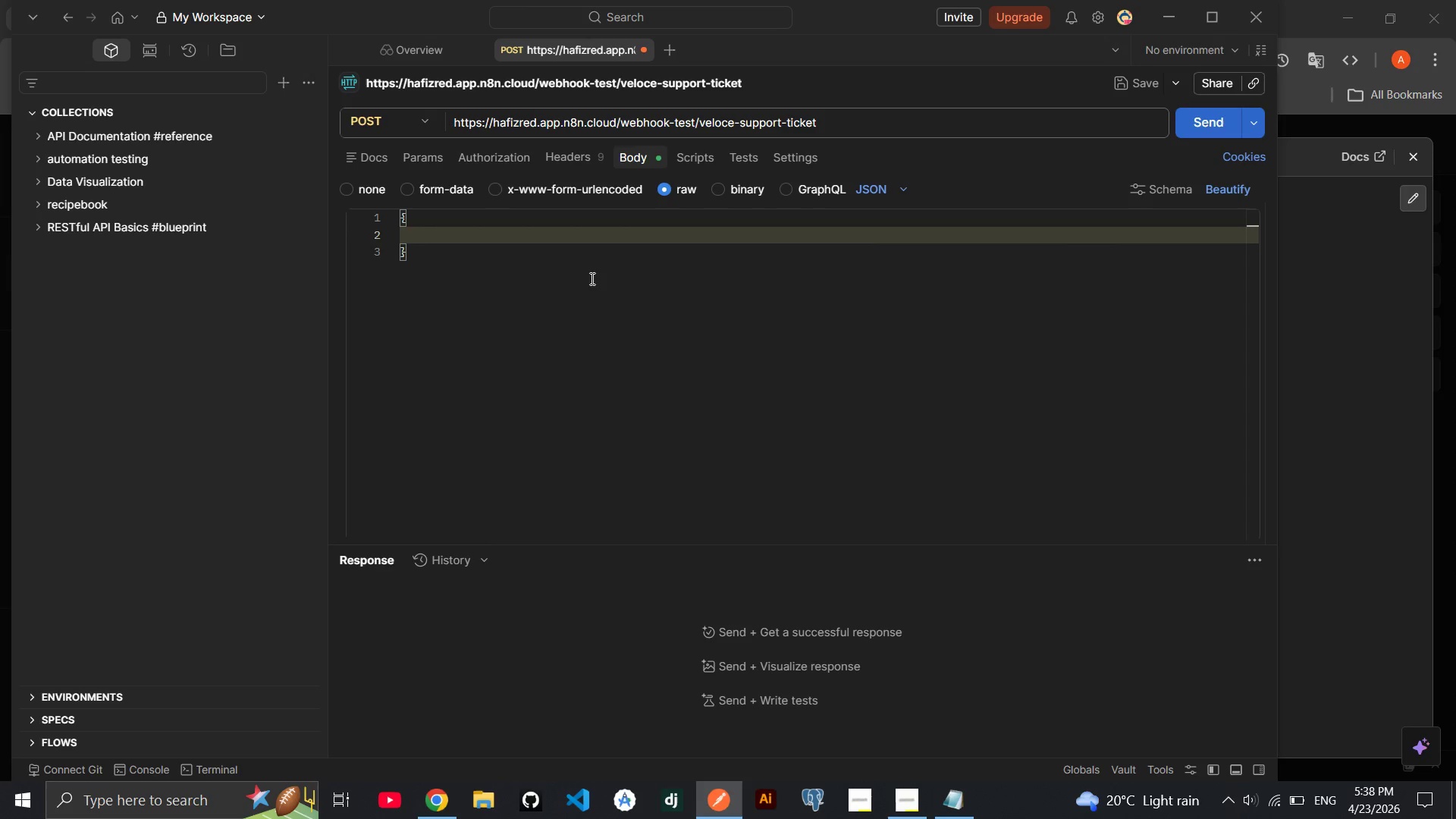 
type("ticket_id)
 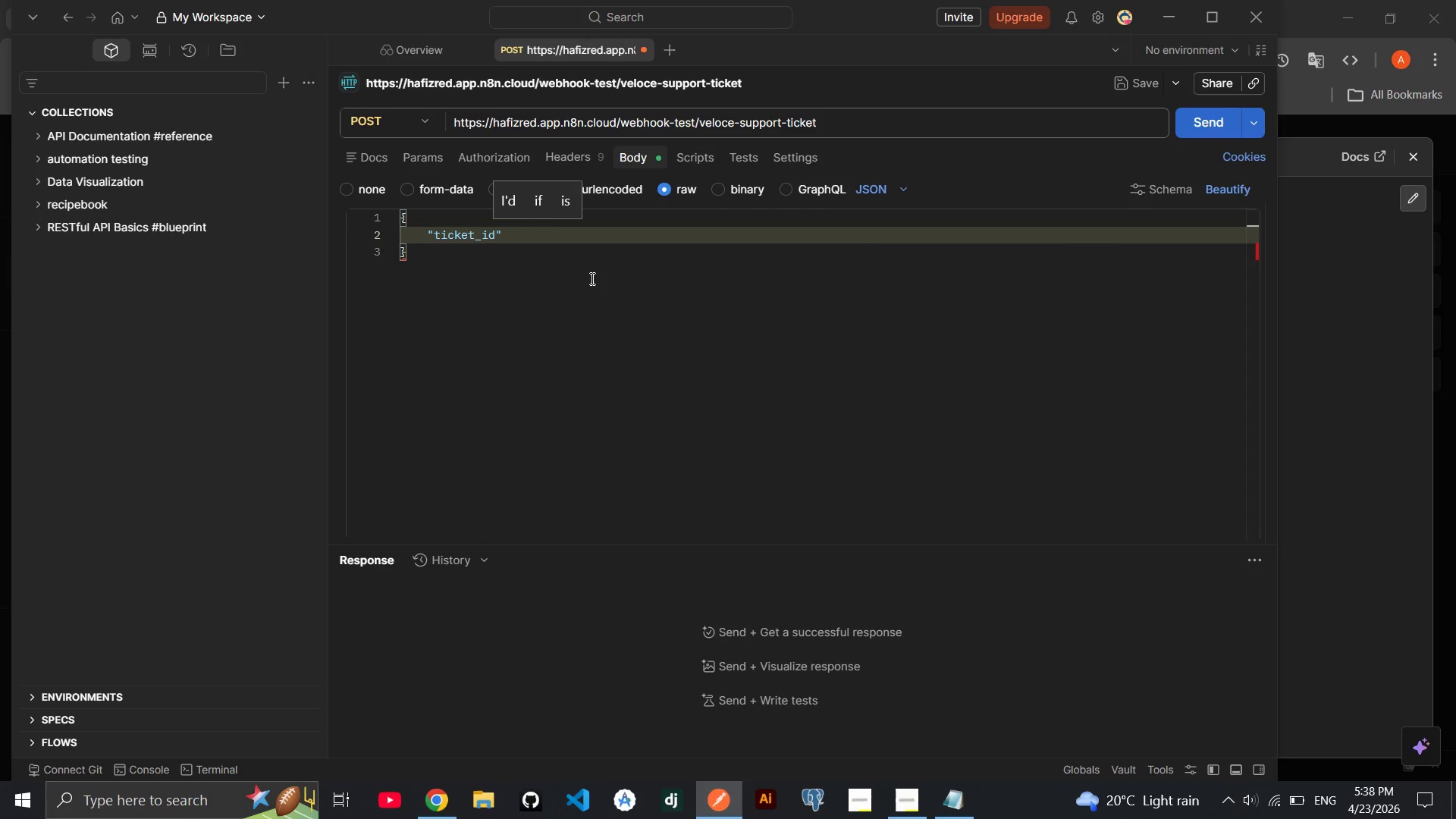 
key(ArrowRight)
 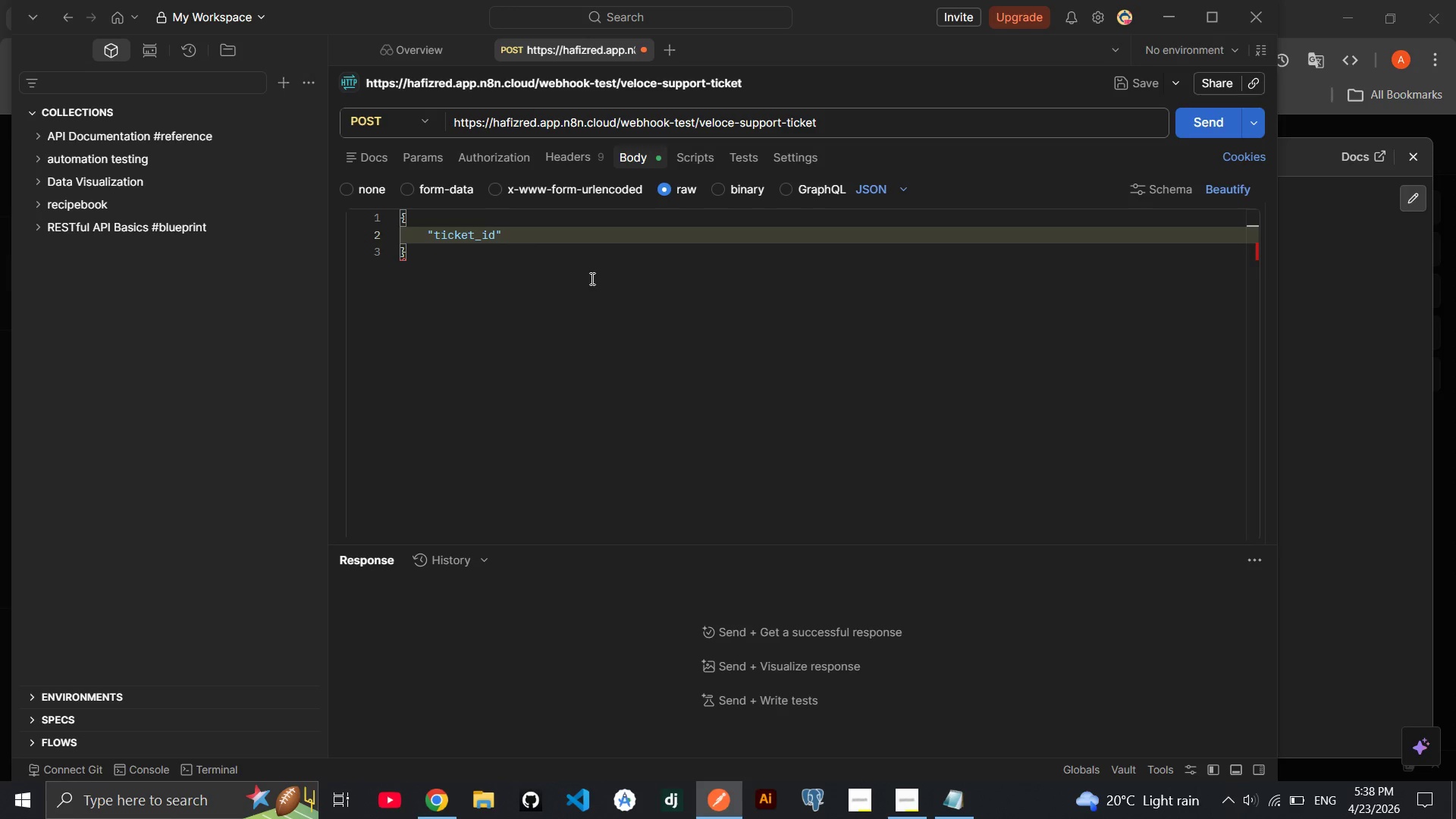 
type(: "TKT-001)
 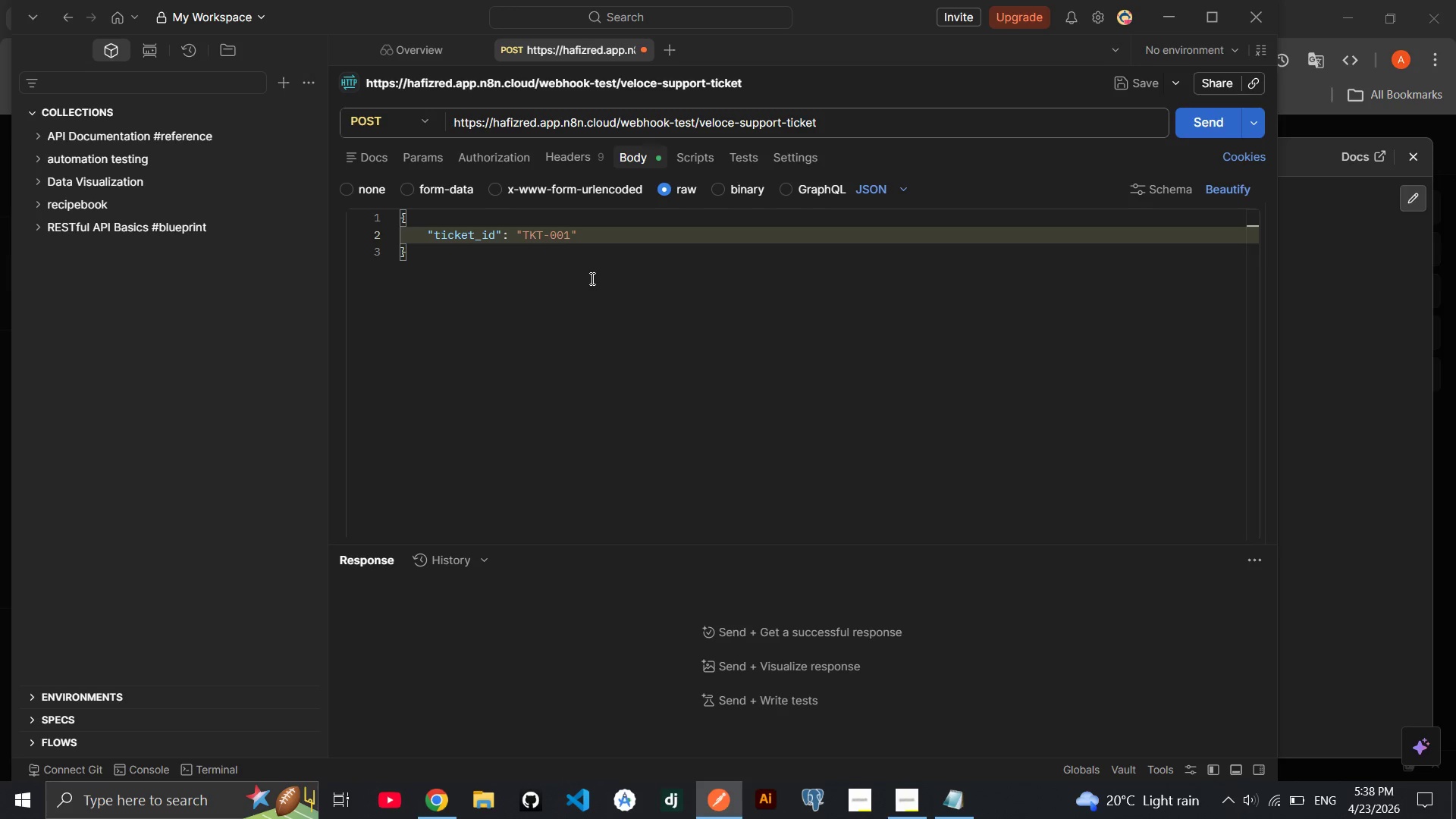 
key(ArrowRight)
 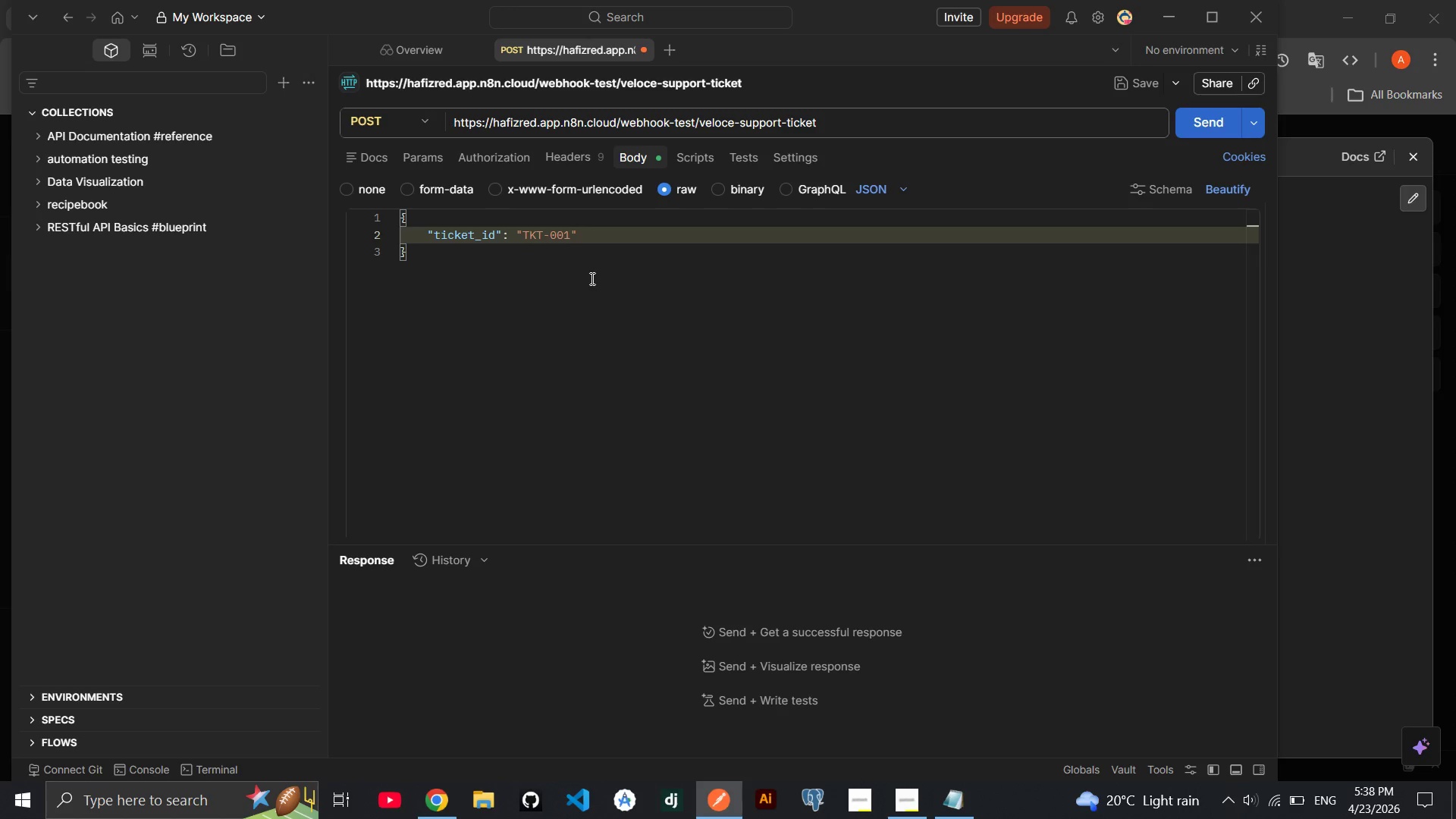 
key(Comma)
 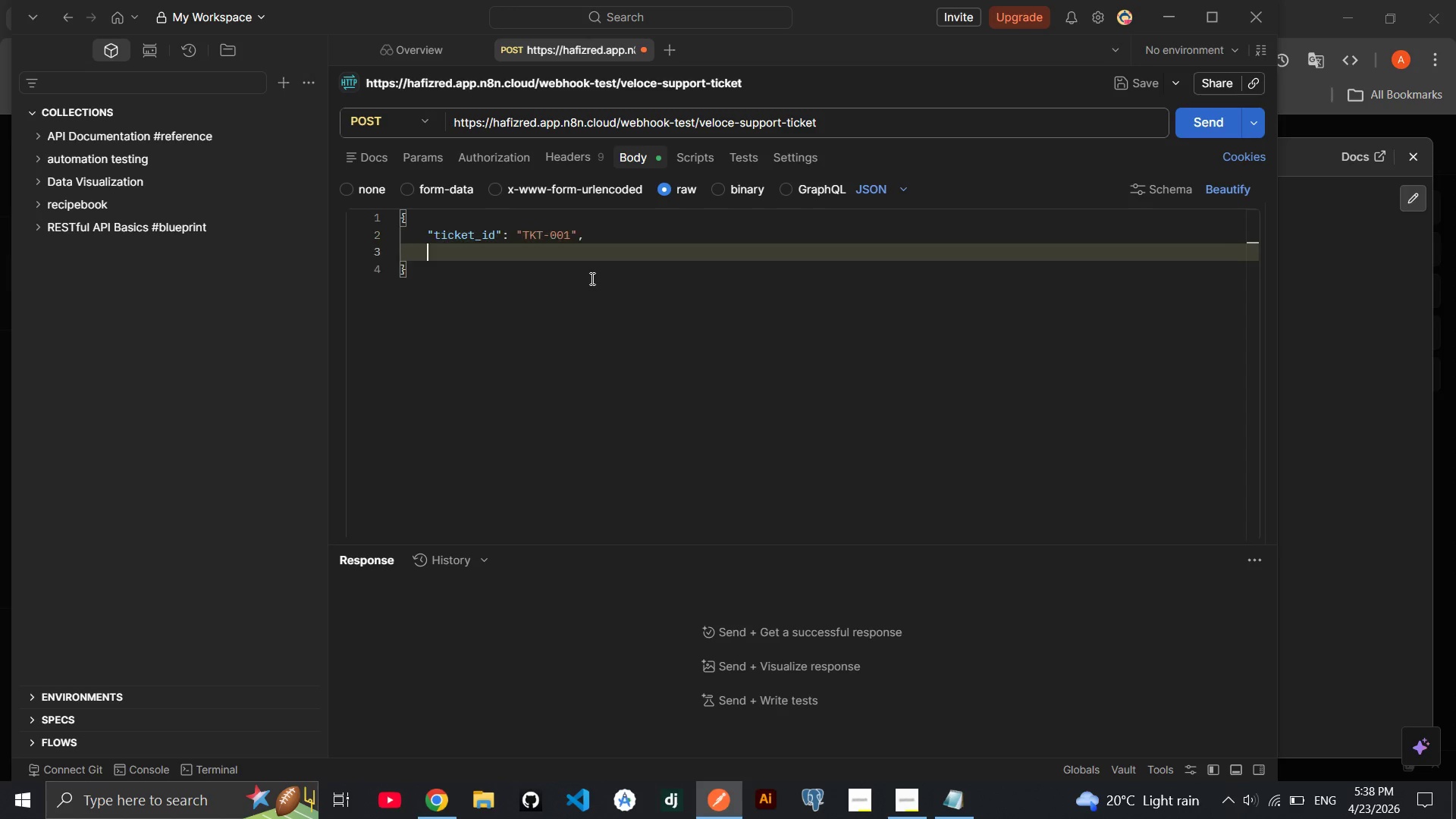 
key(Enter)
 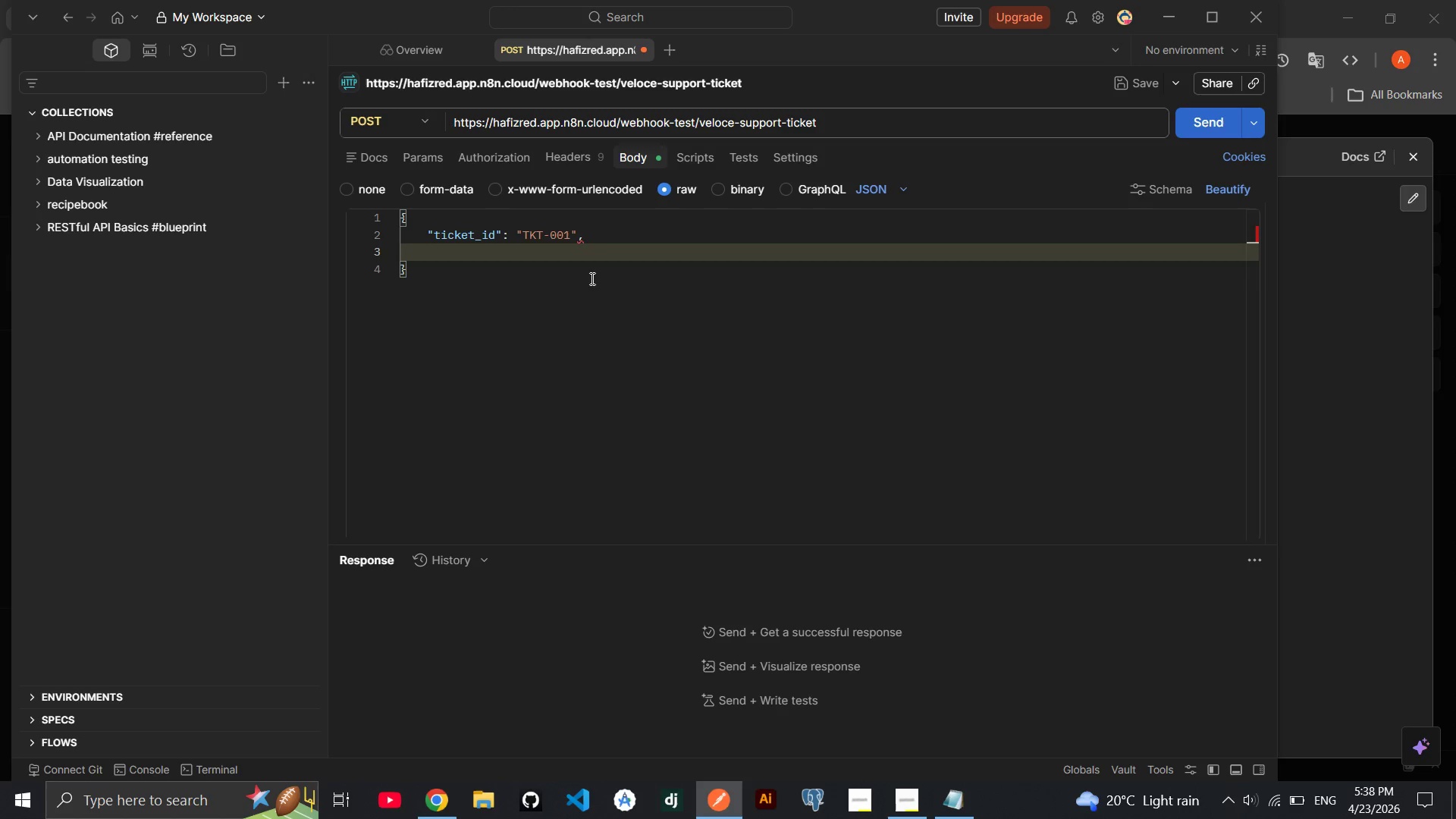 
type("customer_name)
 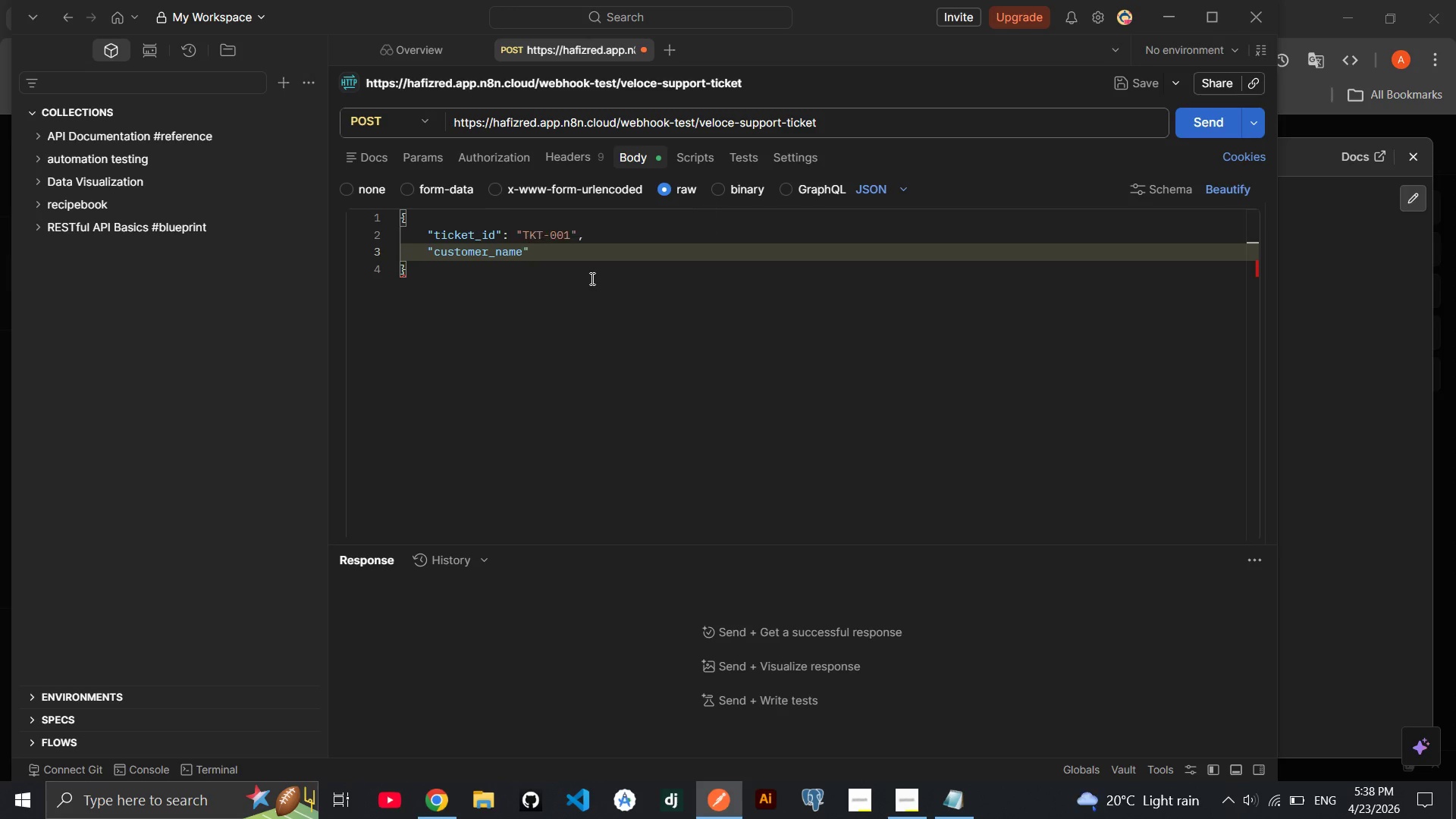 
 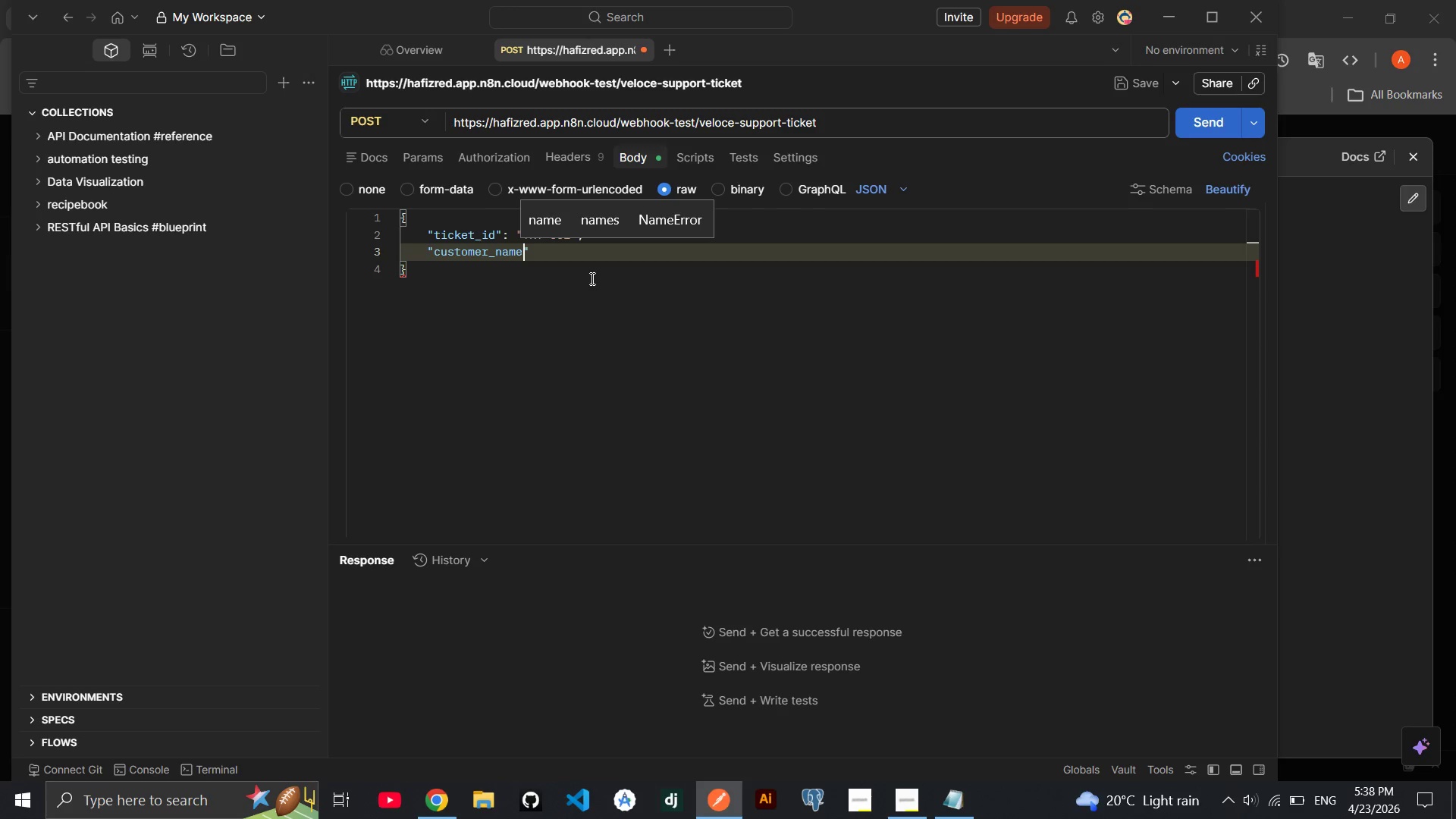 
key(ArrowRight)
 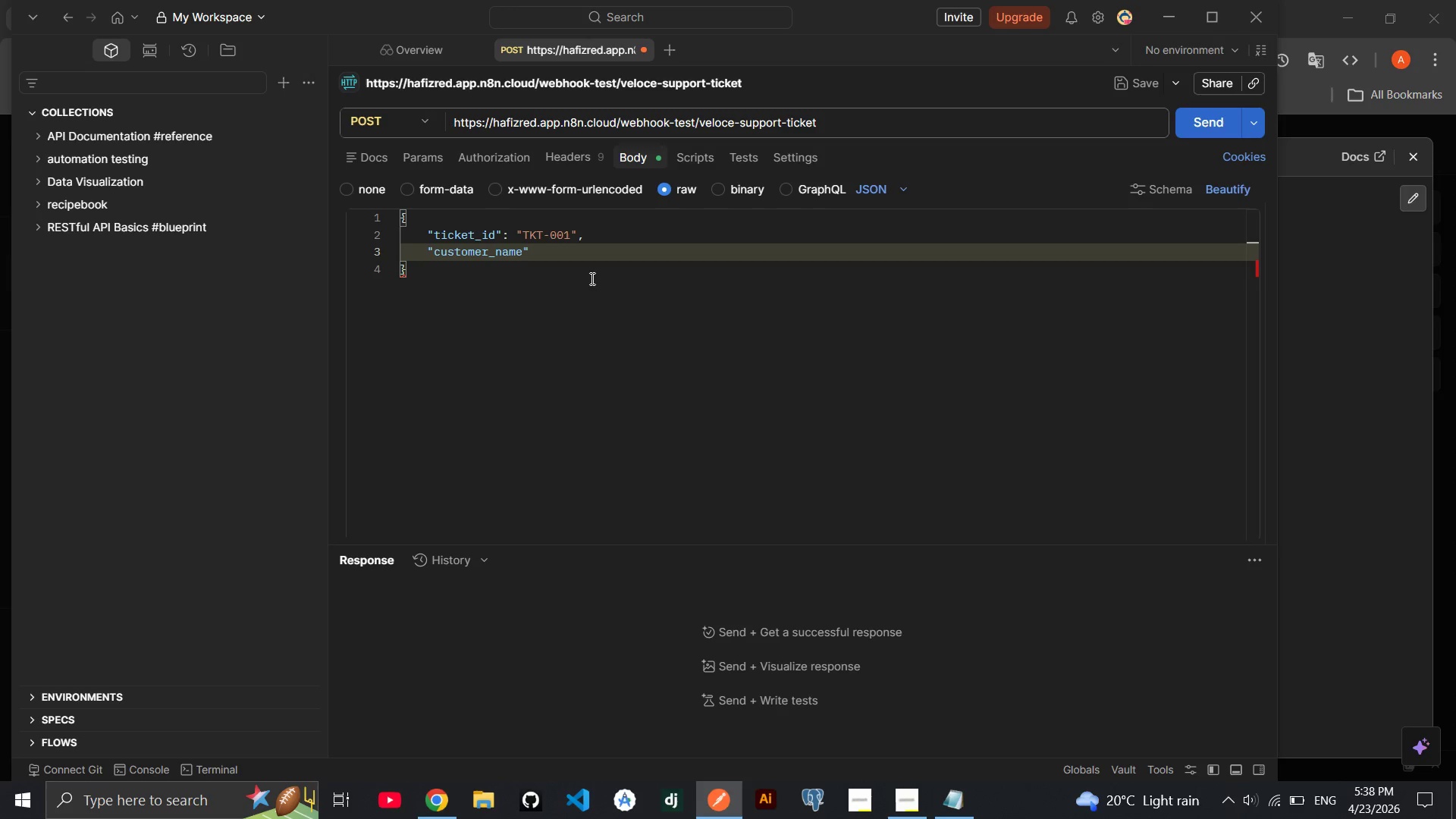 
type( : "Eleaor Marsh)
 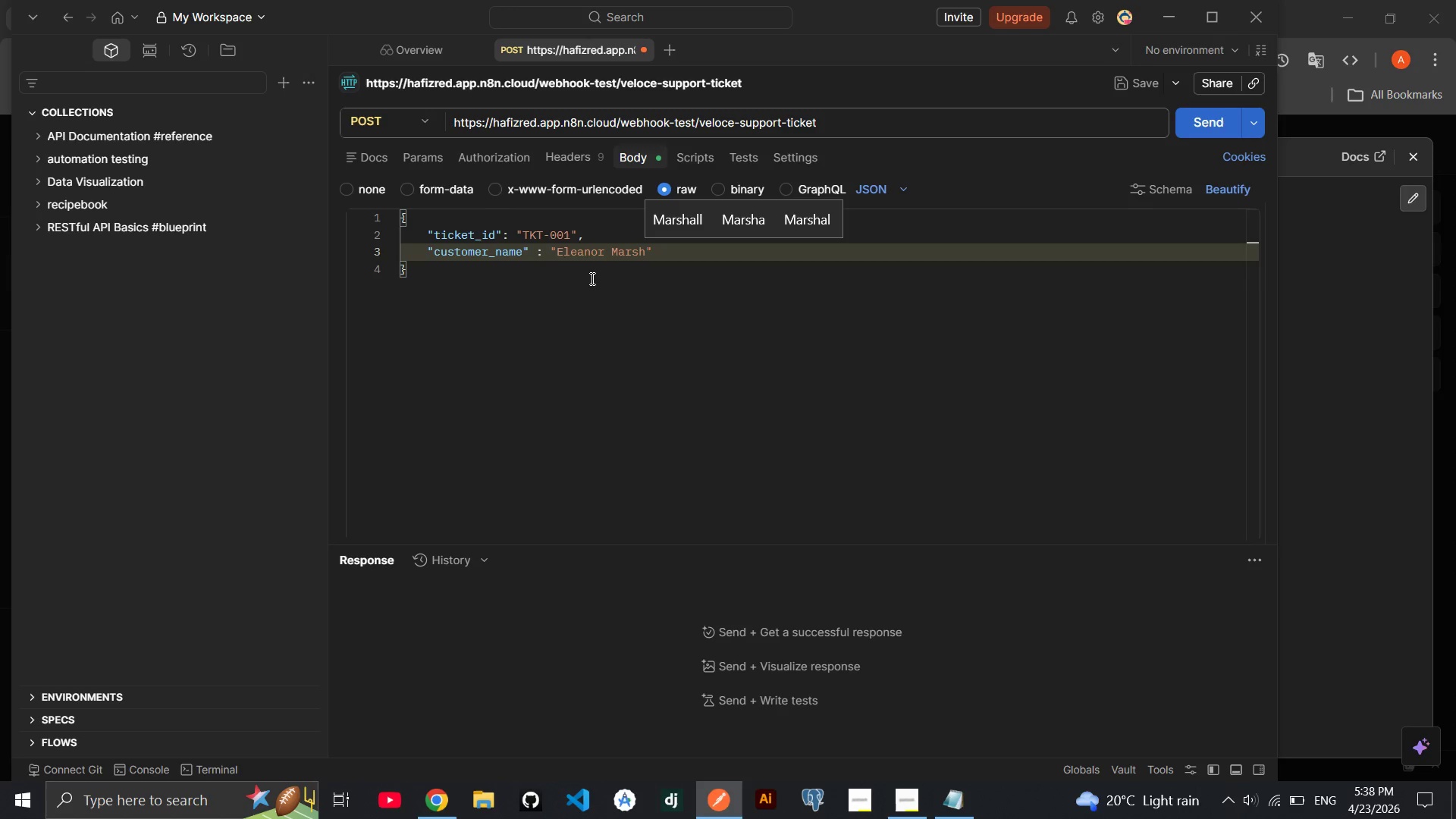 
 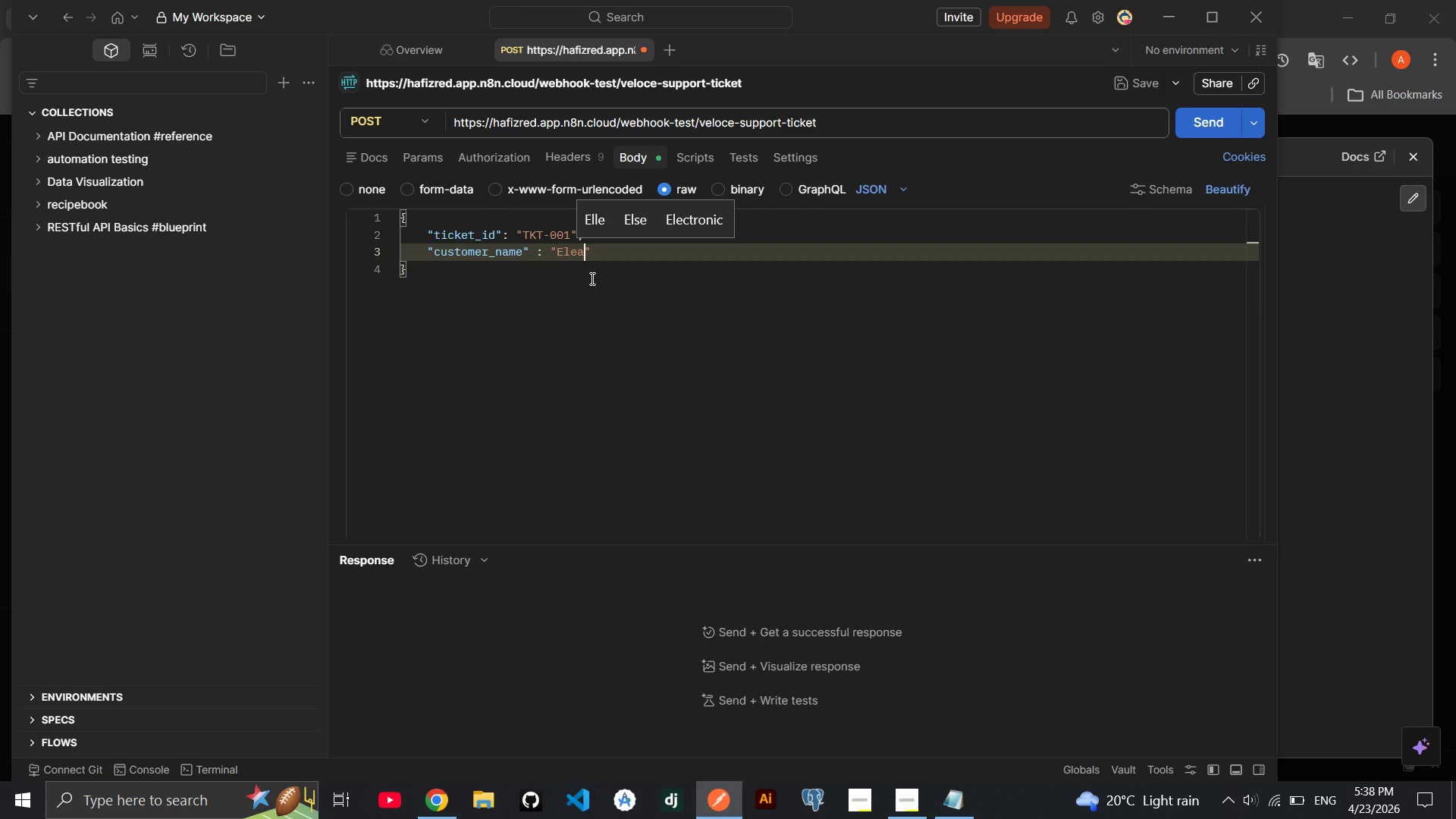 
hold_key(key=N, duration=0.31)
 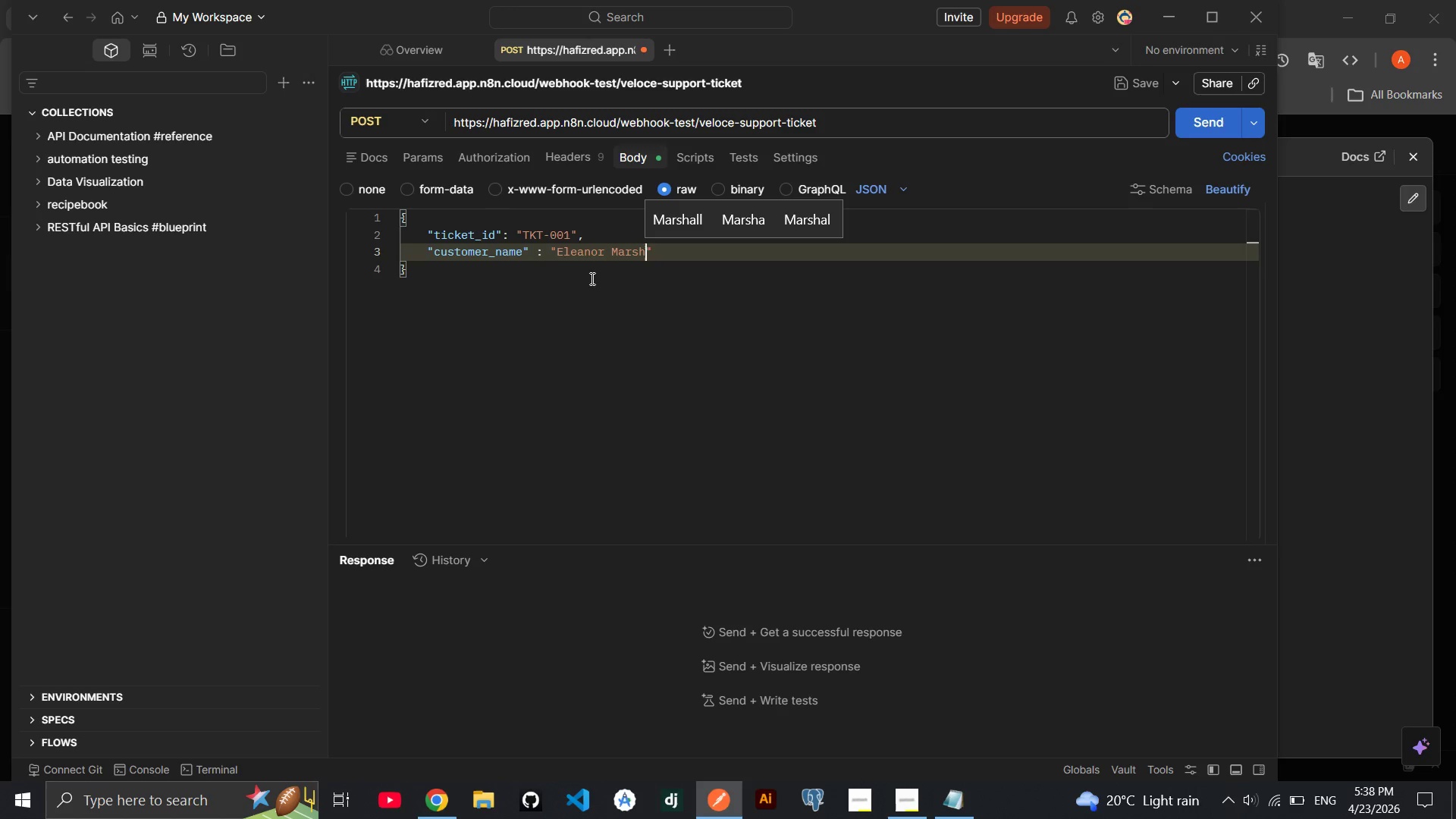 
key(ArrowRight)
 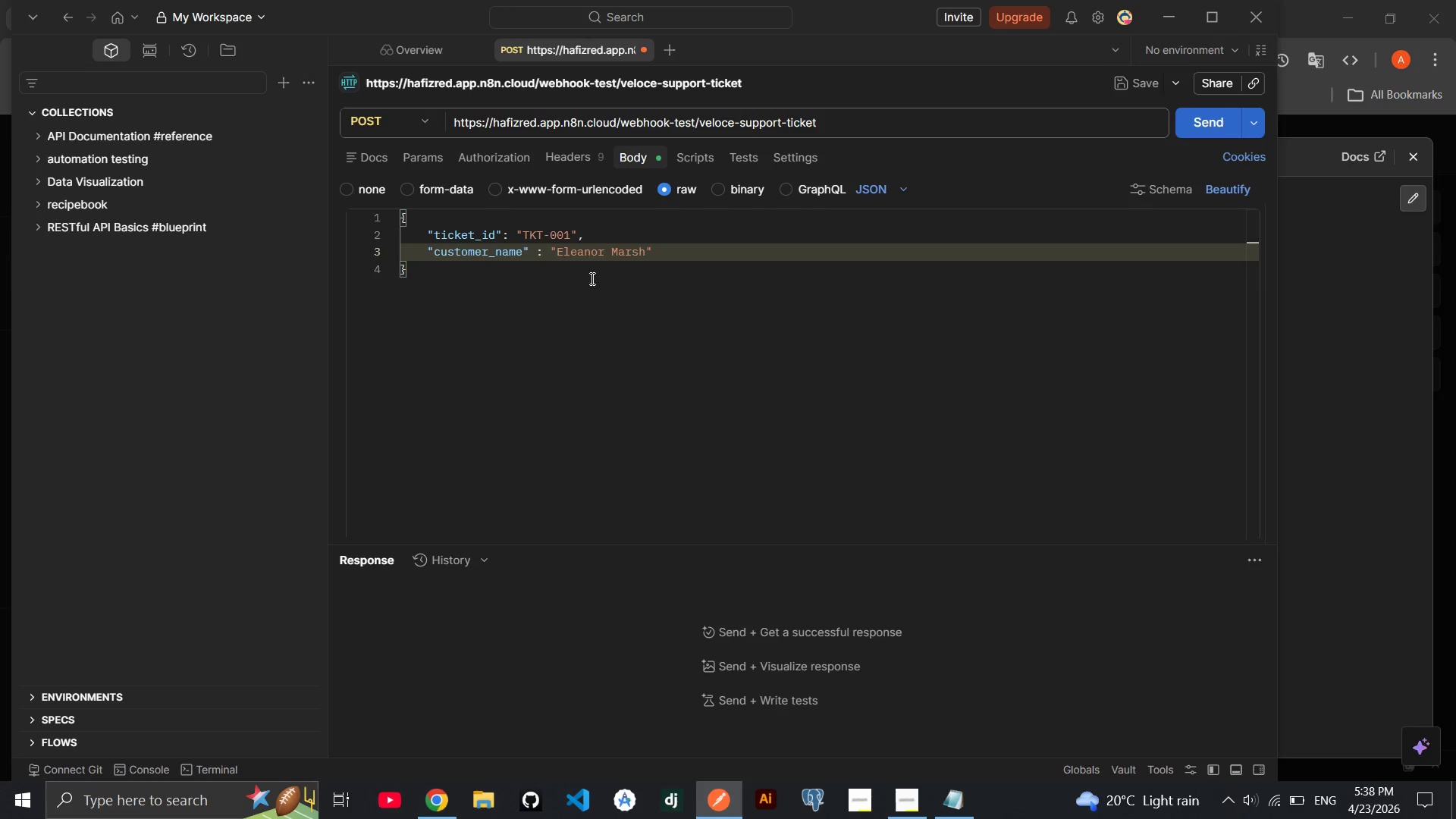 
key(Comma)
 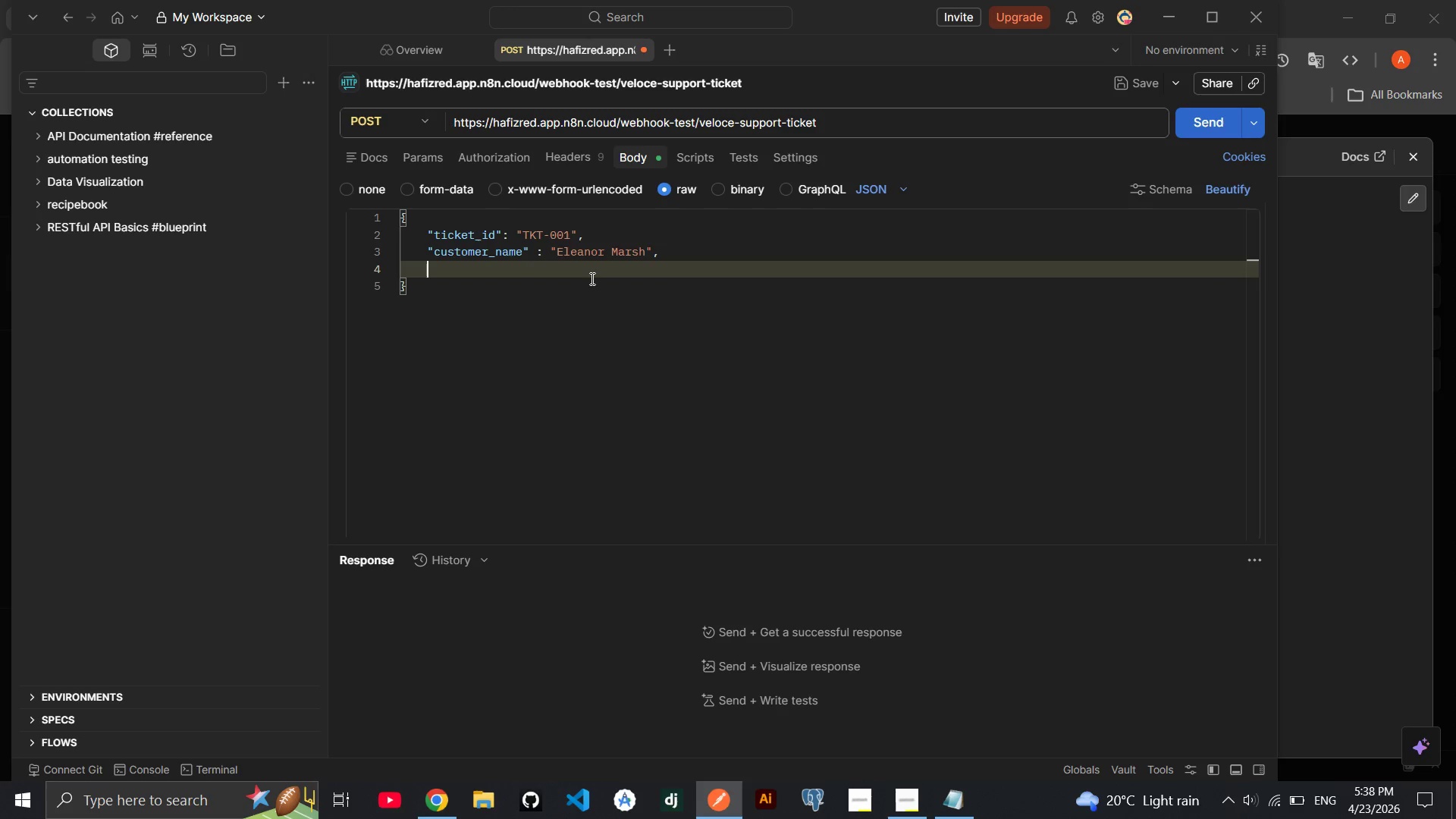 
key(Enter)
 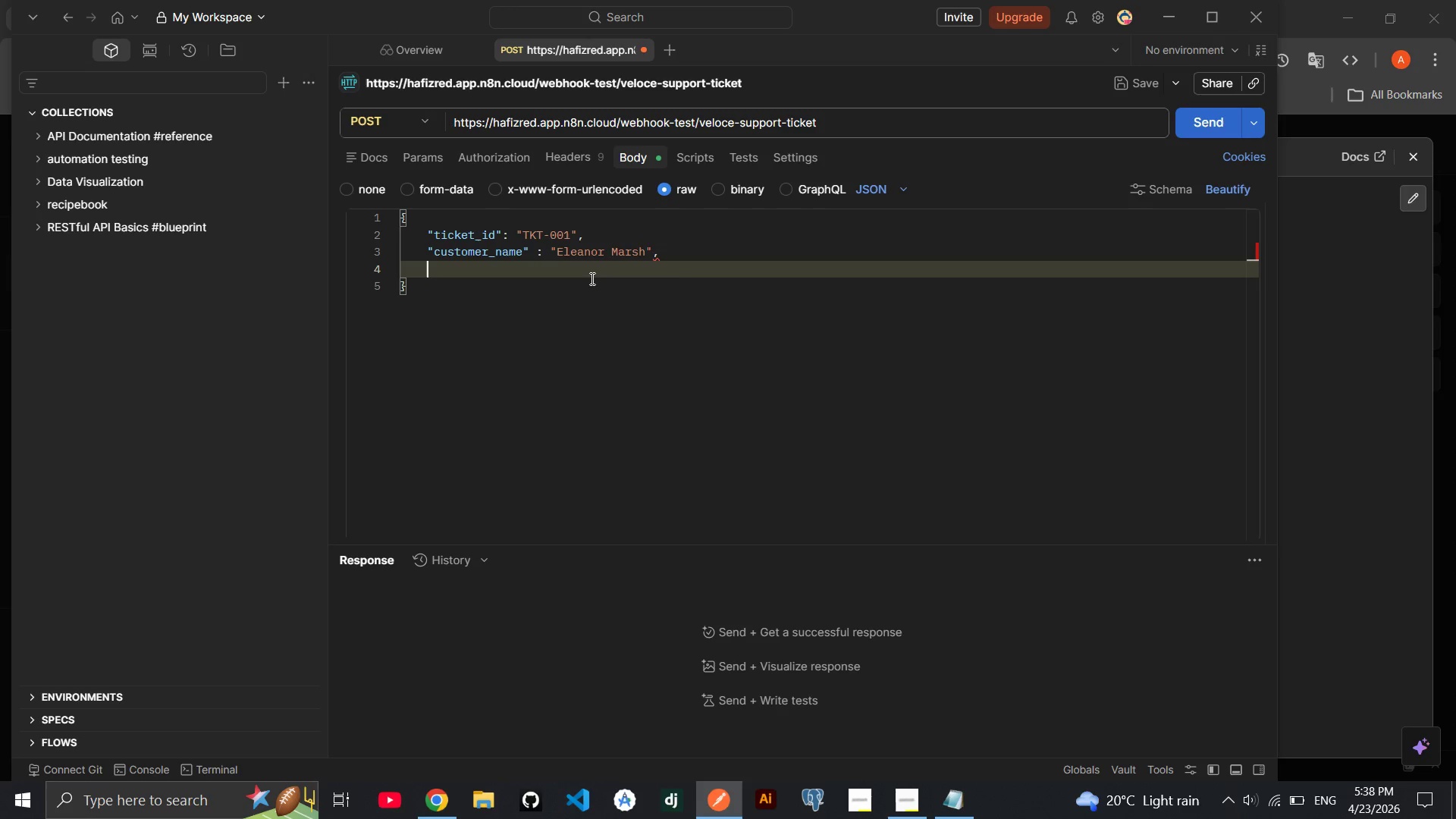 
type("email)
 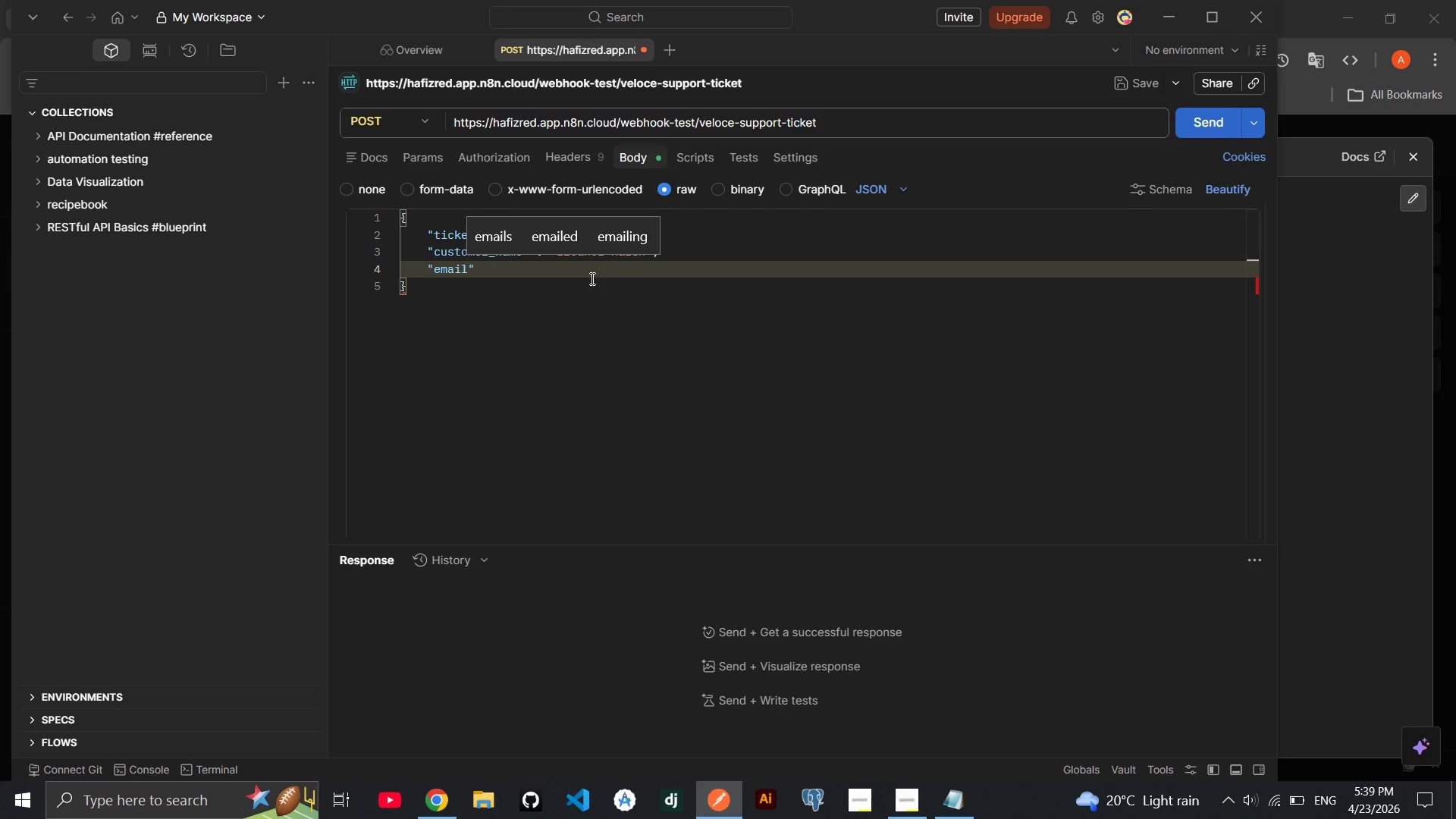 
key(ArrowRight)
 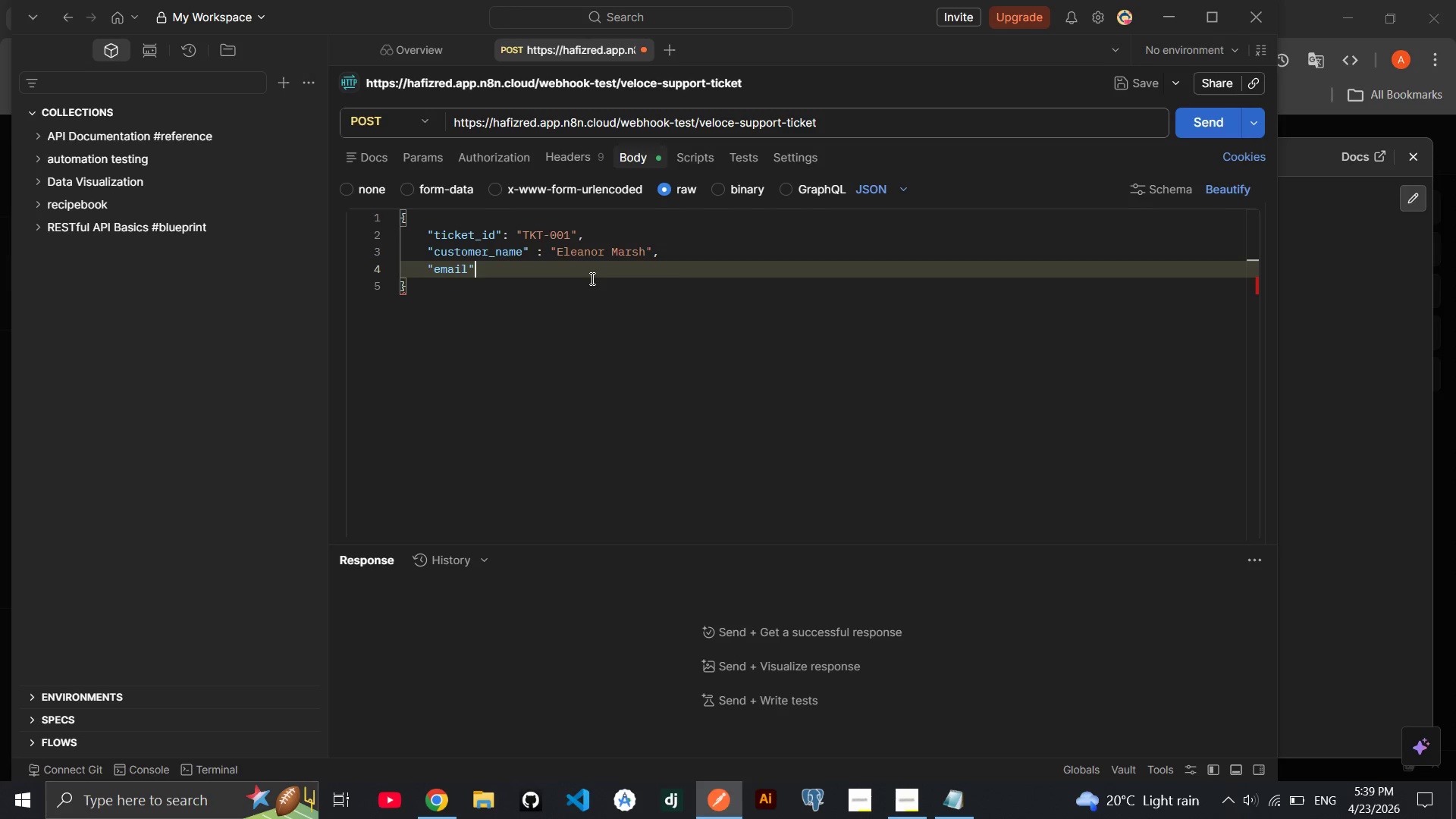 
key(Shift+ShiftRight)
 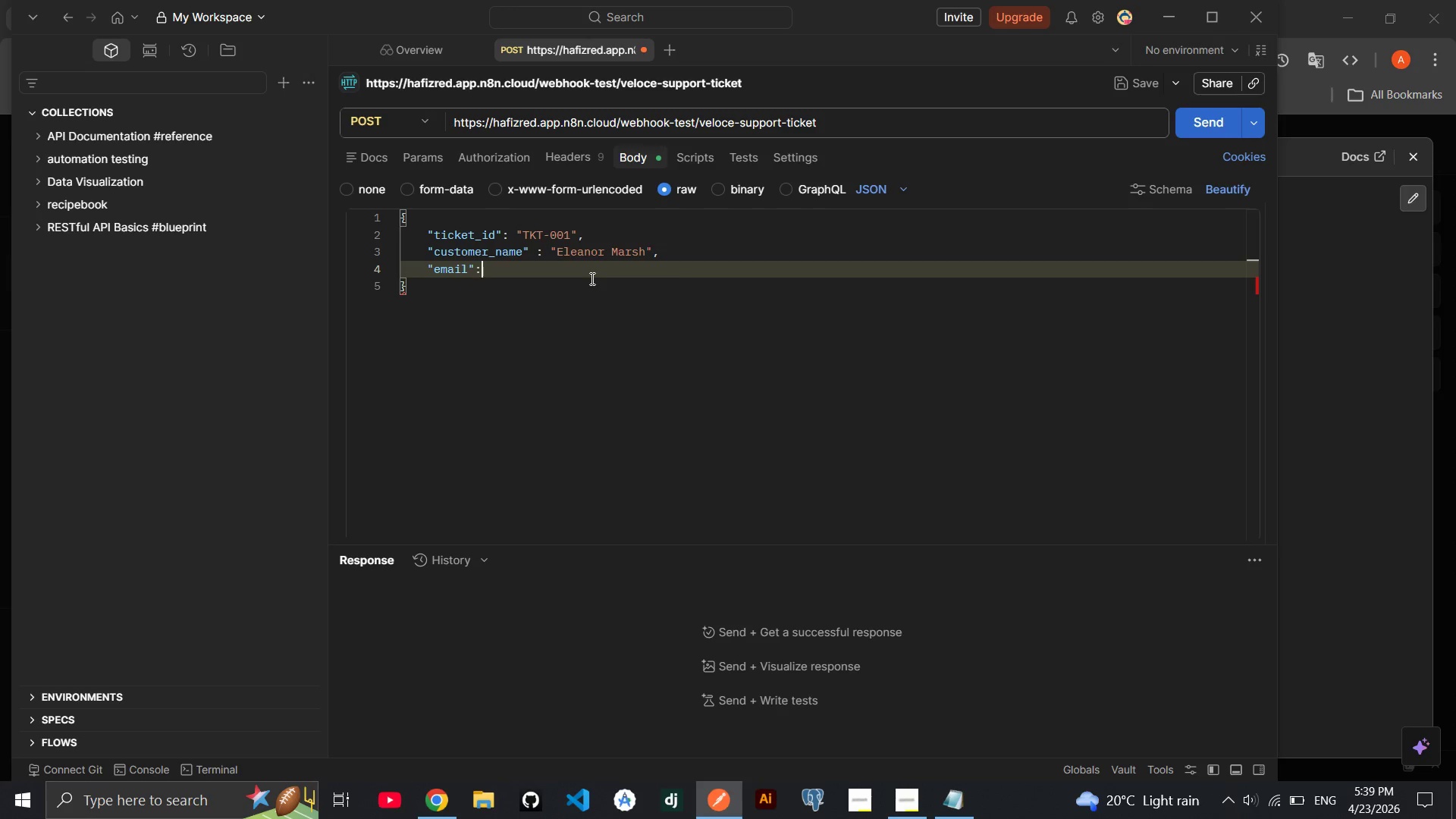 
key(Shift+Semicolon)
 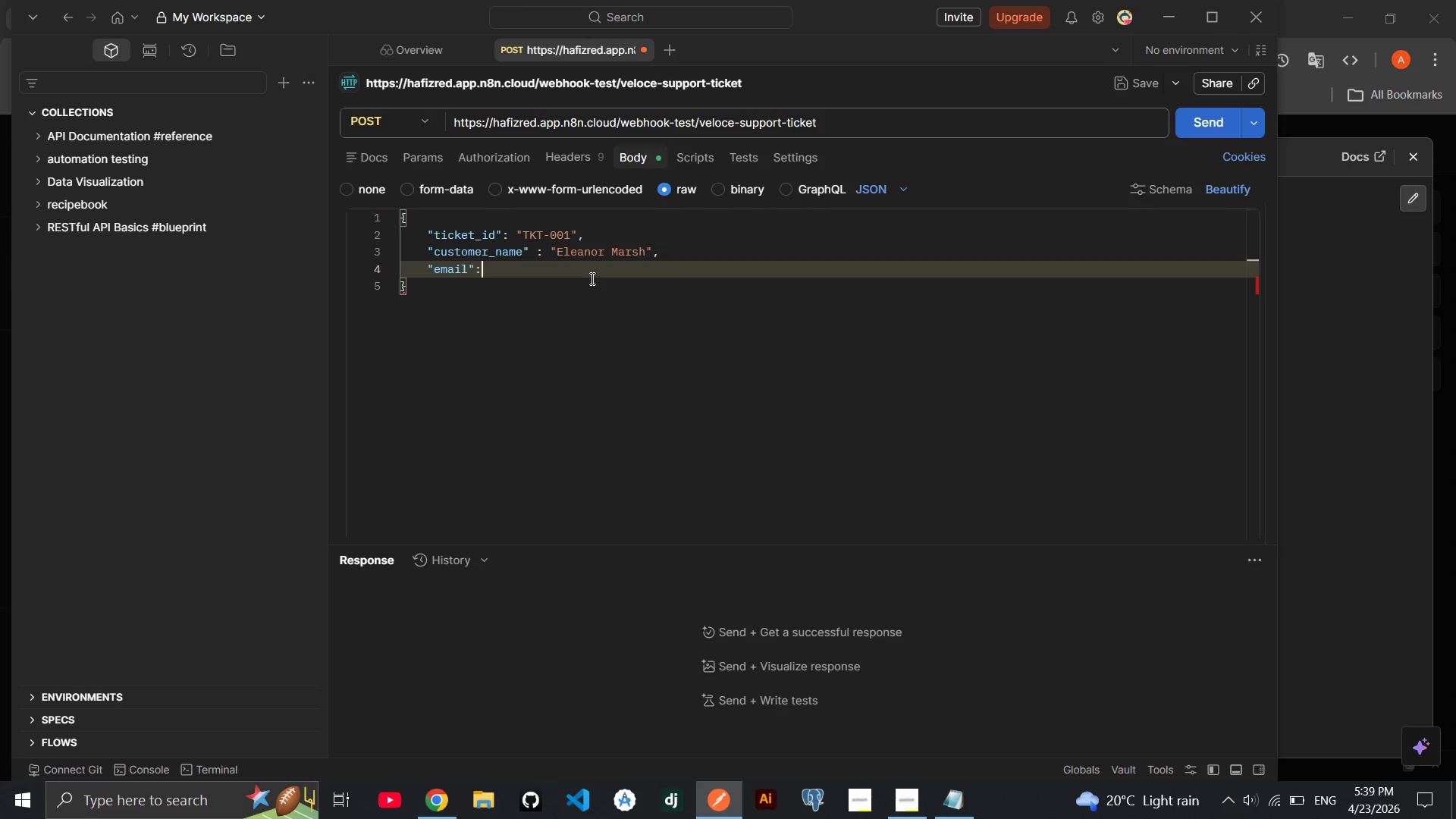 
key(Space)
 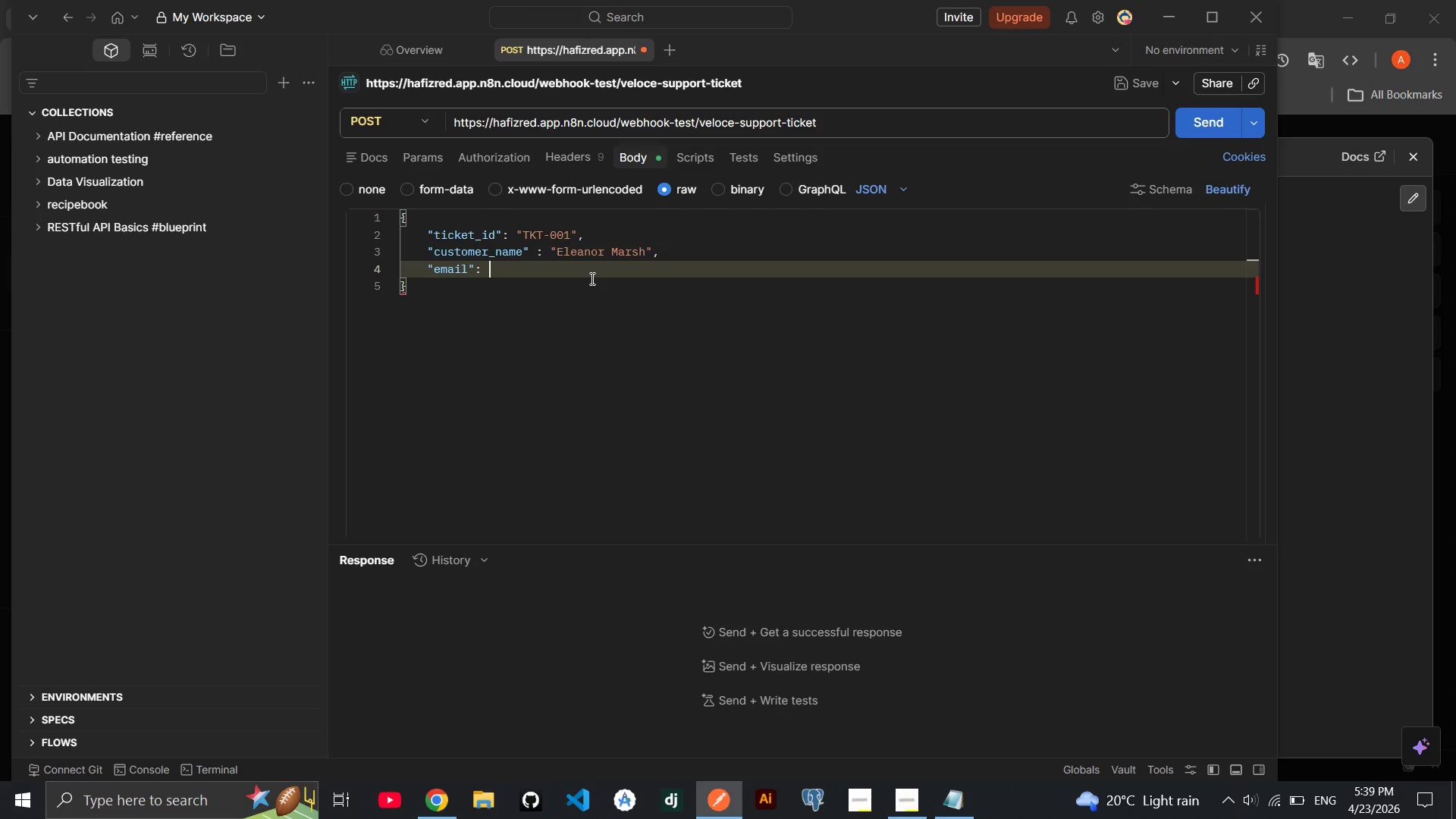 
key(Shift+Quote)
 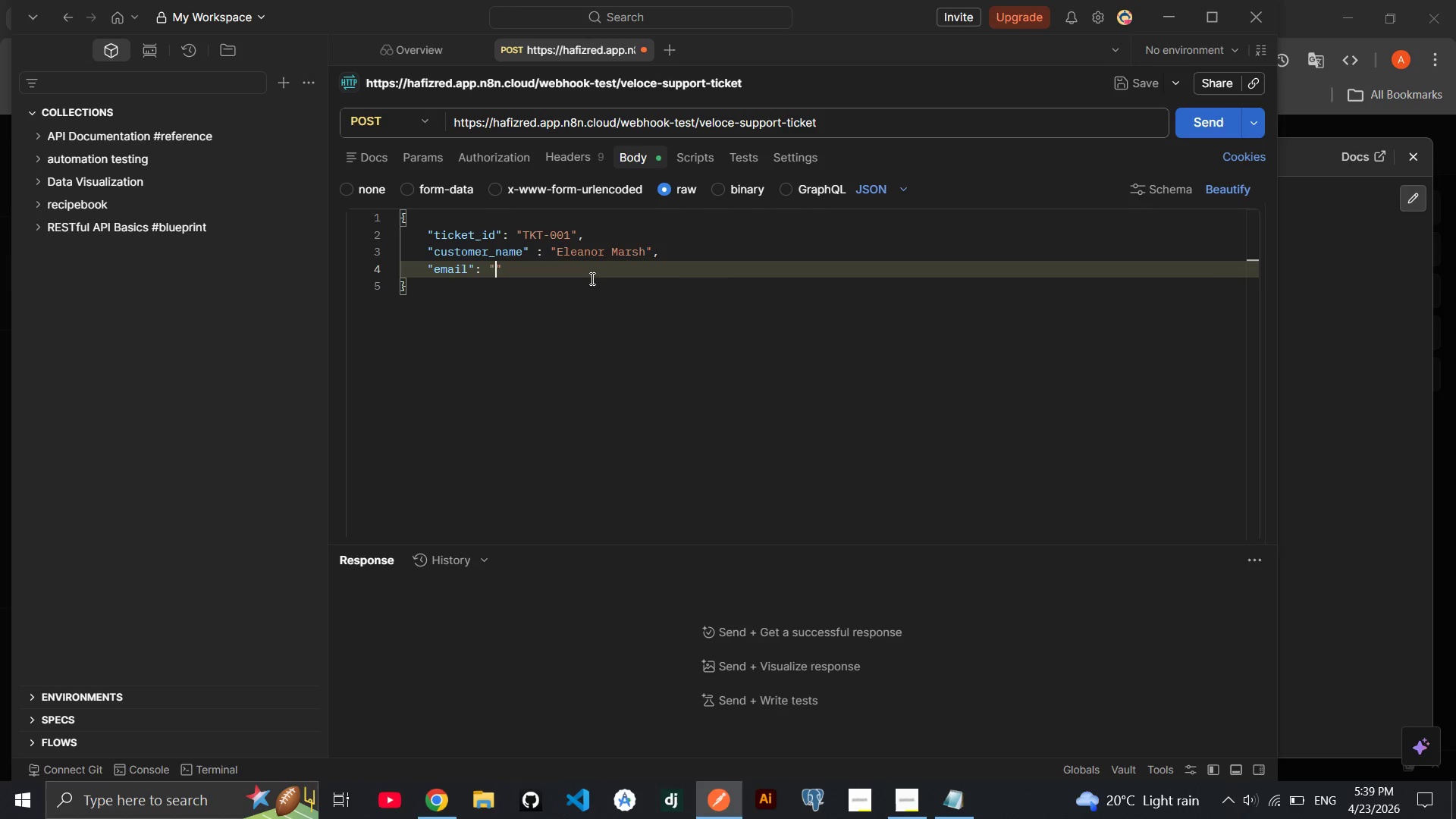 
type(hafiz)
 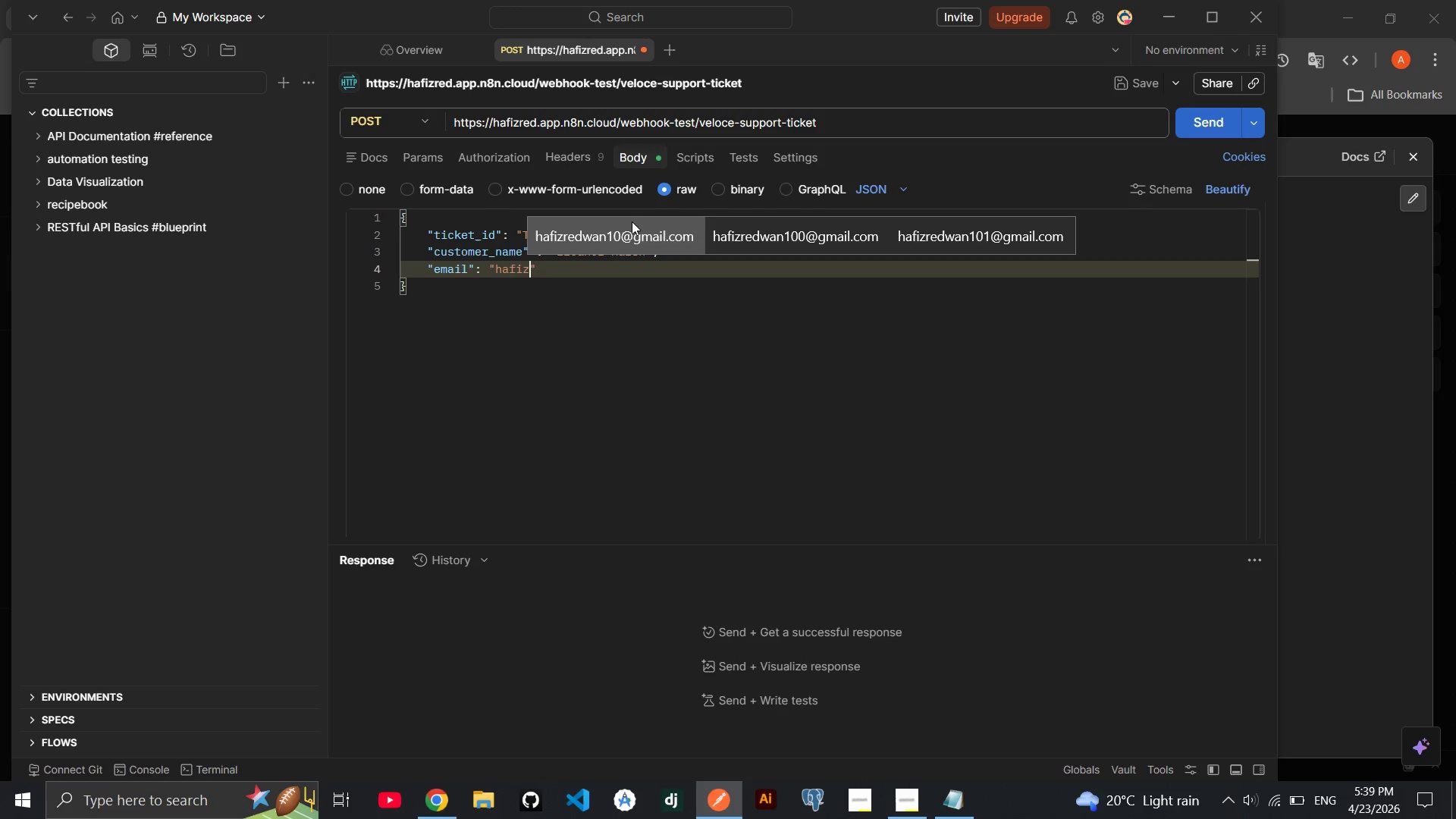 
left_click([623, 230])
 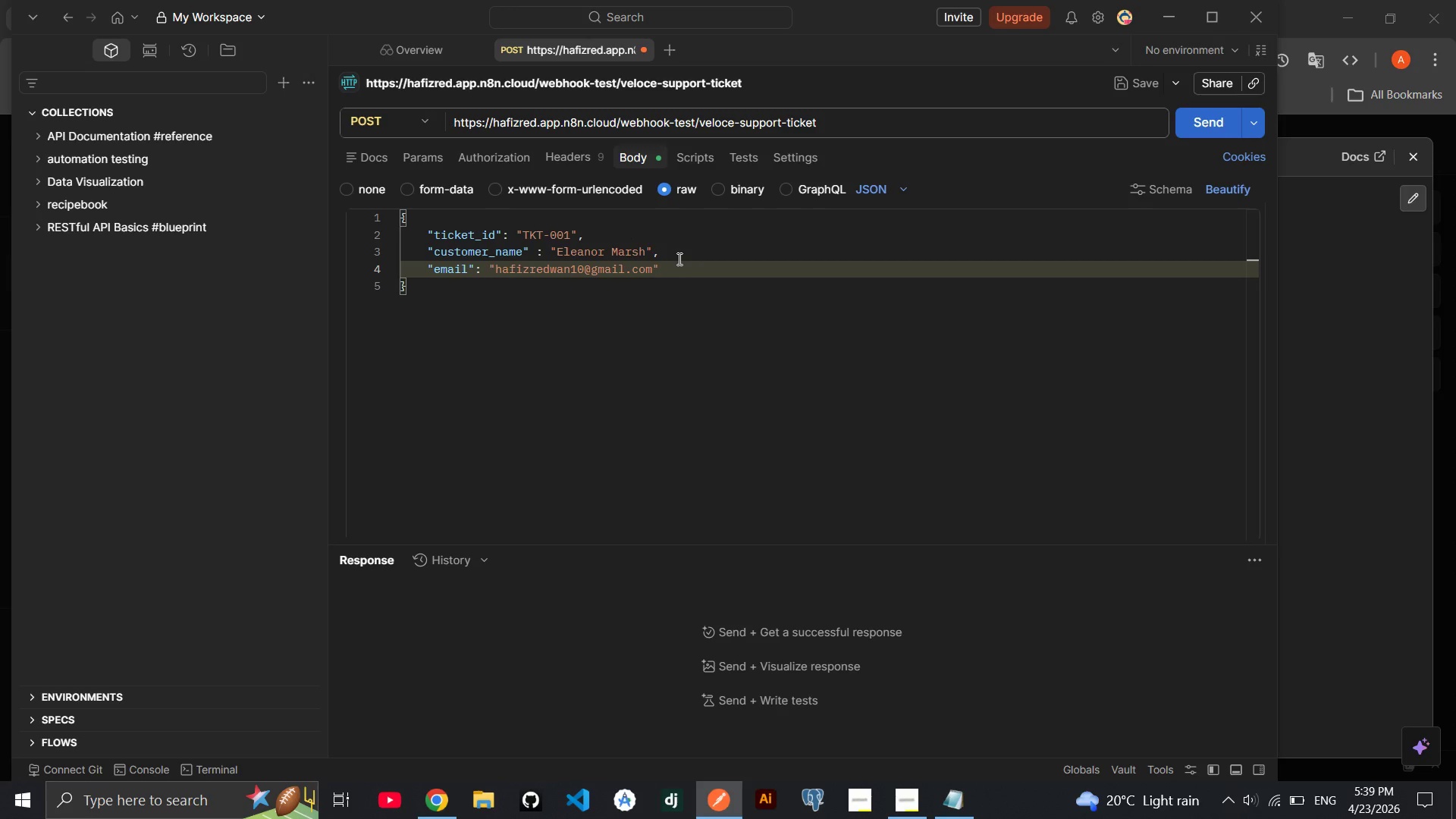 
left_click([678, 260])
 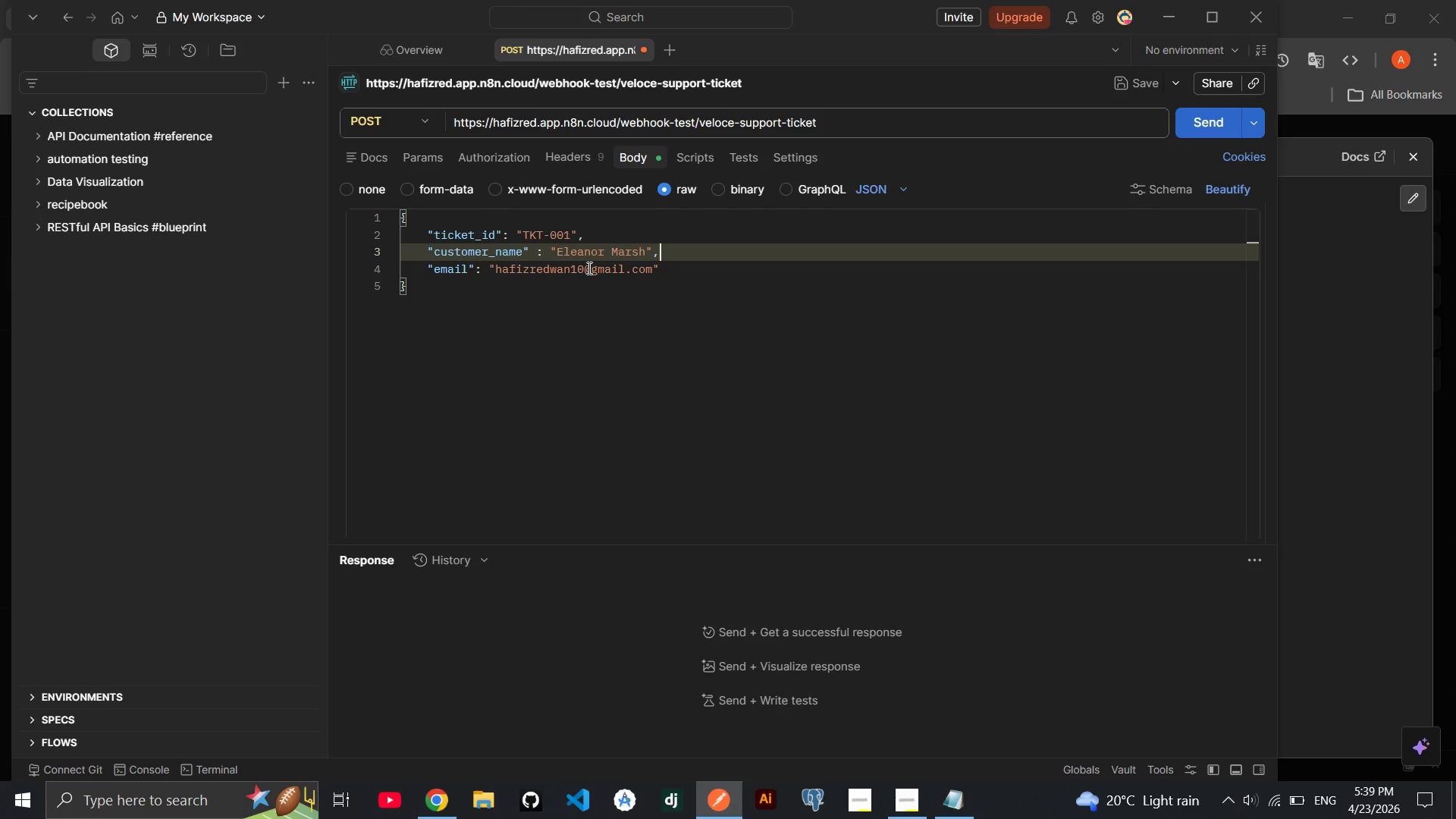 
left_click([672, 275])
 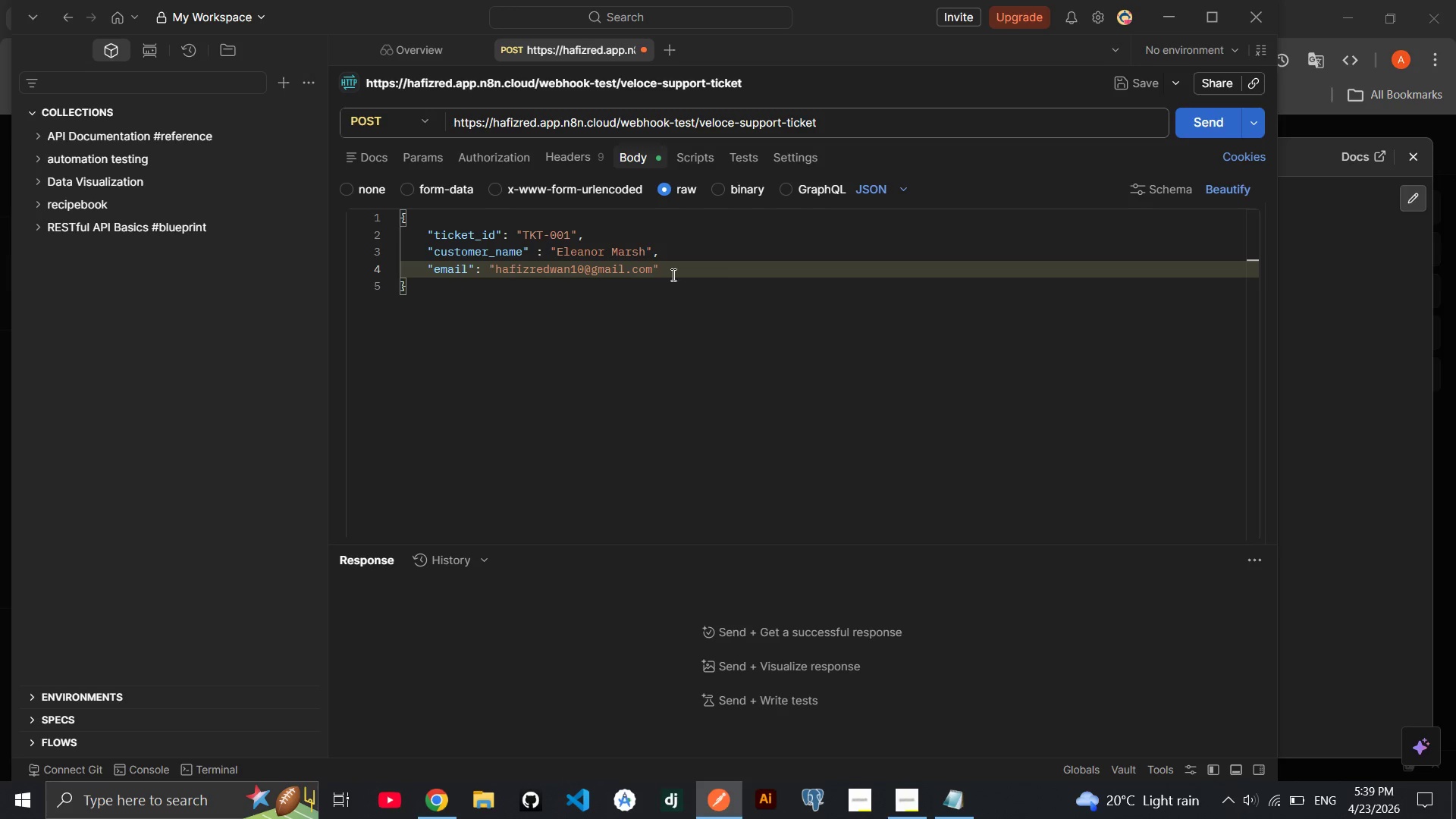 
key(Comma)
 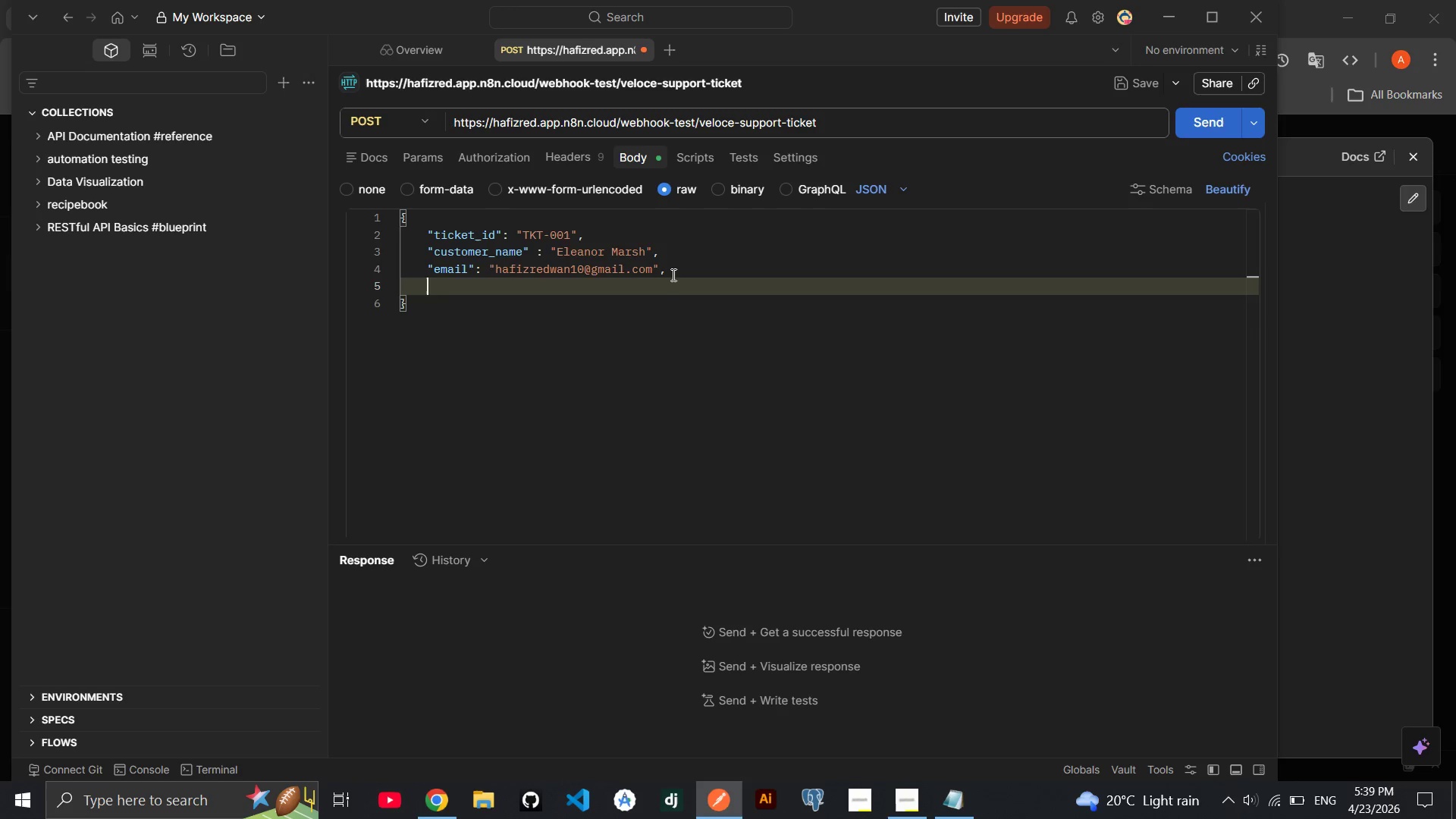 
key(Enter)
 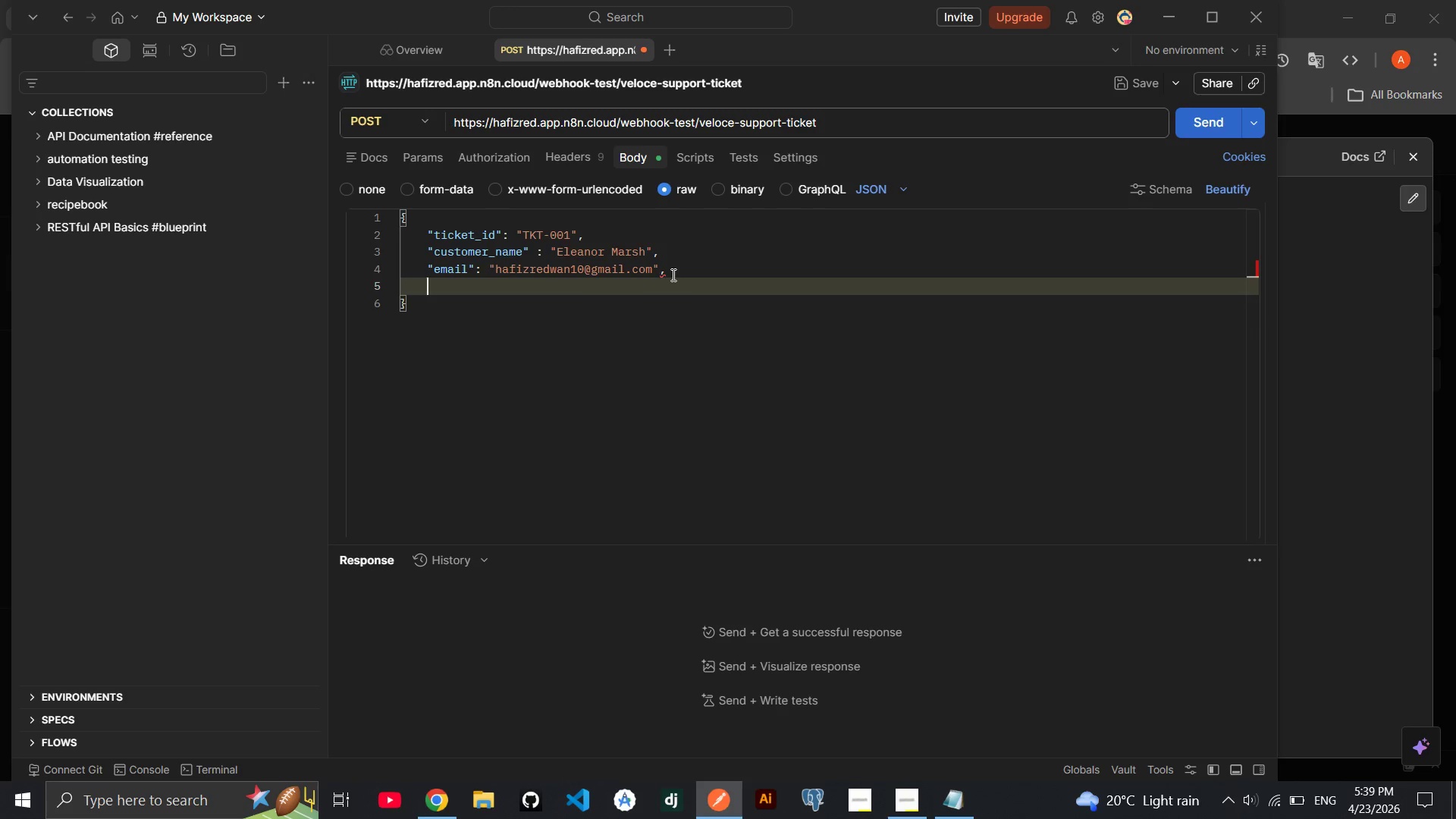 
type("subject)
 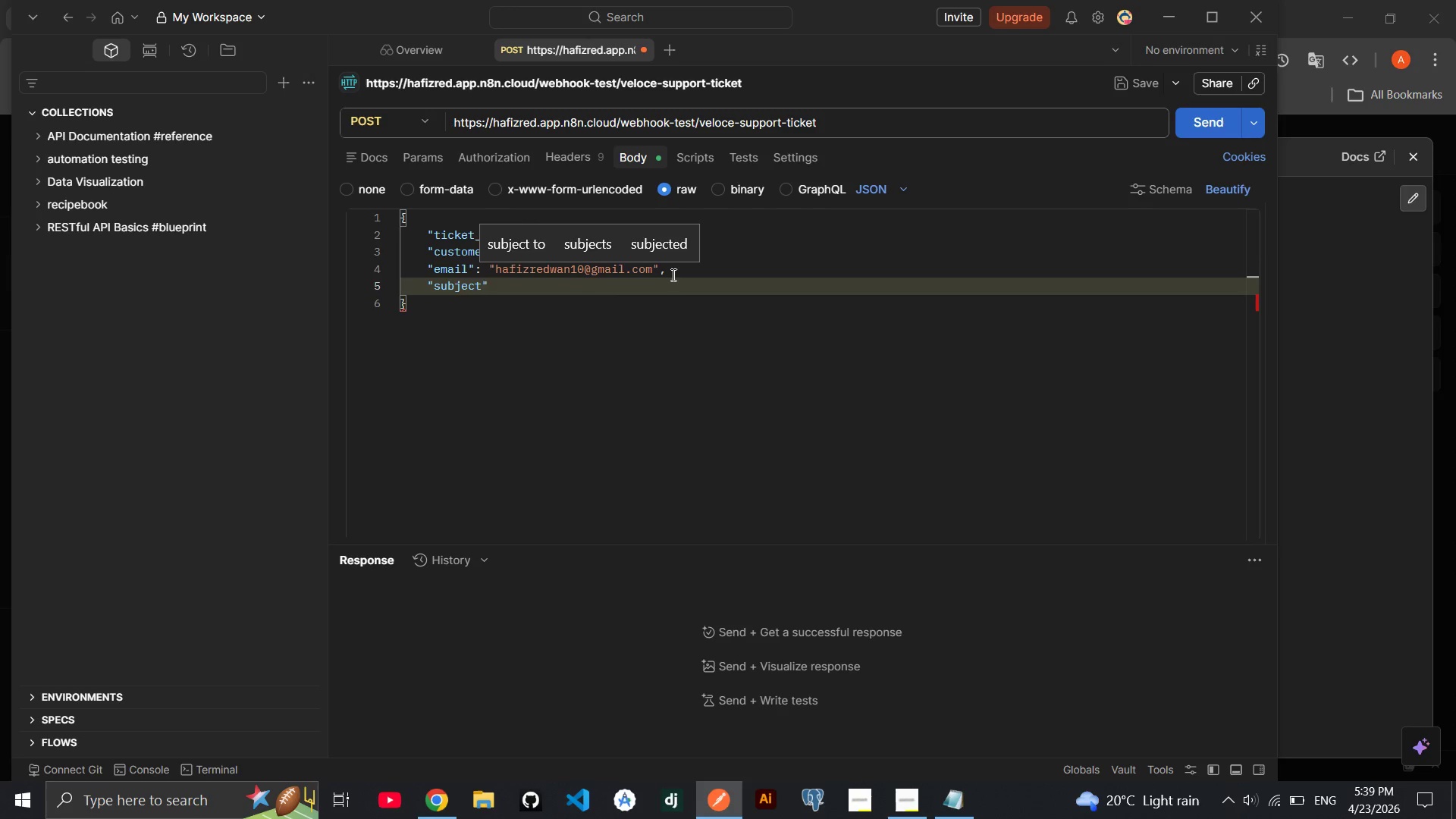 
key(ArrowRight)
 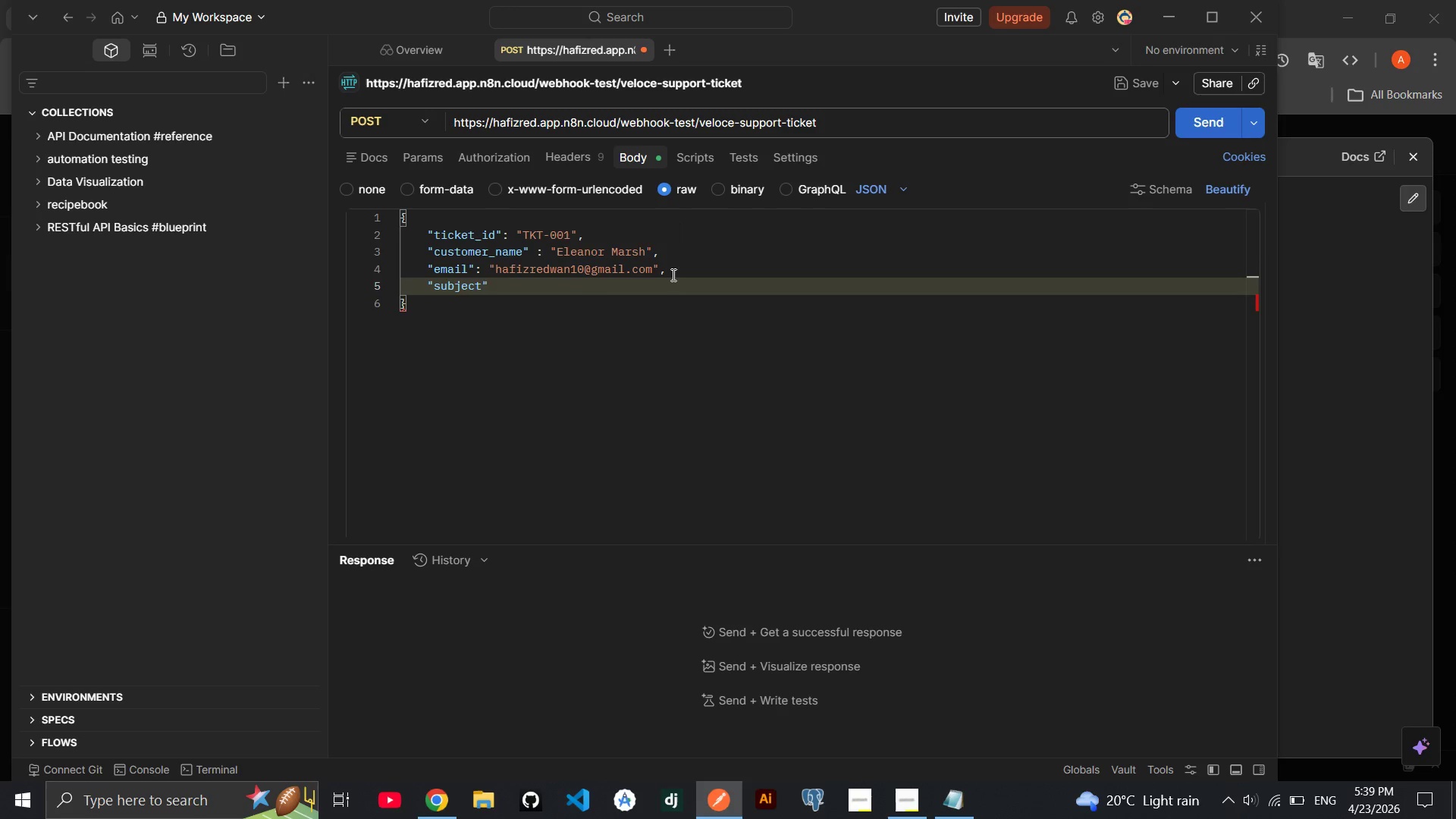 
type(: "I was charged twice this month)
 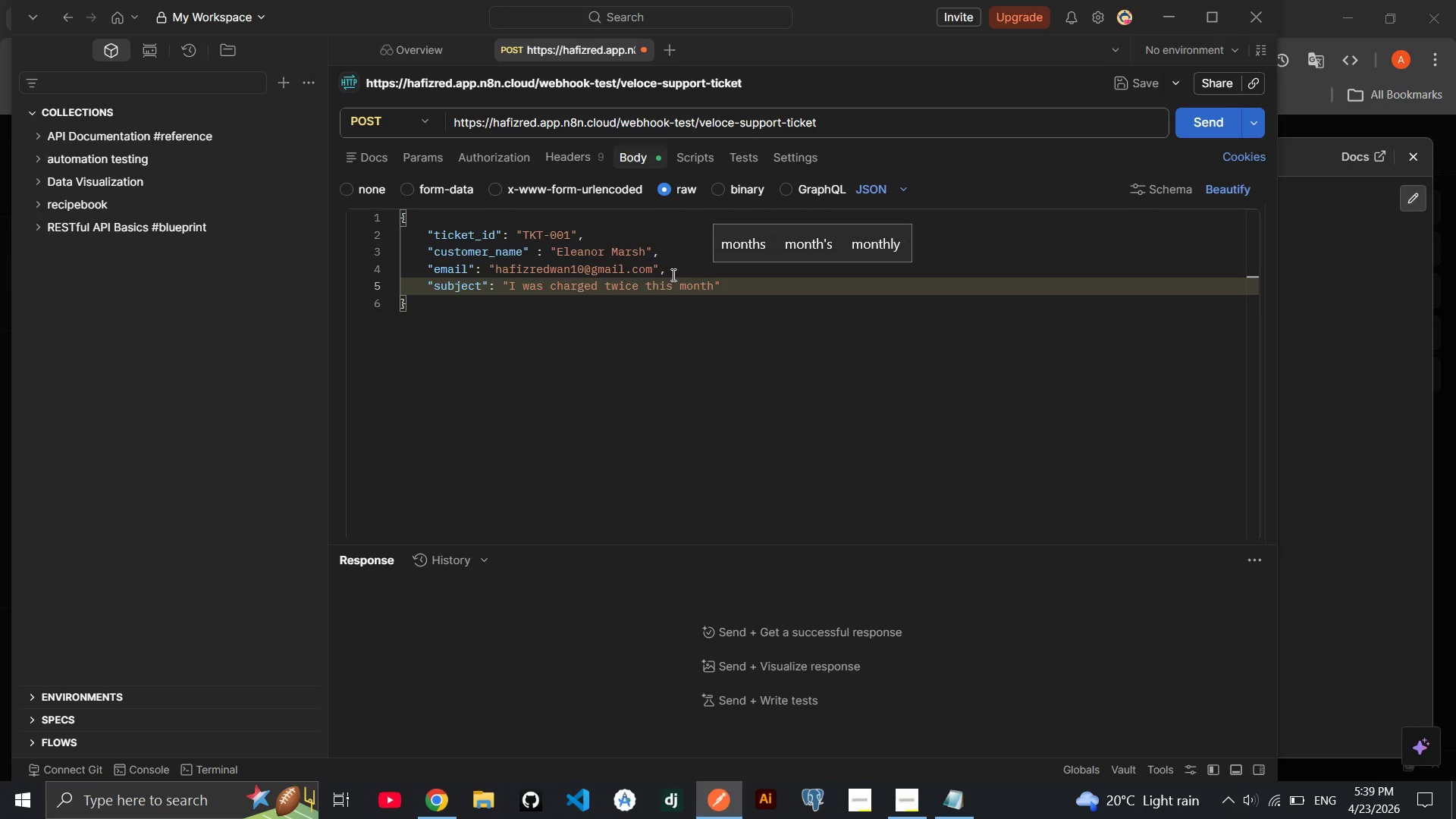 
key(ArrowRight)
 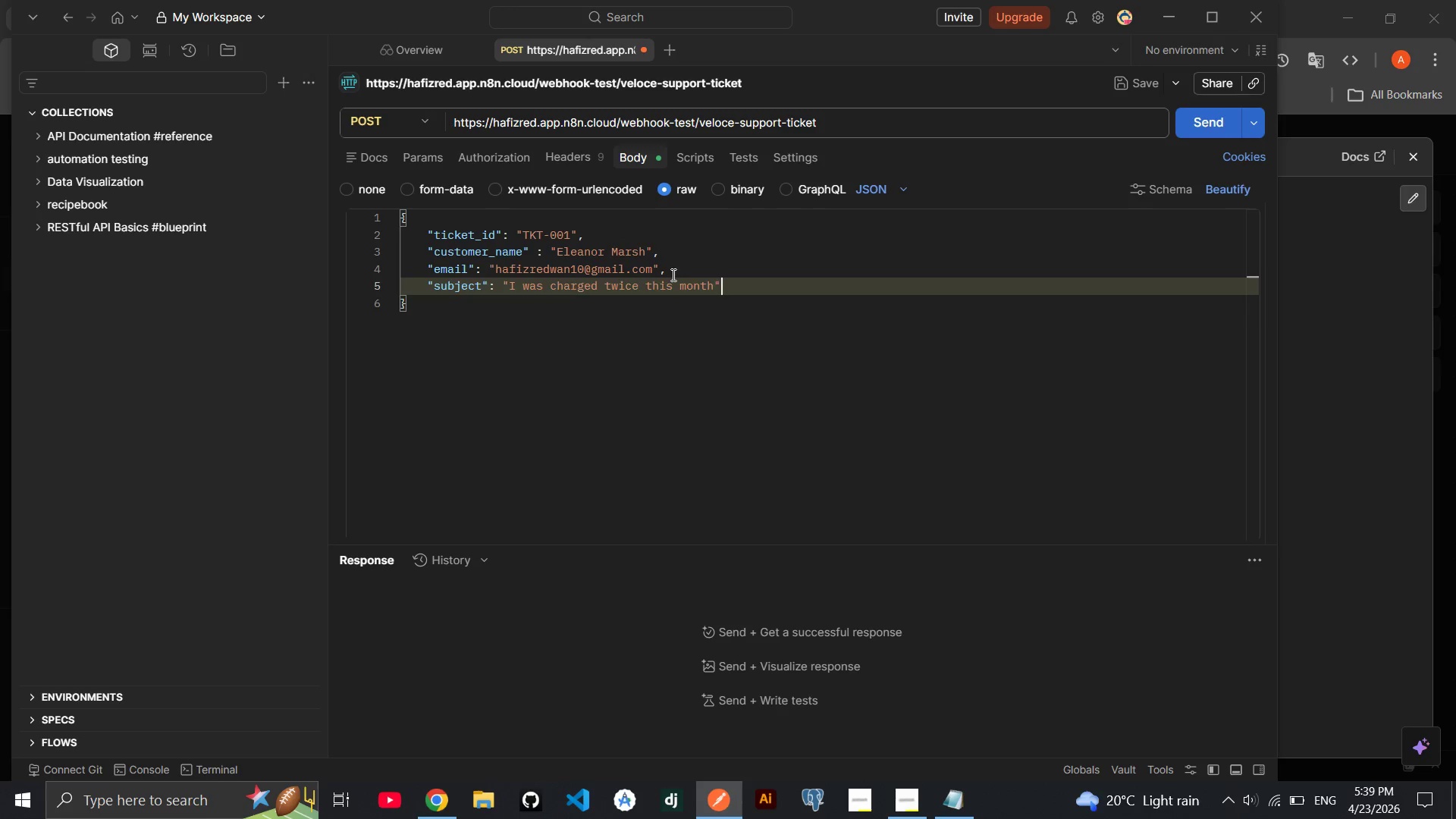 
key(ArrowRight)
 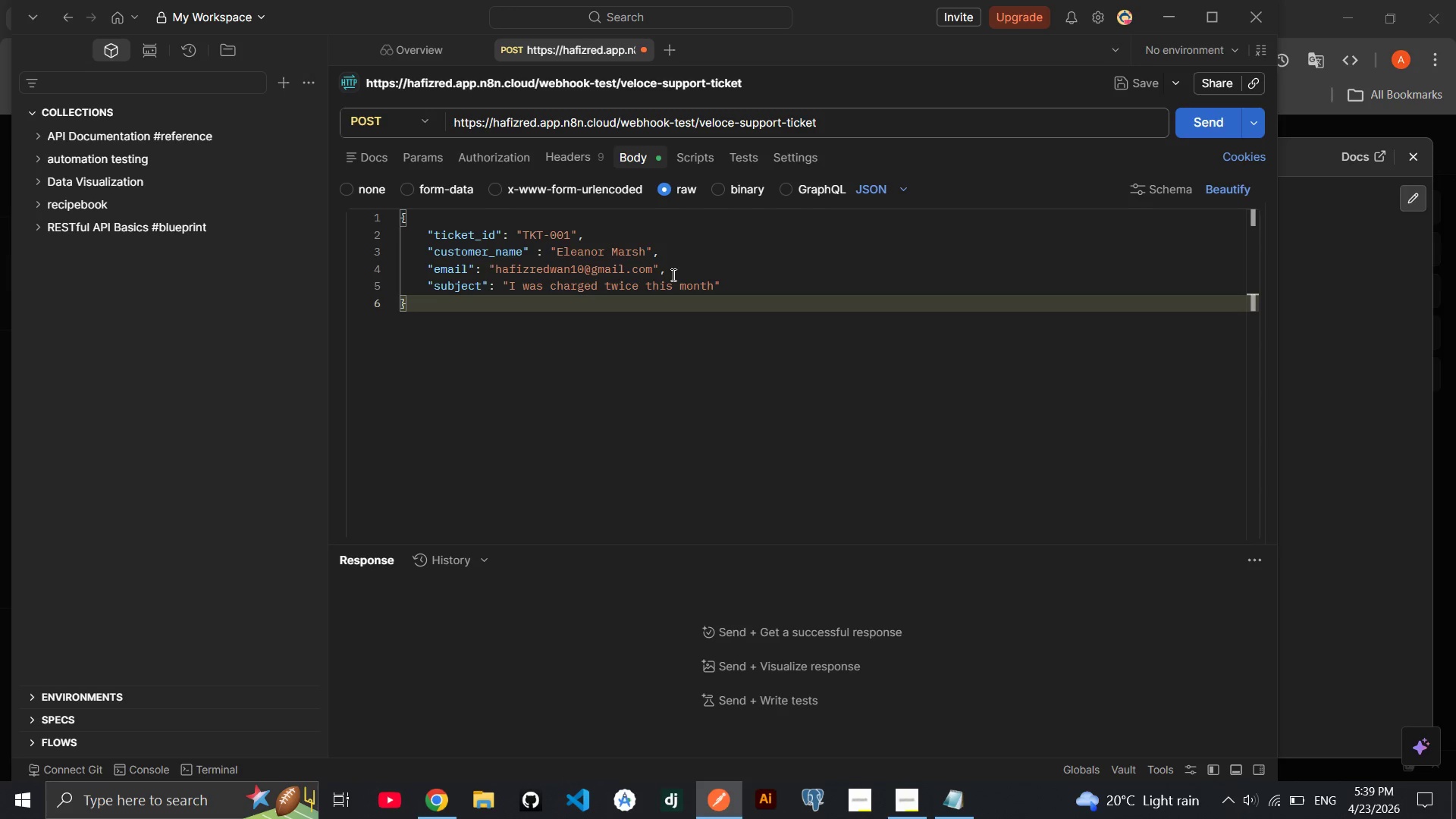 
key(ArrowLeft)
 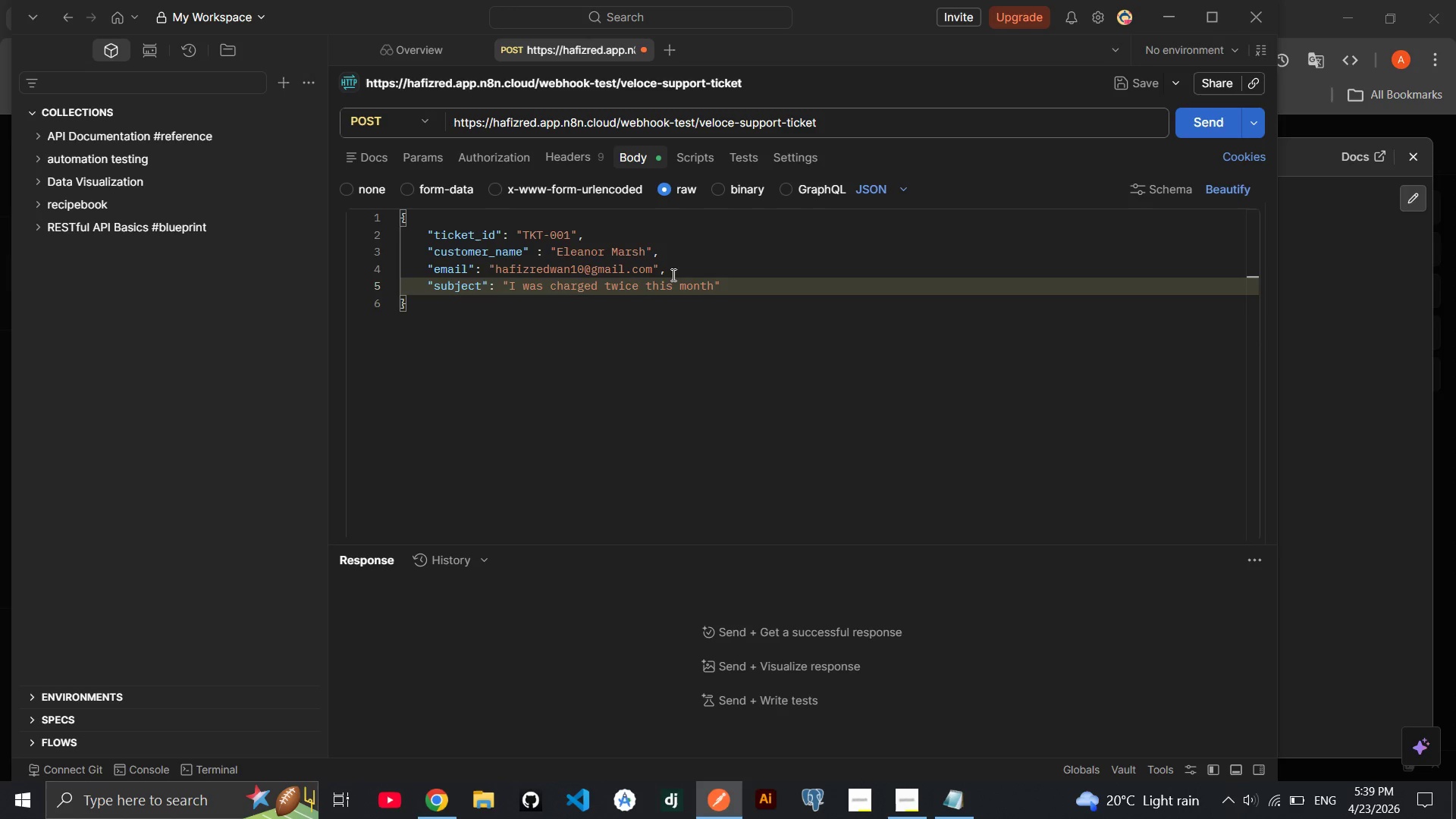 
key(Comma)
 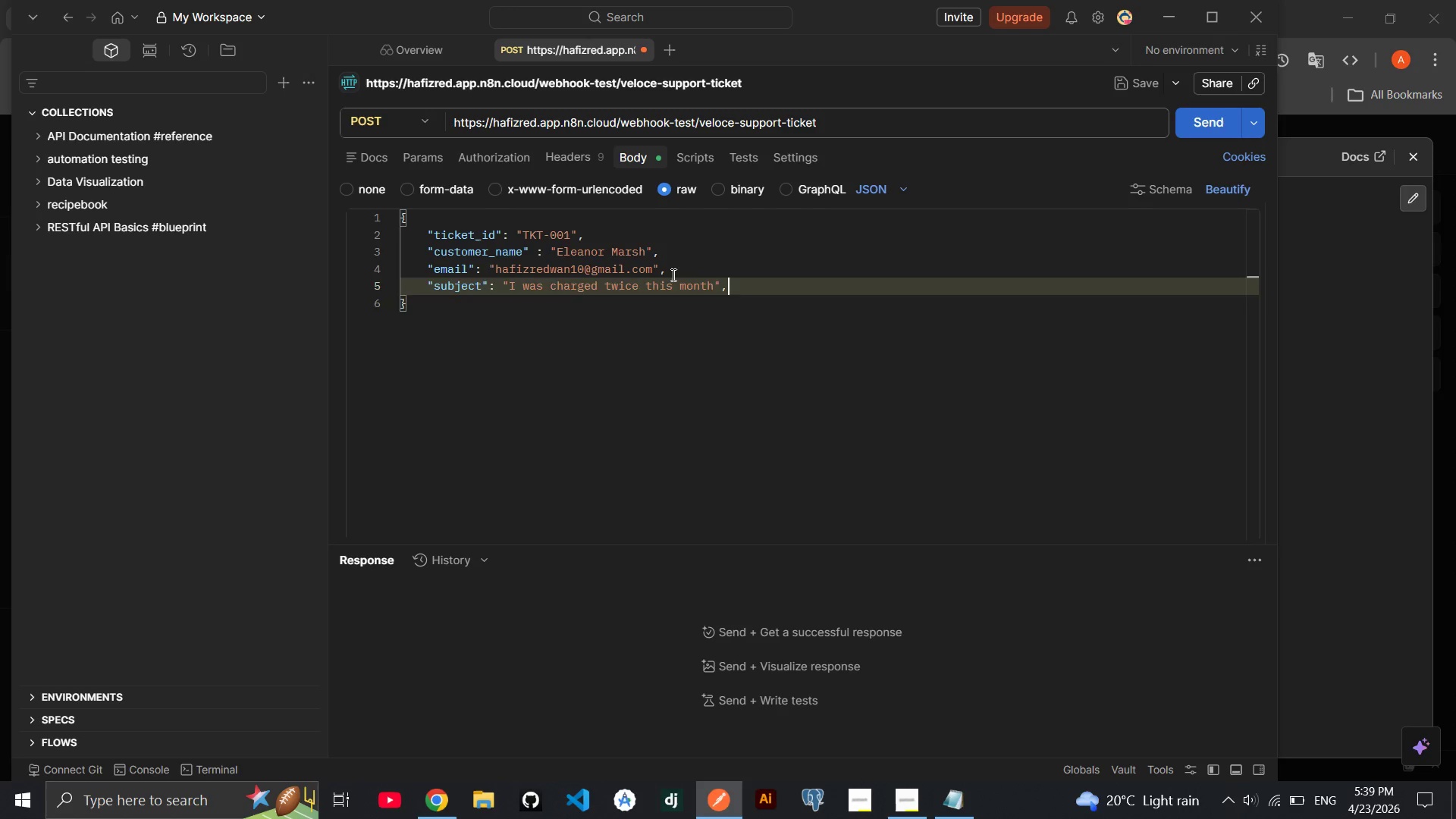 
key(Enter)
 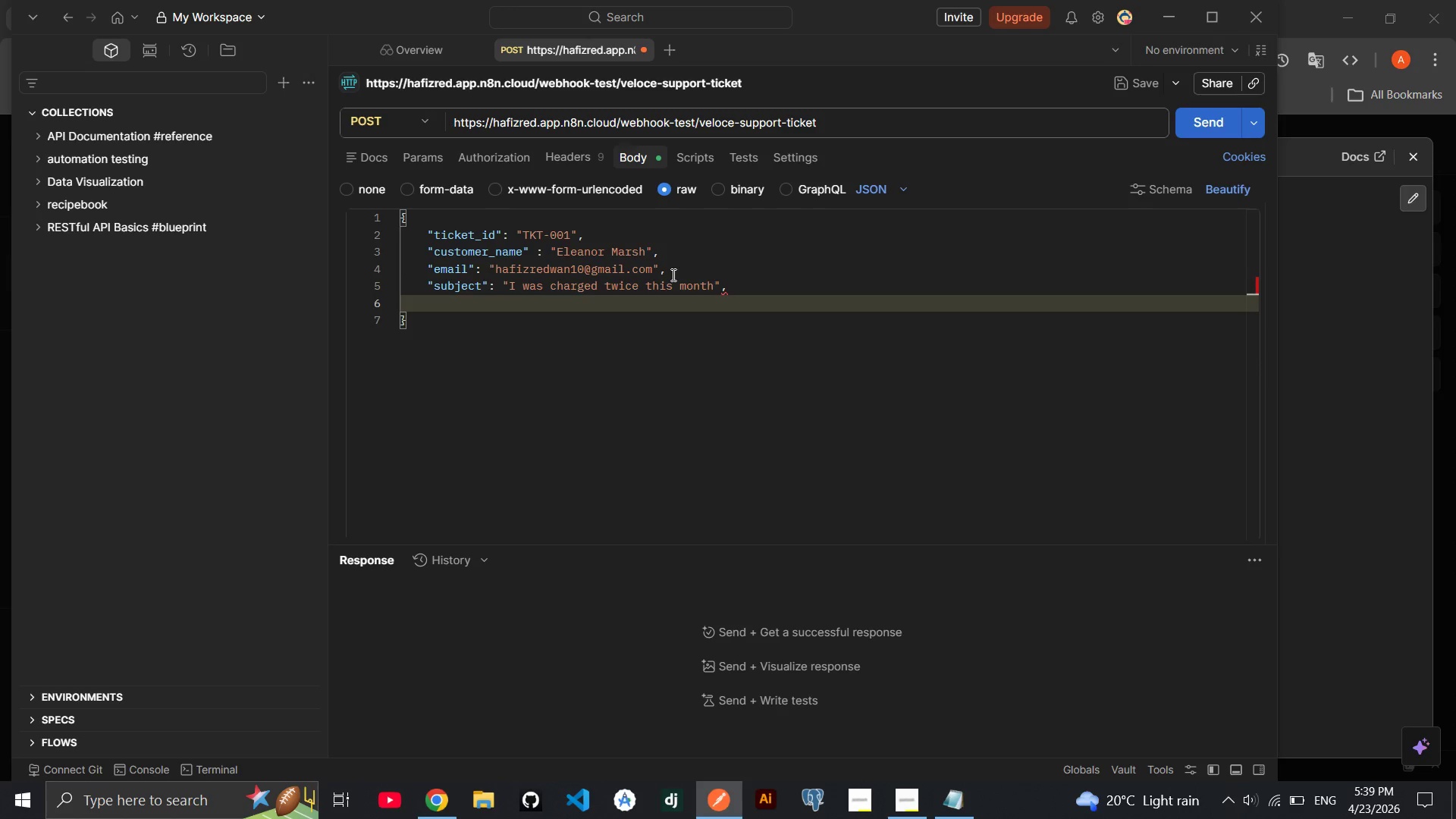 
type("message)
 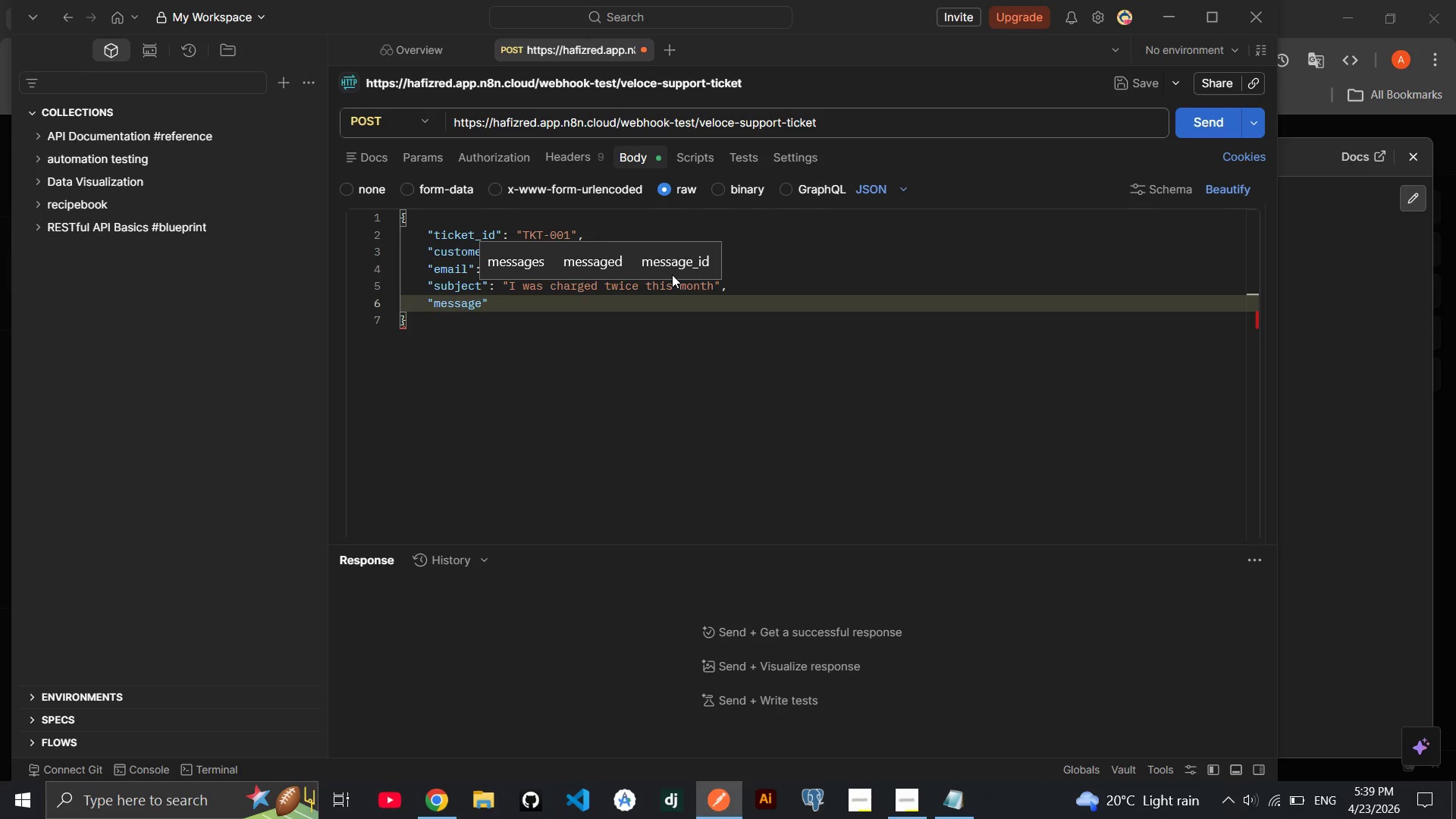 
key(ArrowRight)
 